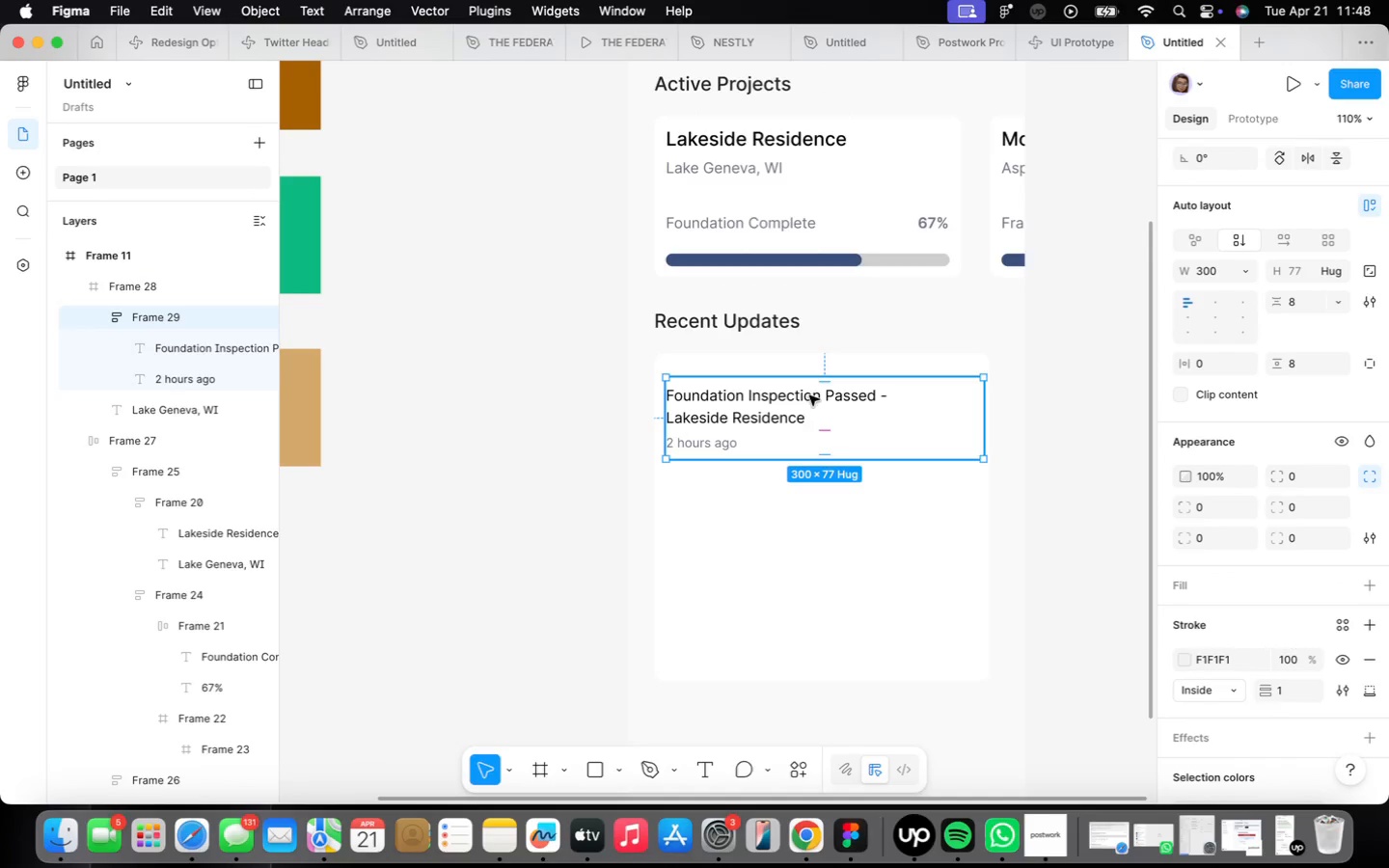 
hold_key(key=ArrowUp, duration=1.17)
 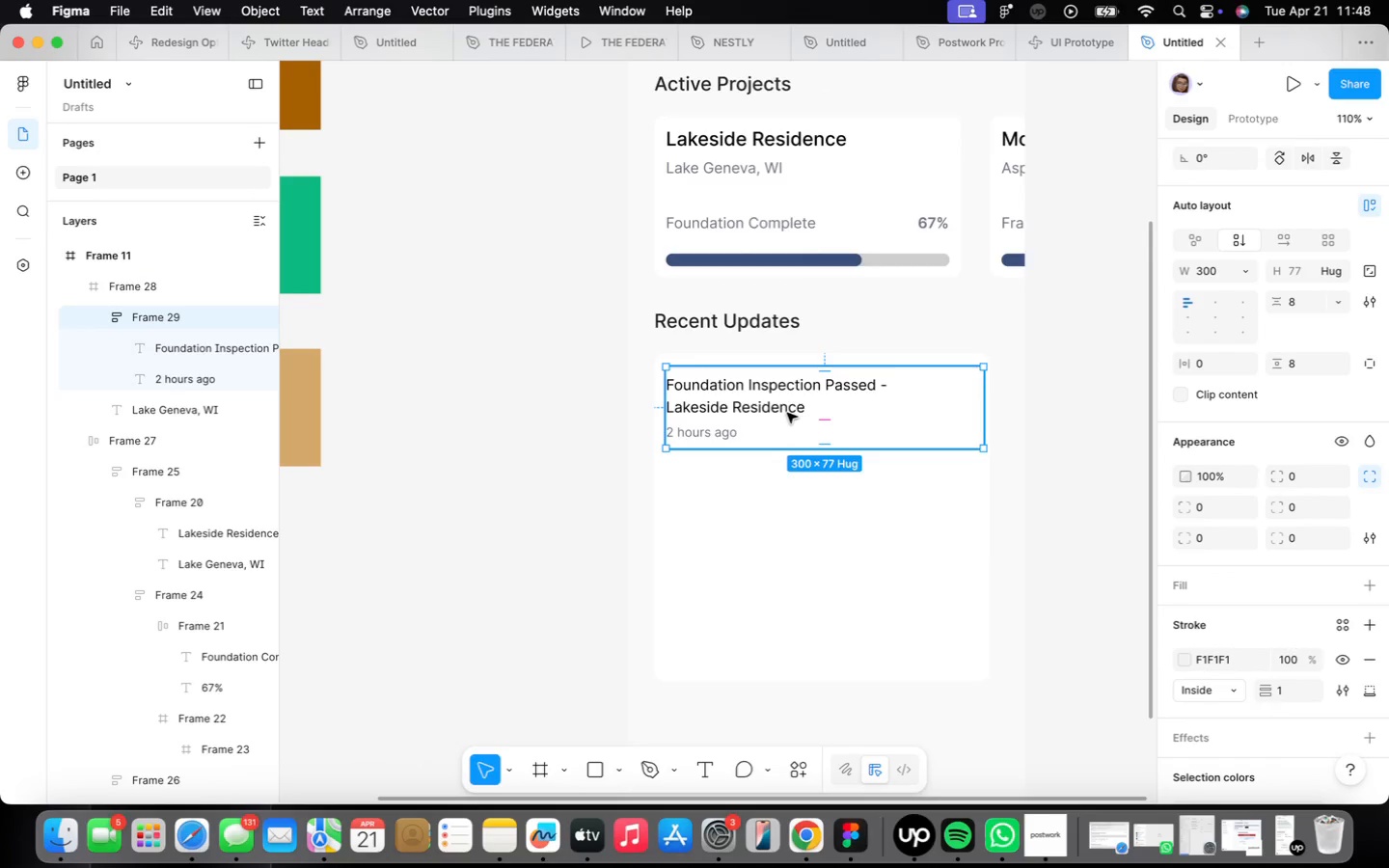 
hold_key(key=OptionLeft, duration=2.02)
left_click_drag(start_coordinate=[790, 407], to_coordinate=[792, 502])
 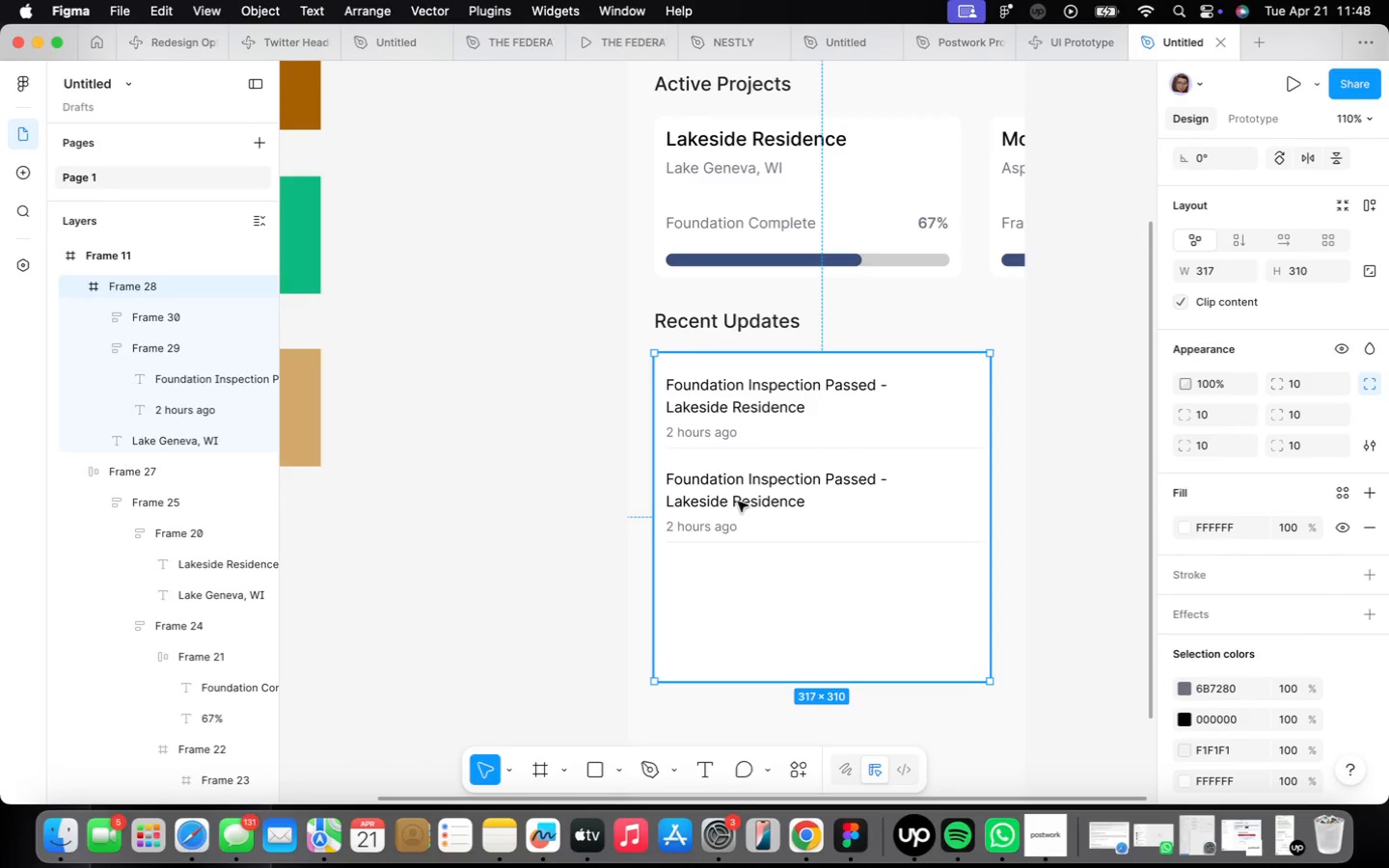 
double_click([738, 501])
 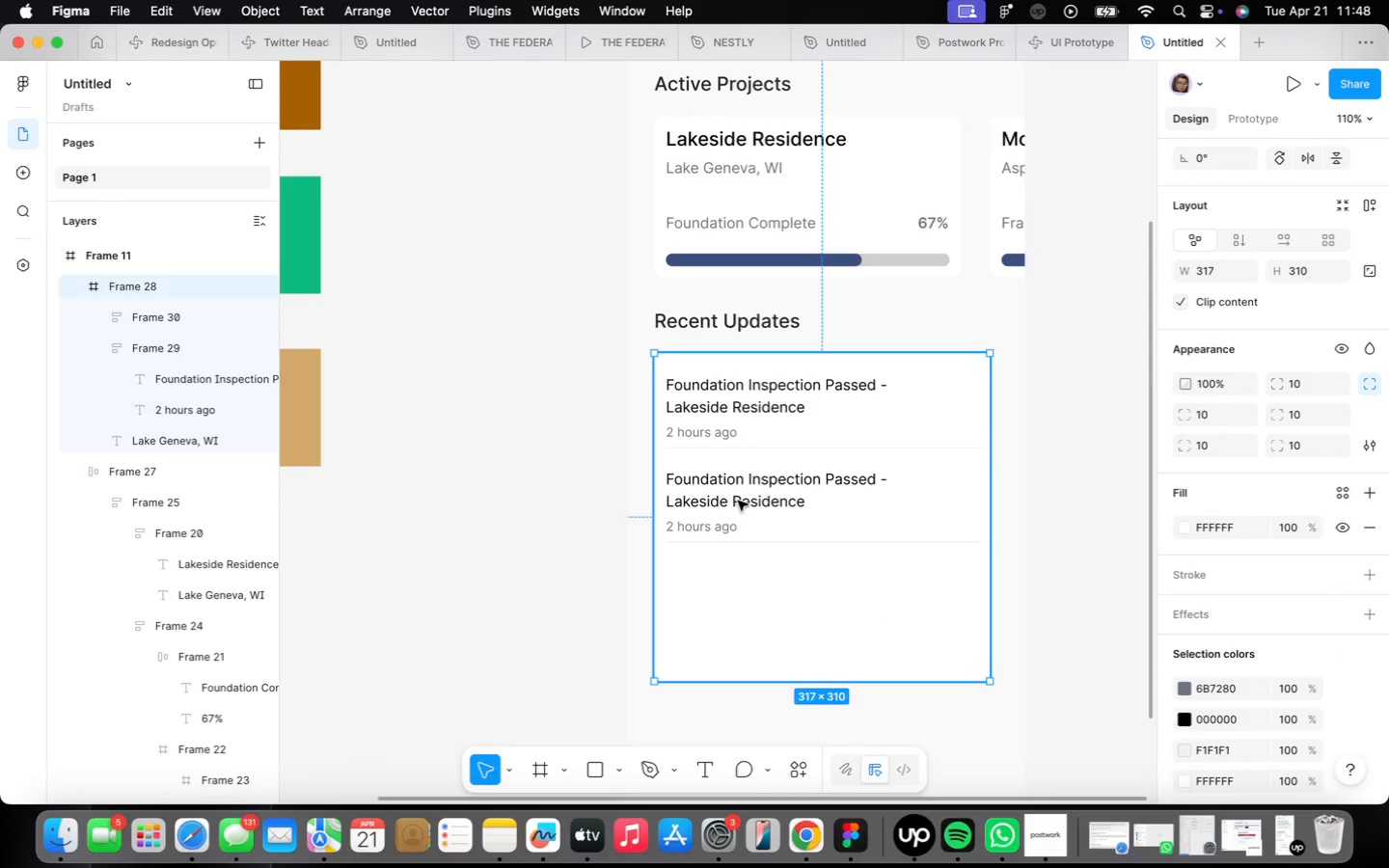 
triple_click([738, 501])
 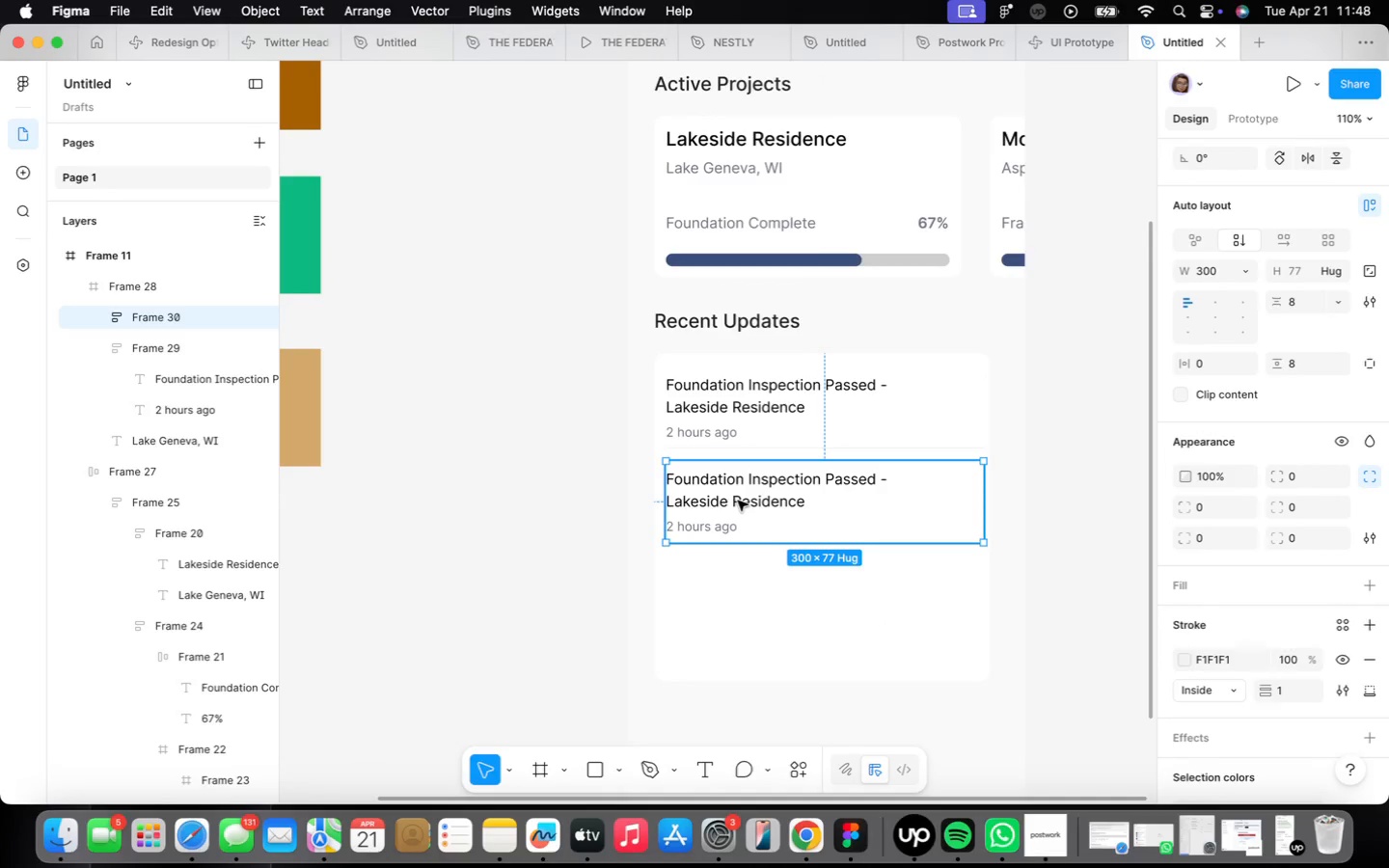 
triple_click([738, 501])
 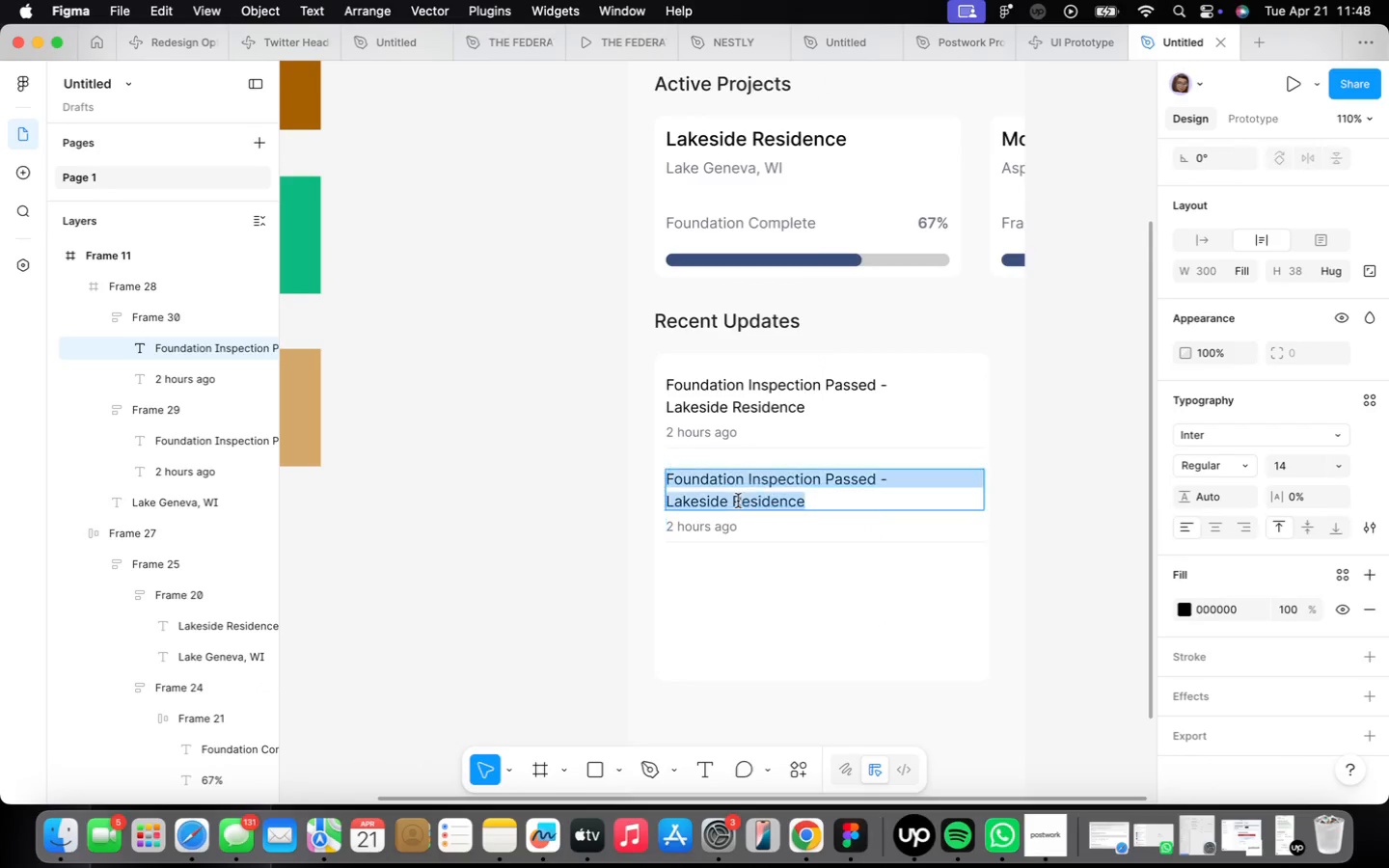 
triple_click([738, 501])
 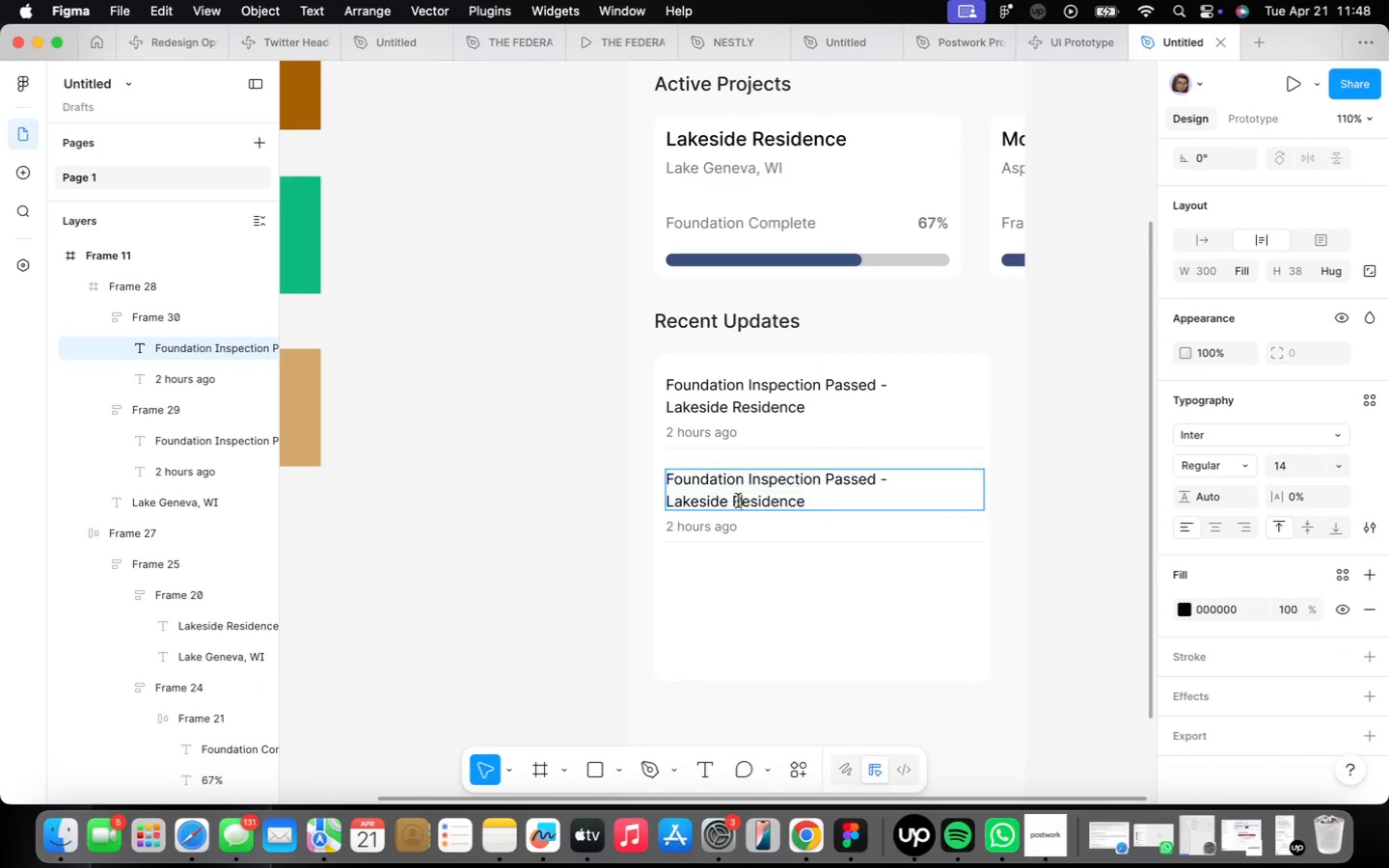 
triple_click([738, 501])
 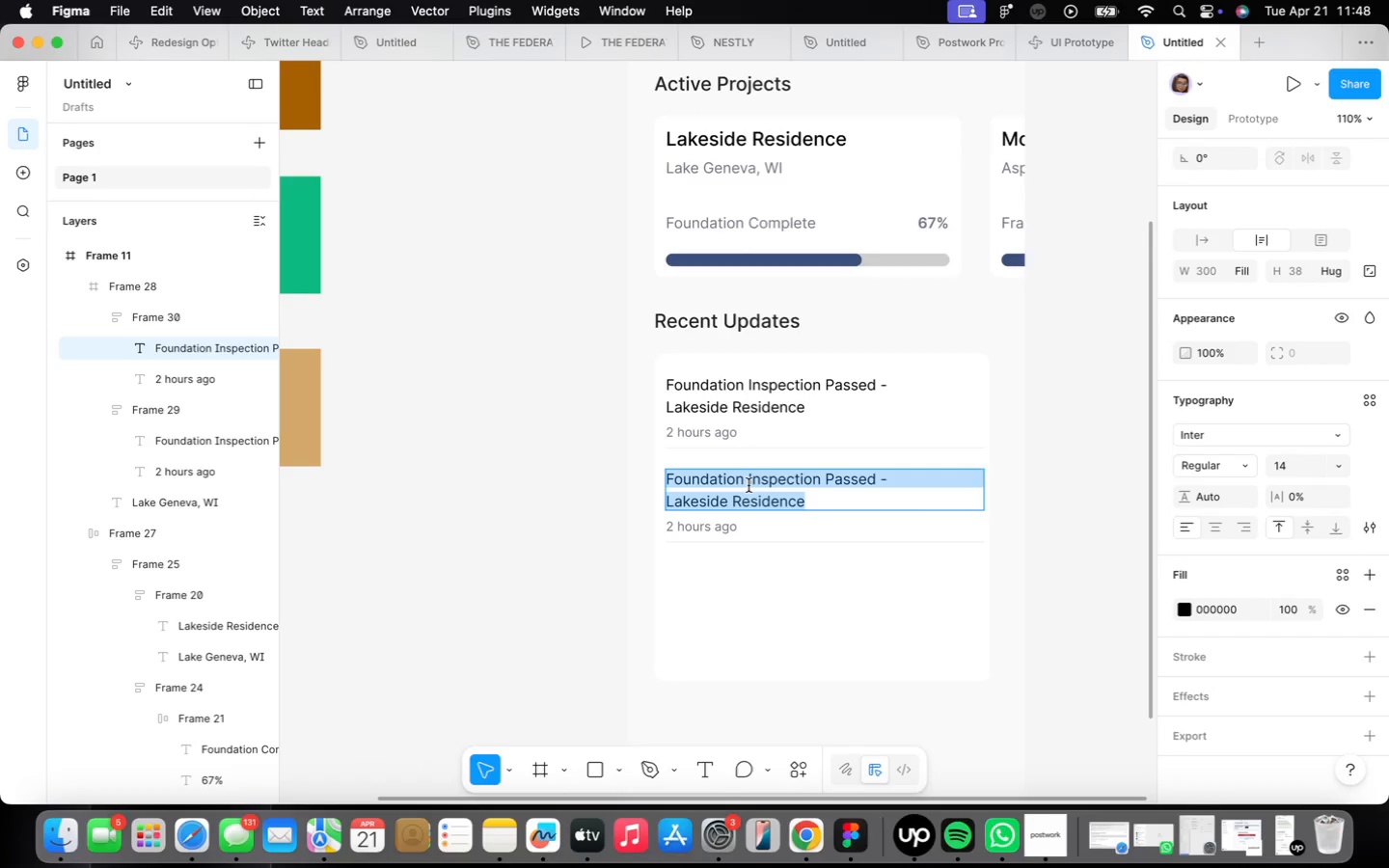 
type(Concrete delivery scheduled for )
 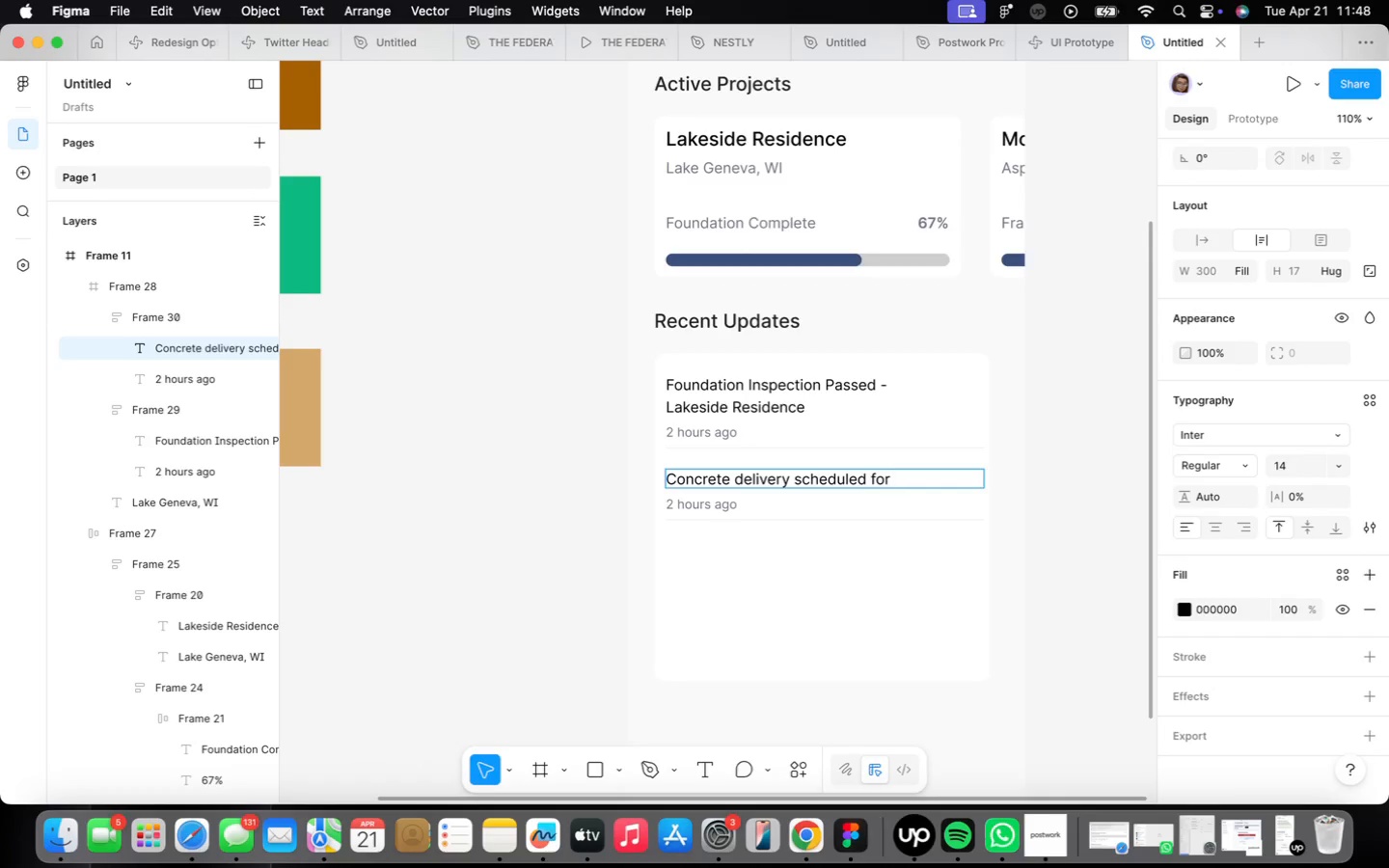 
key(Enter)
 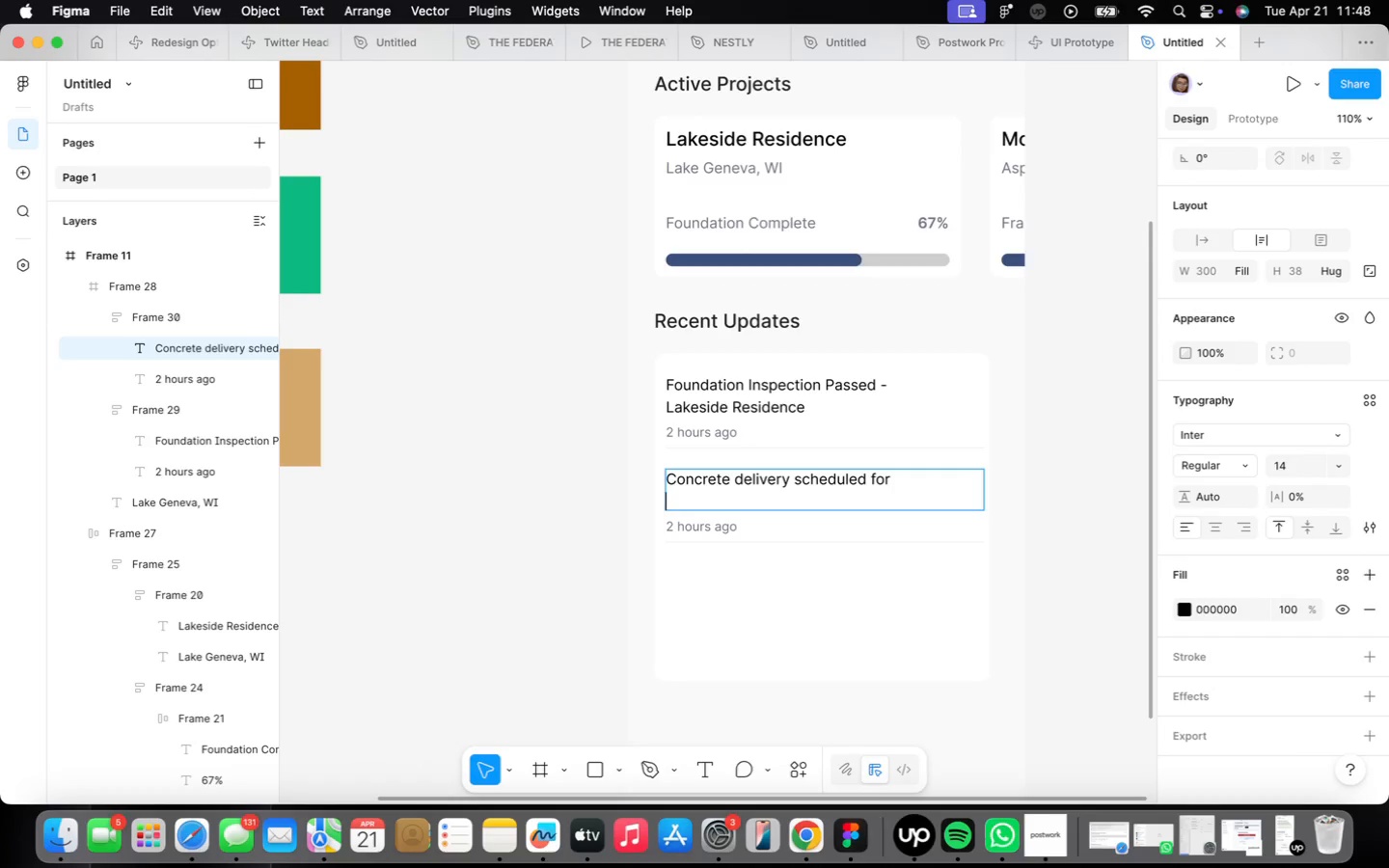 
type(tomorrow)
 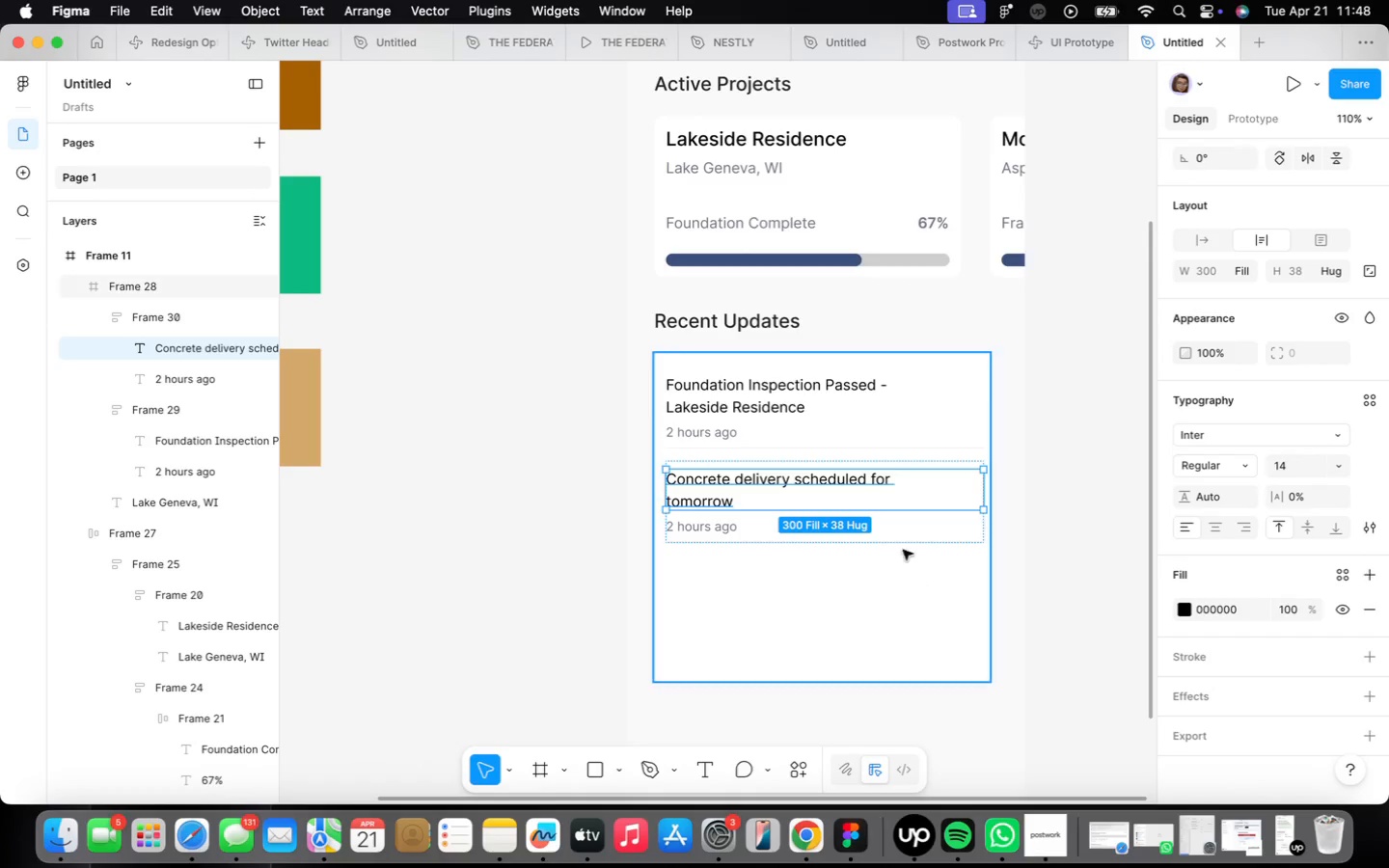 
left_click([794, 365])
 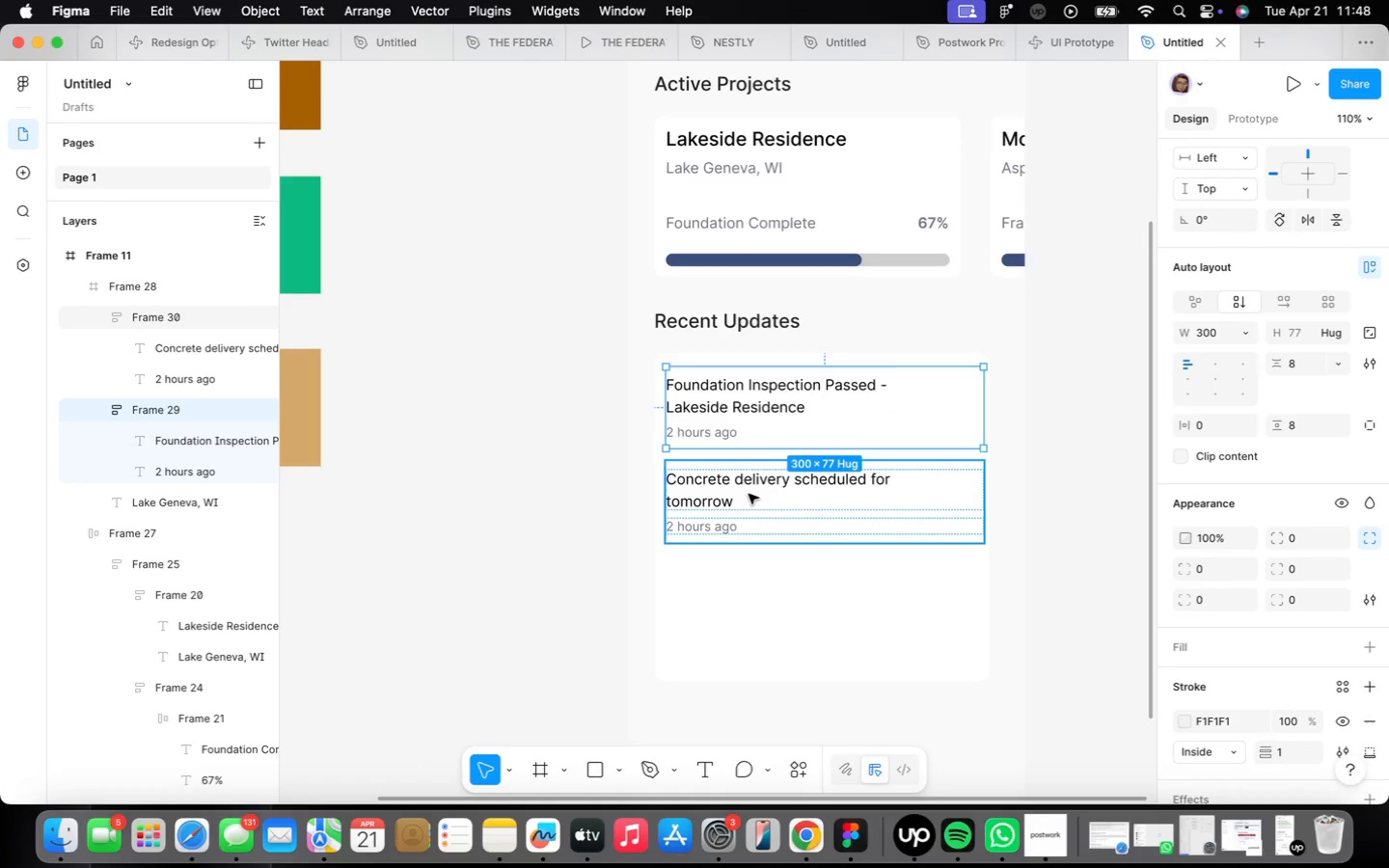 
hold_key(key=ShiftLeft, duration=0.41)
left_click([749, 495])
 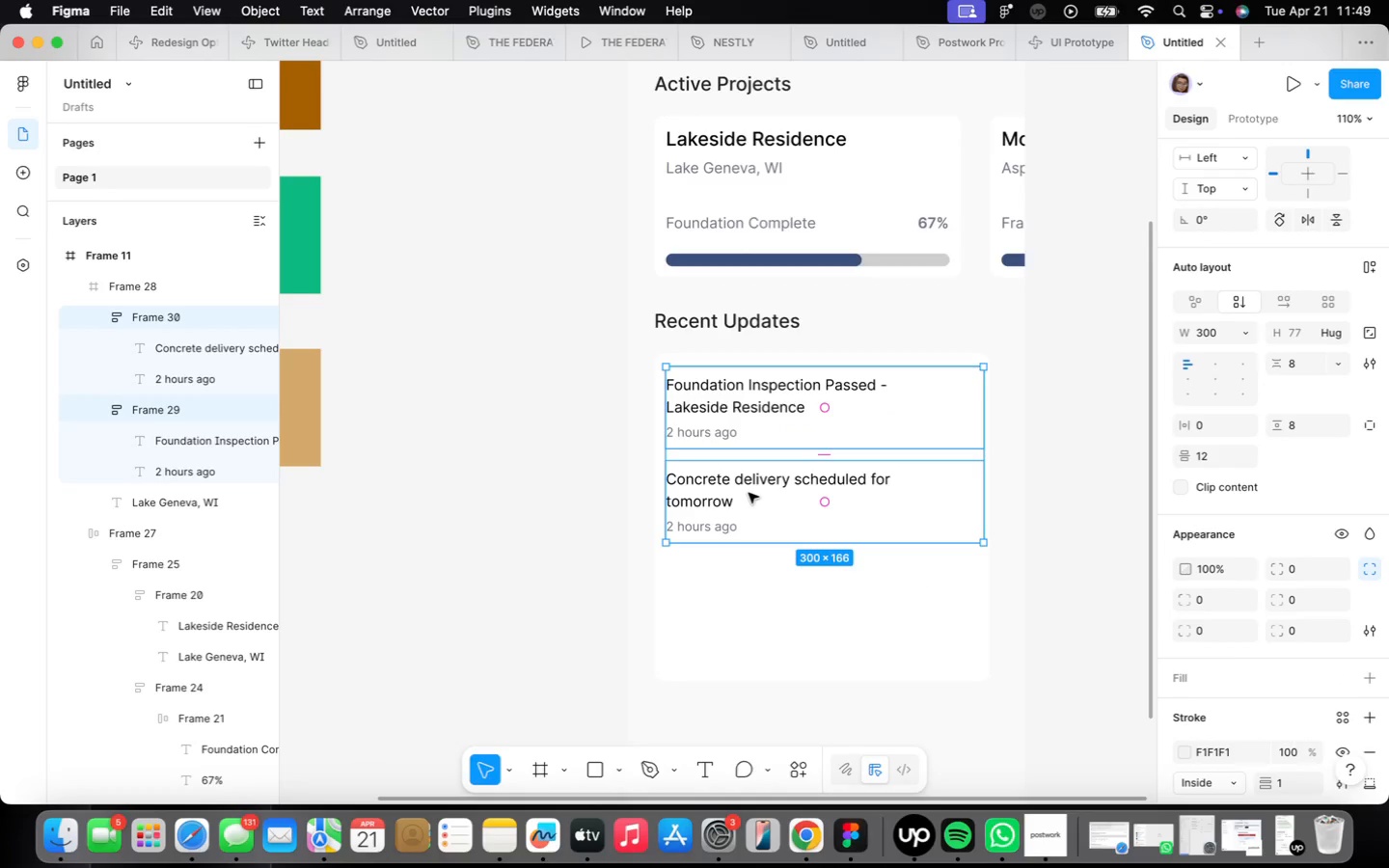 
key(Shift+A)
 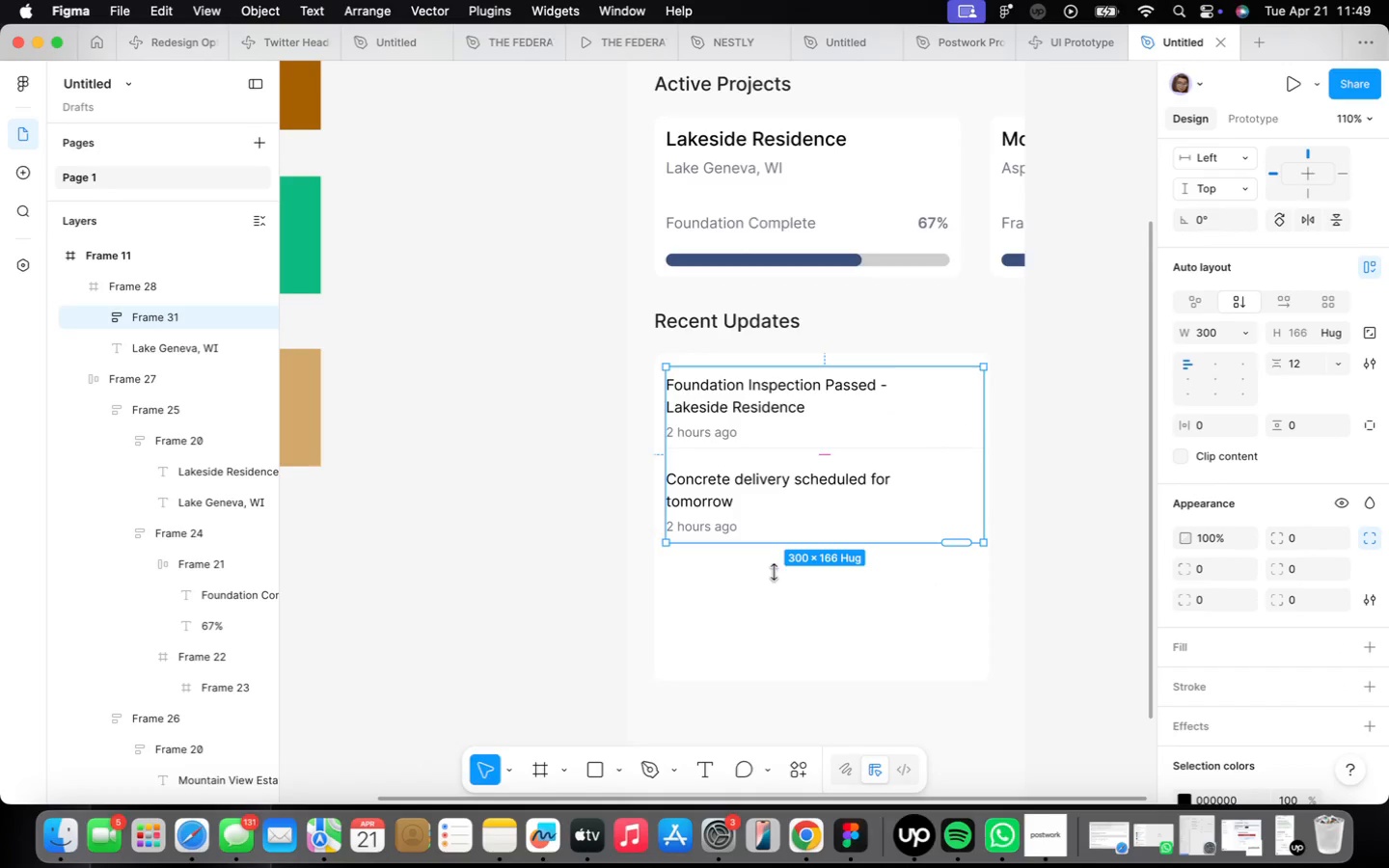 
left_click([778, 652])
 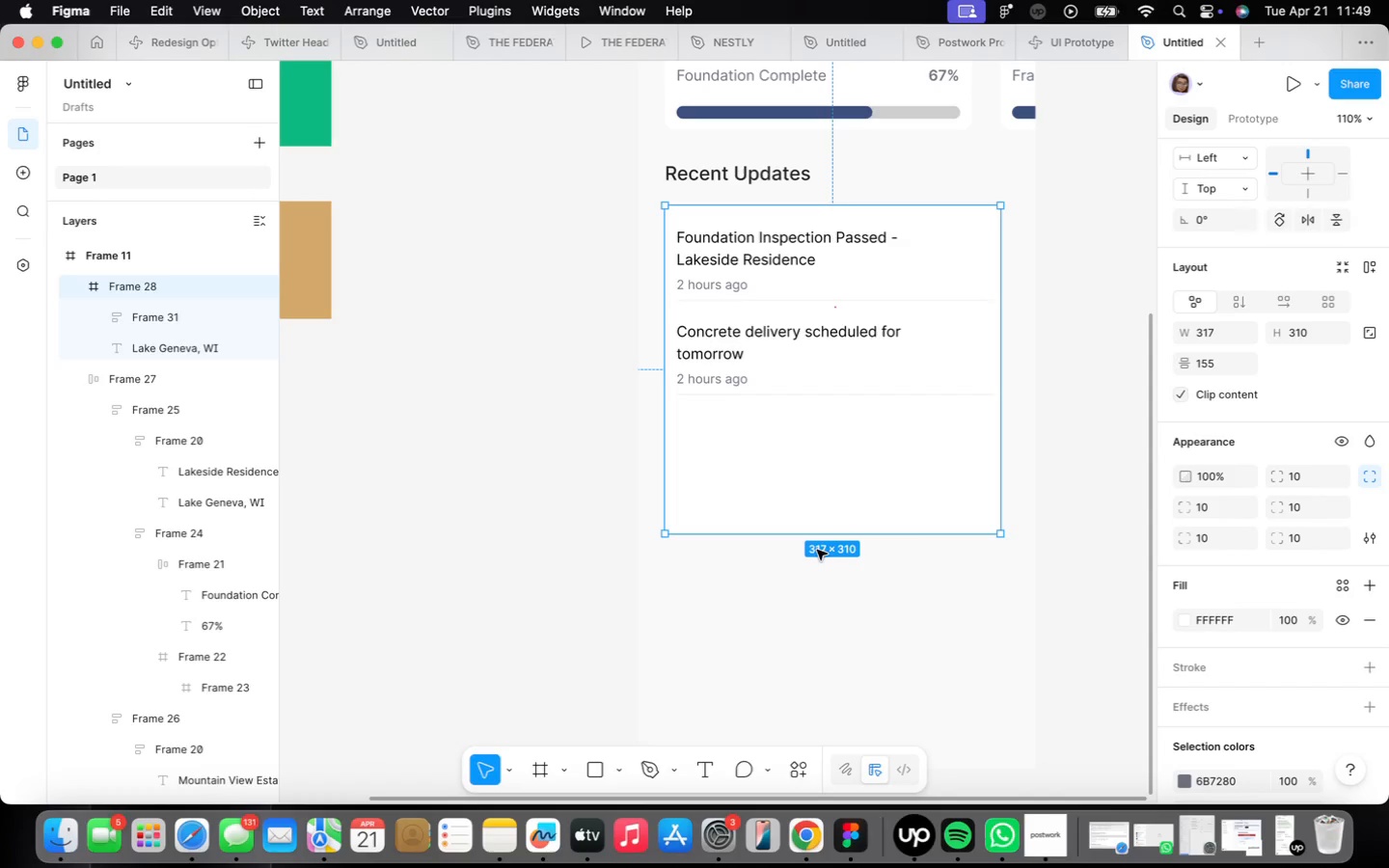 
left_click_drag(start_coordinate=[820, 540], to_coordinate=[822, 681])
 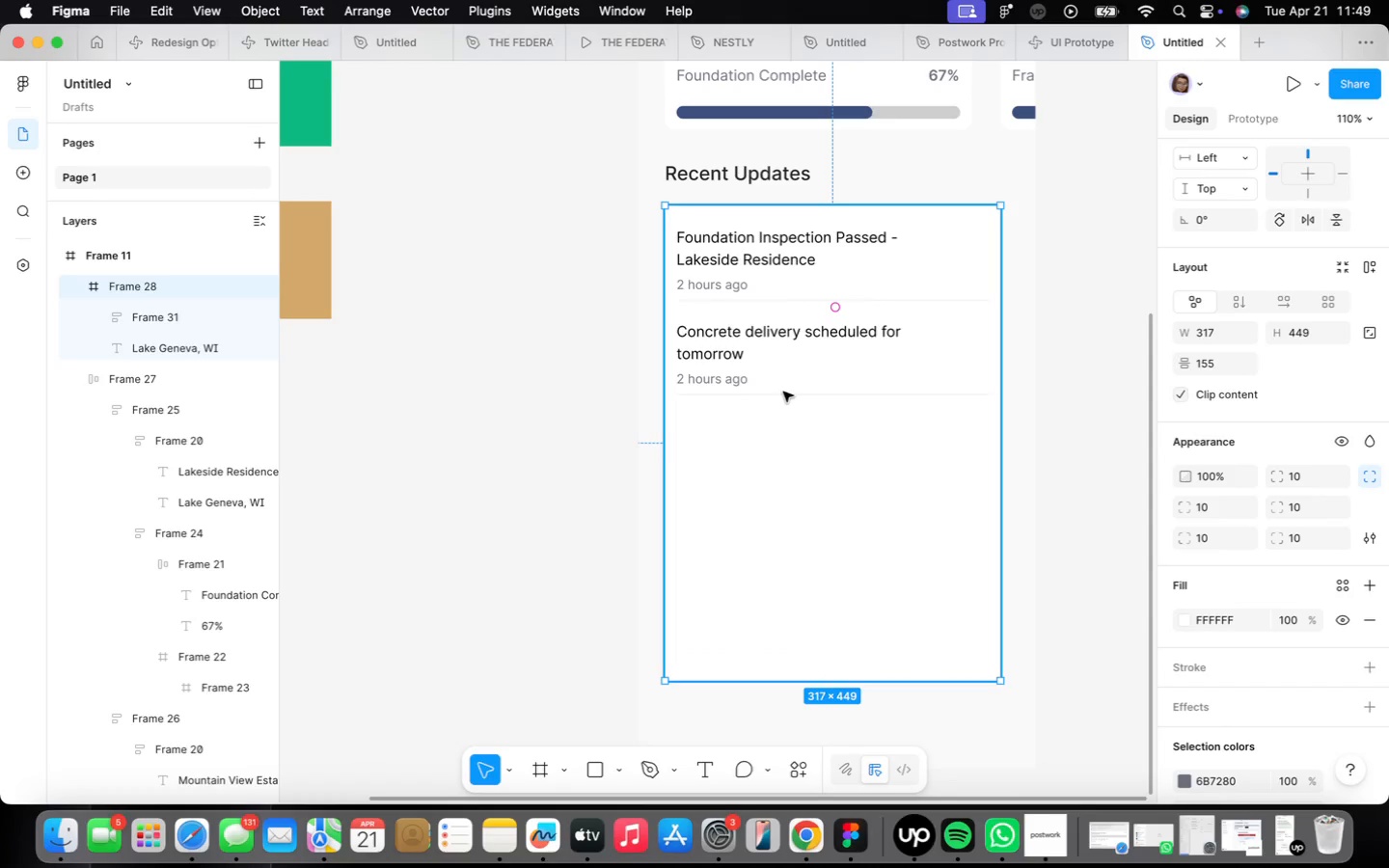 
double_click([783, 392])
 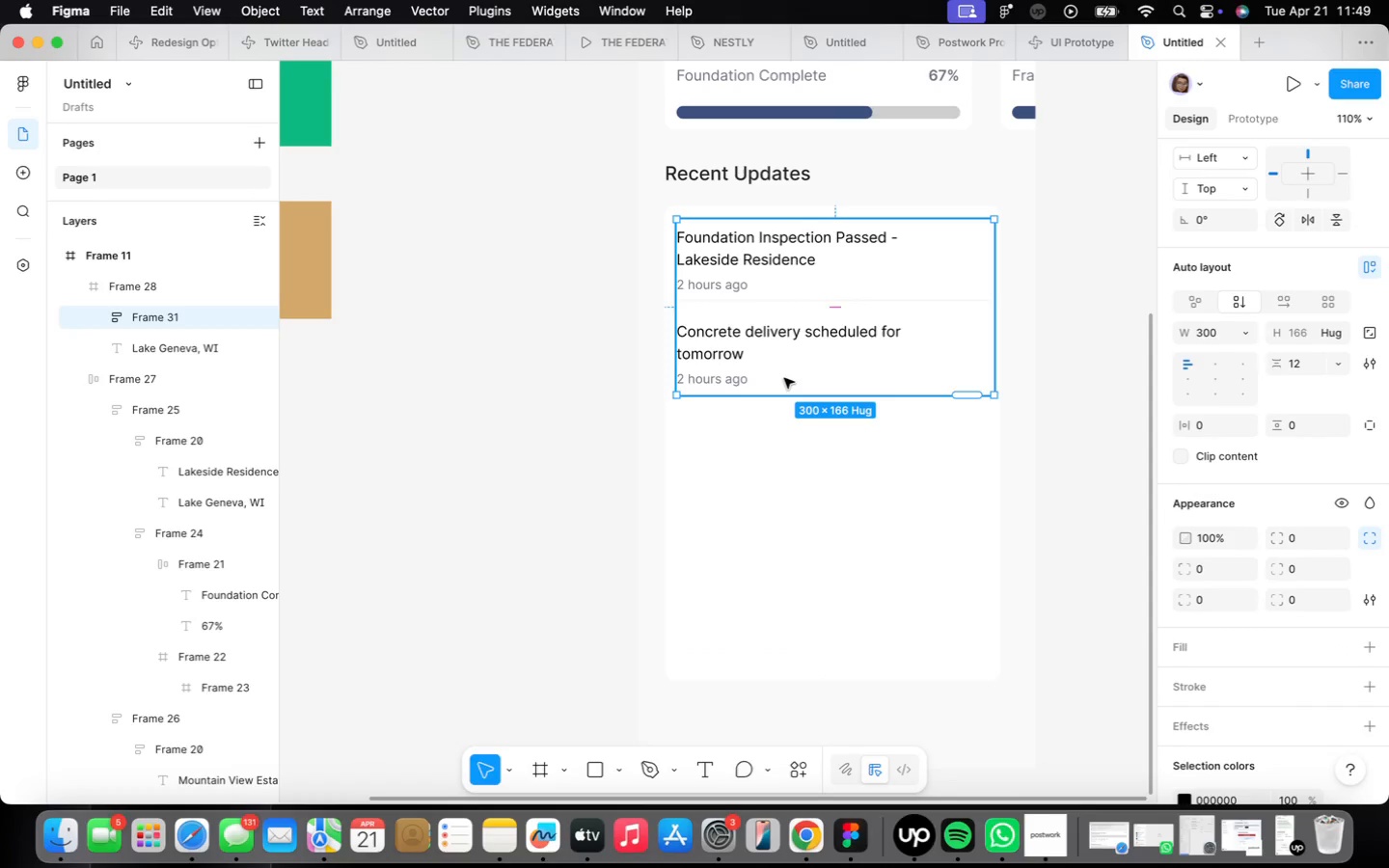 
double_click([784, 378])
 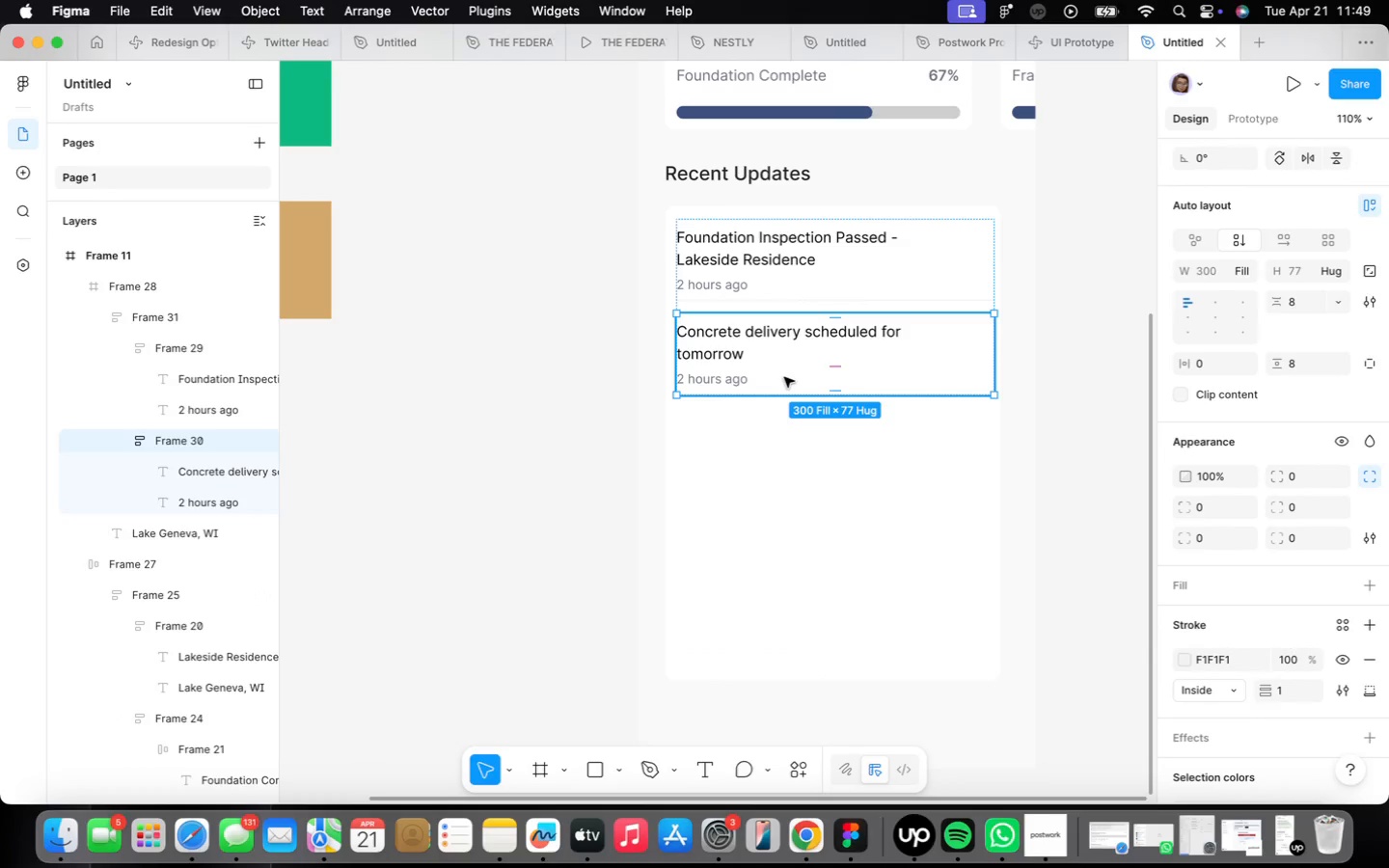 
key(Meta+CommandLeft)
 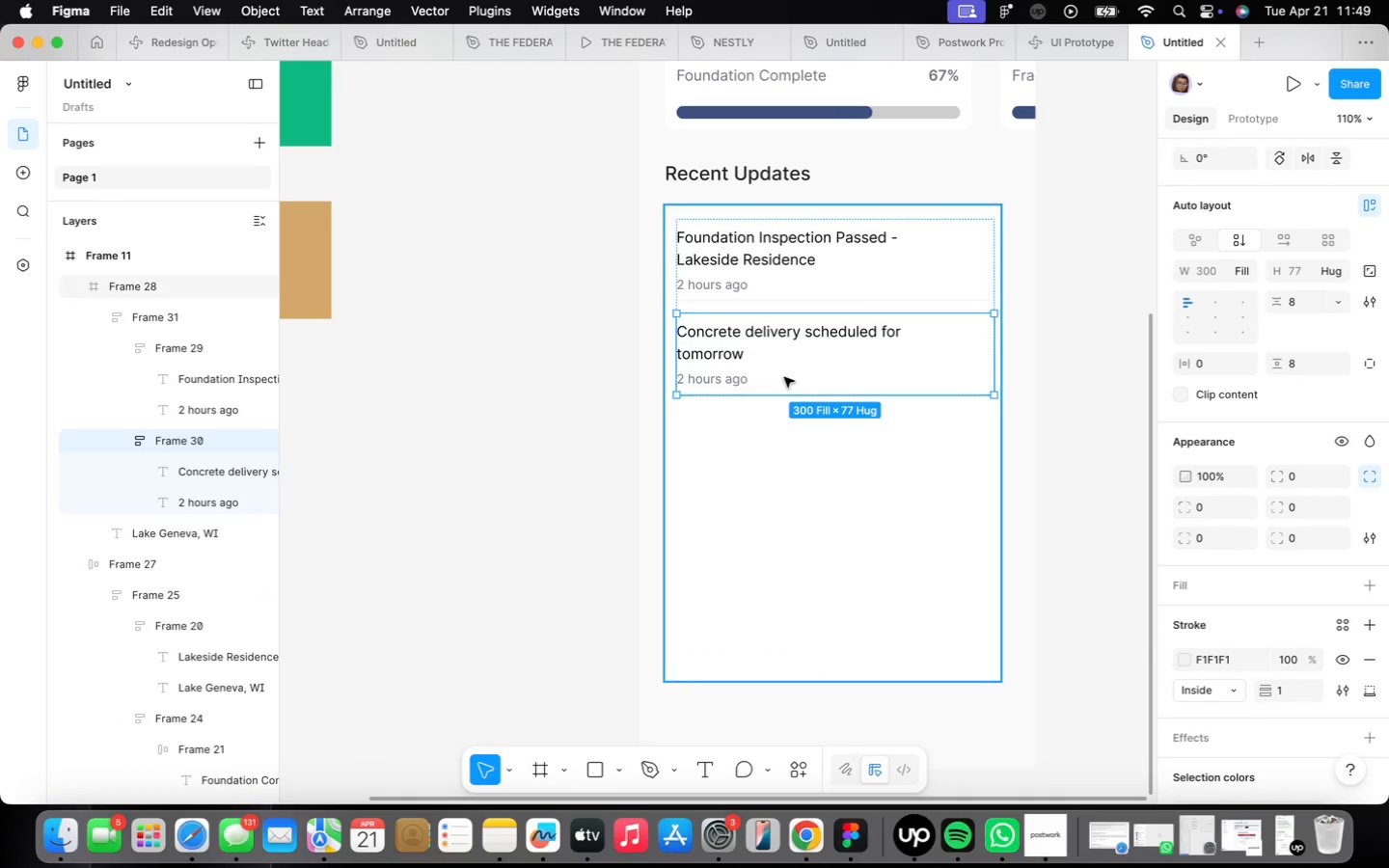 
key(Meta+D)
 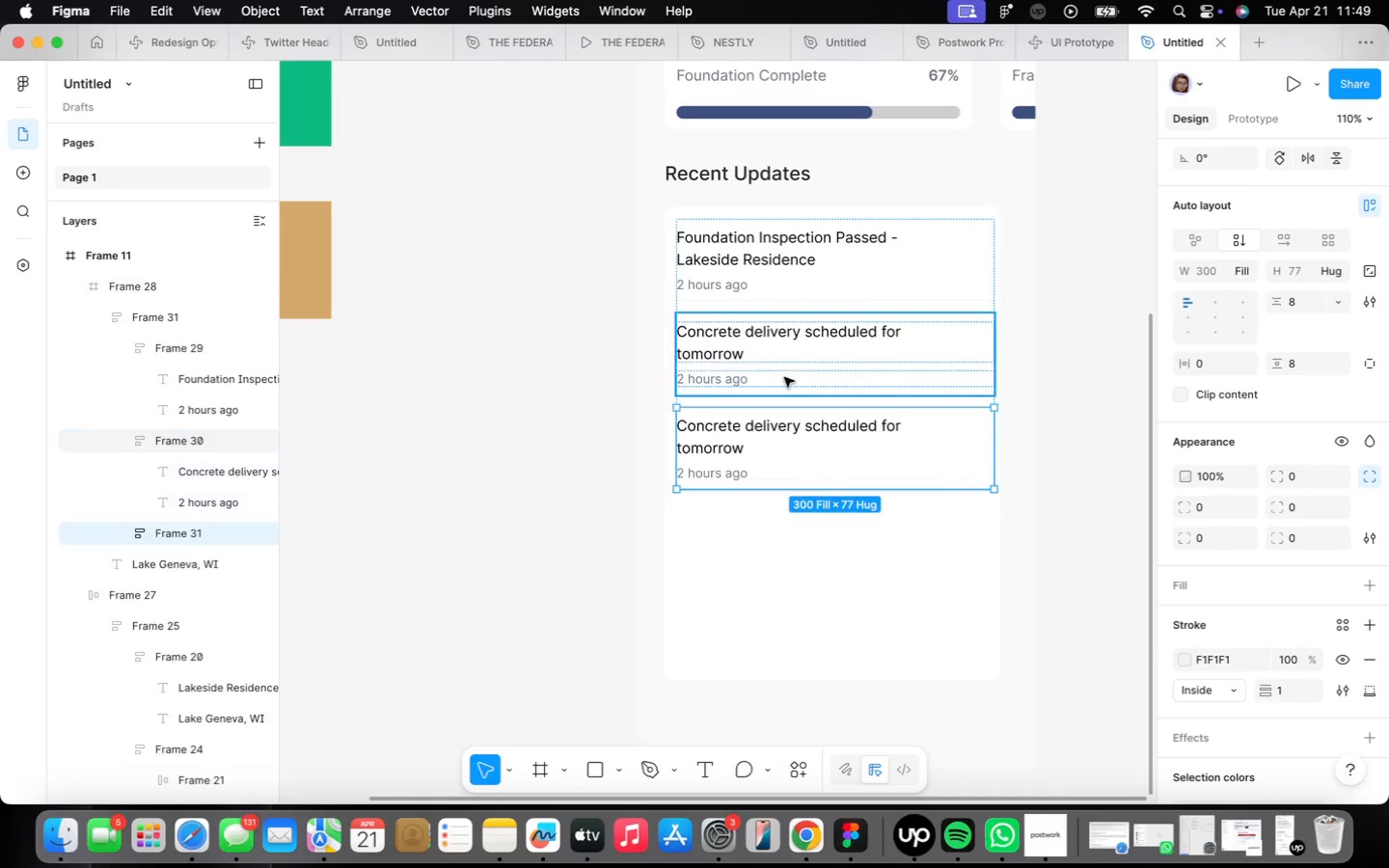 
key(Meta+CommandLeft)
 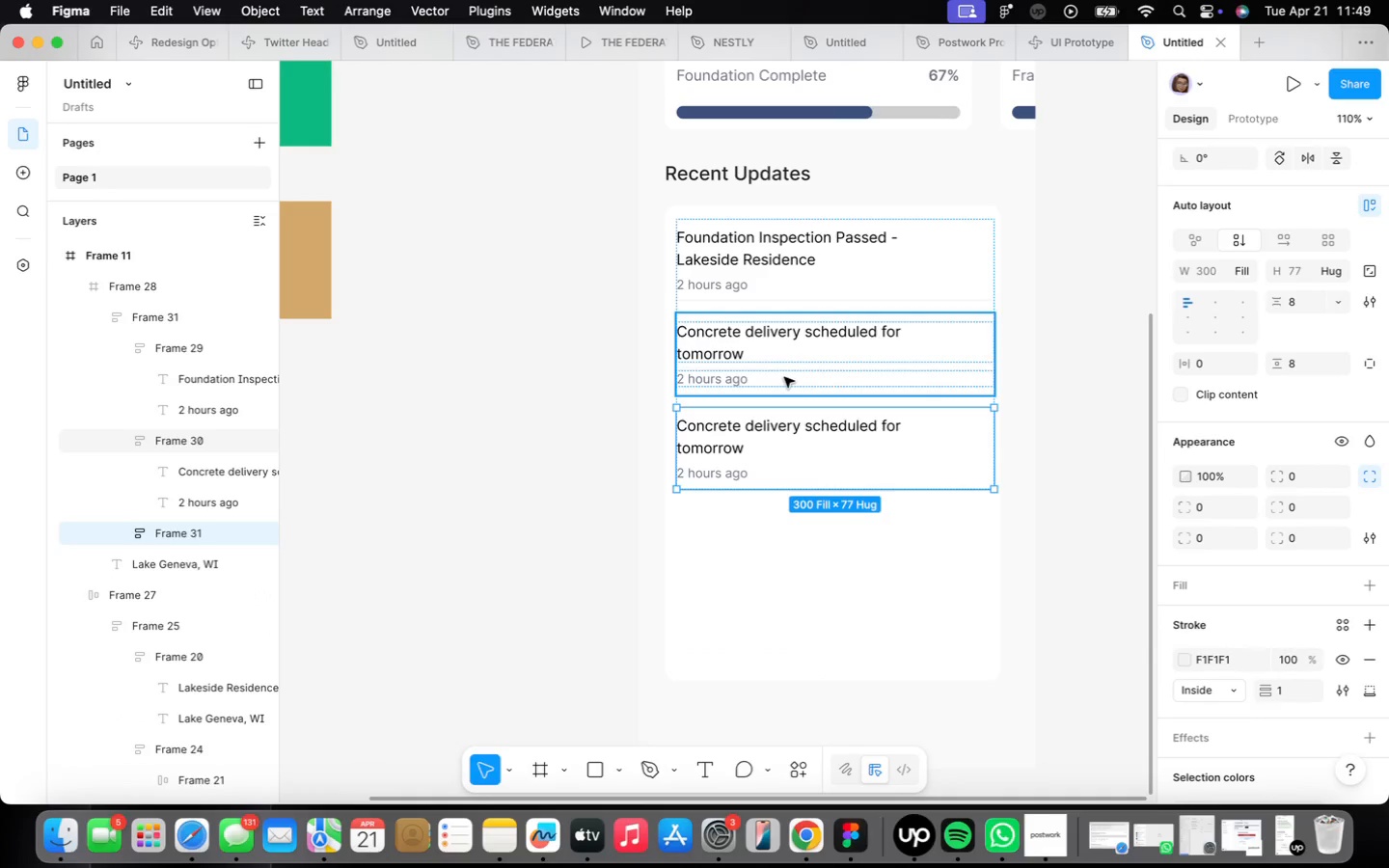 
key(Meta+D)
 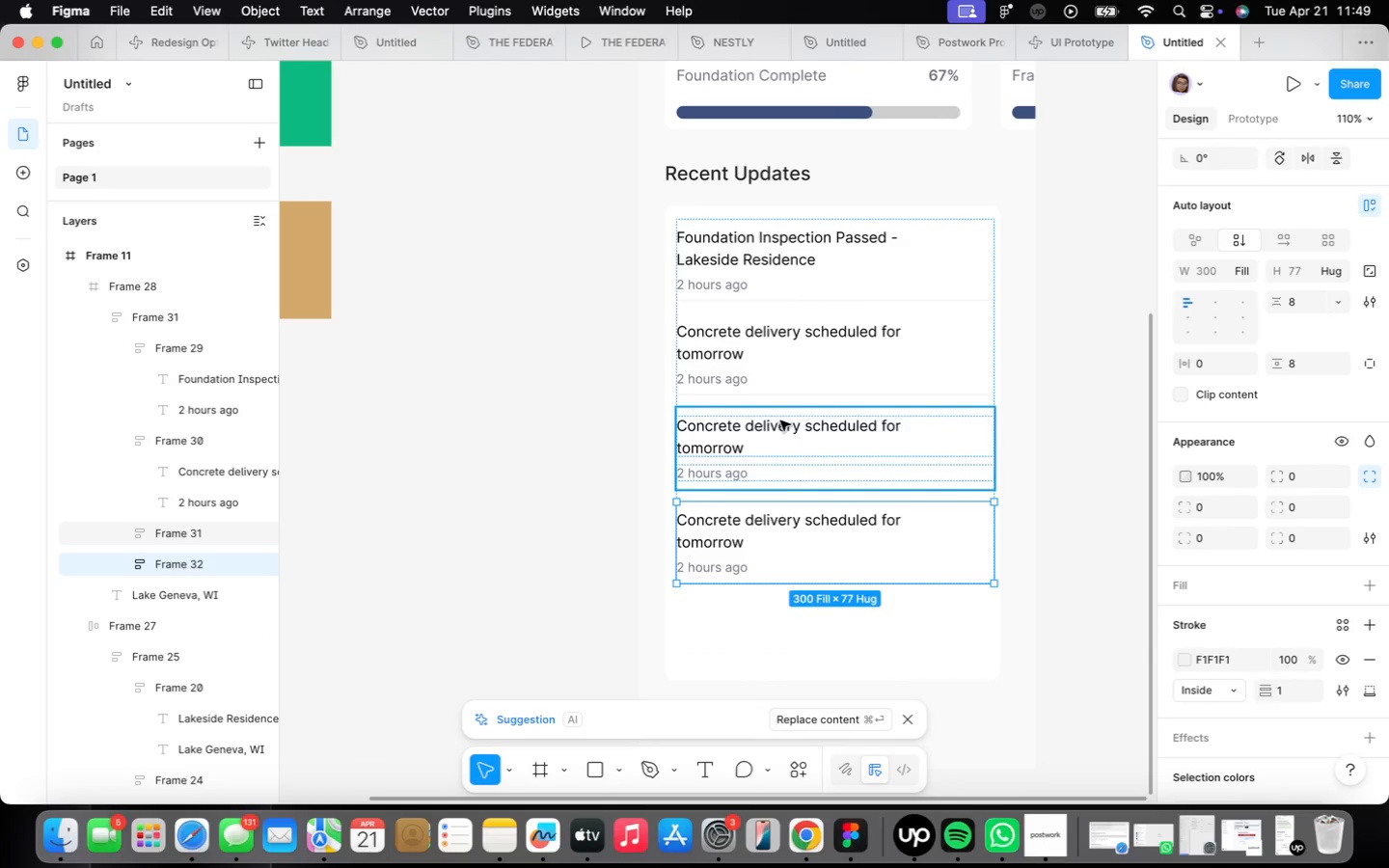 
double_click([780, 420])
 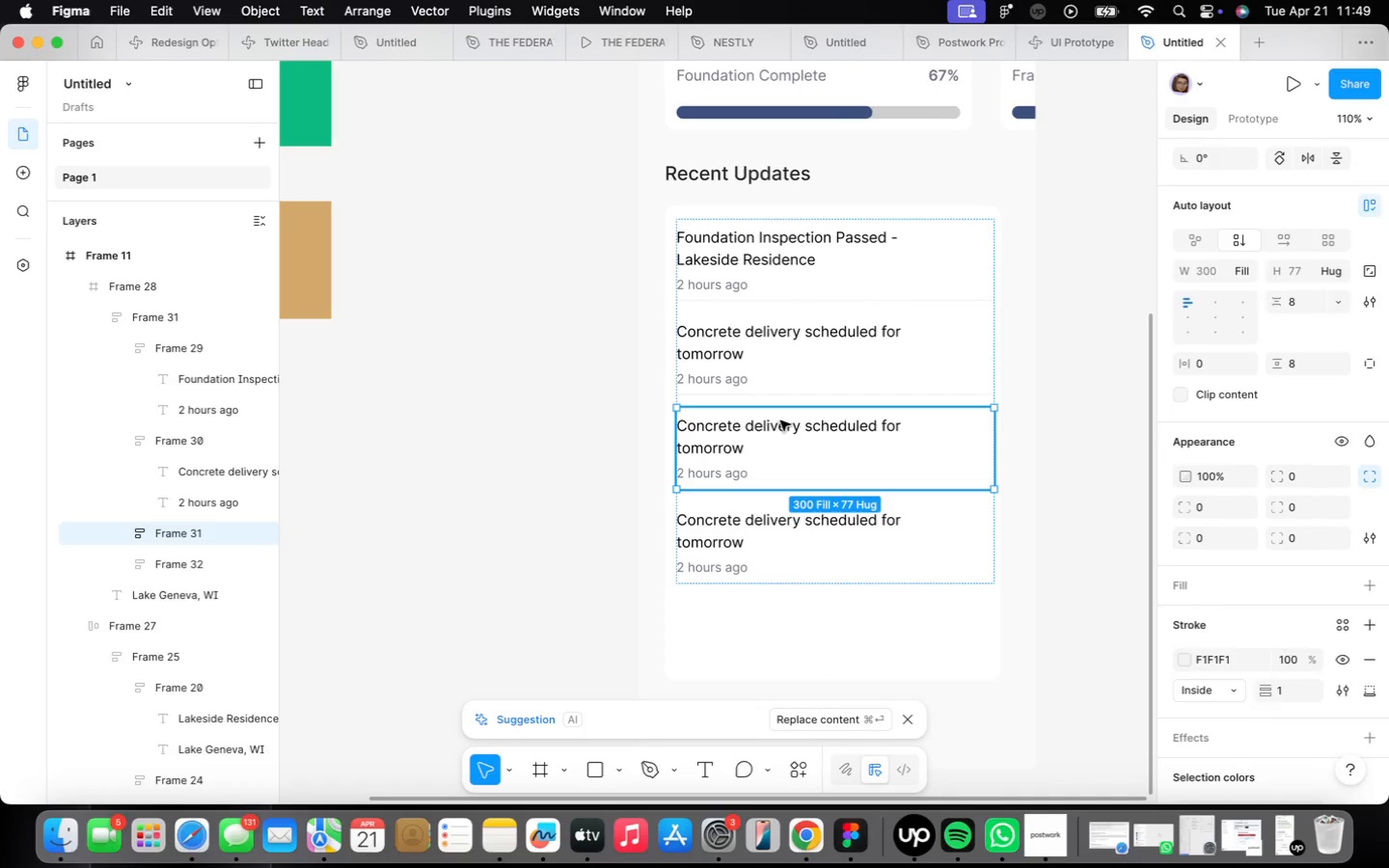 
triple_click([780, 420])
 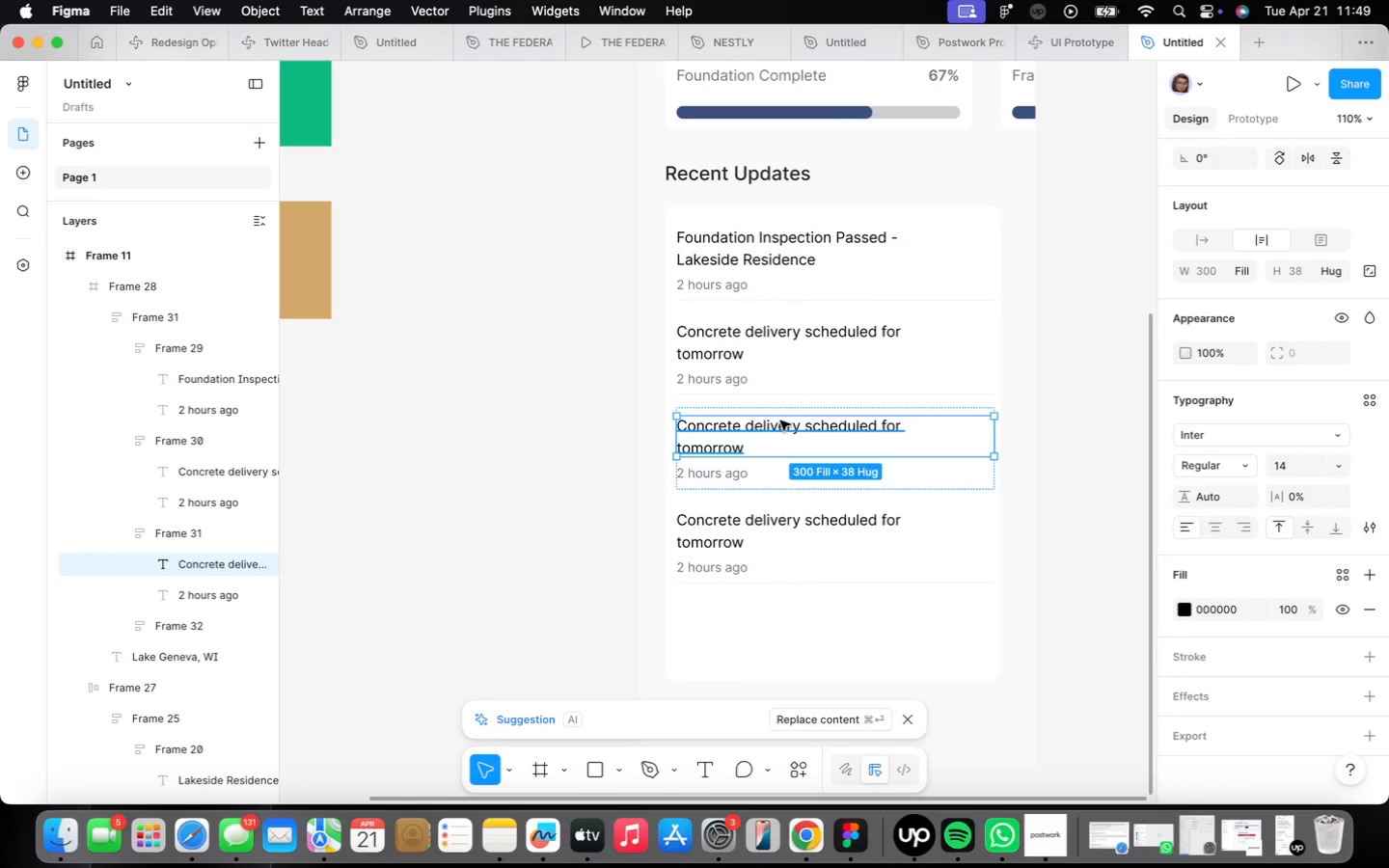 
triple_click([780, 420])
 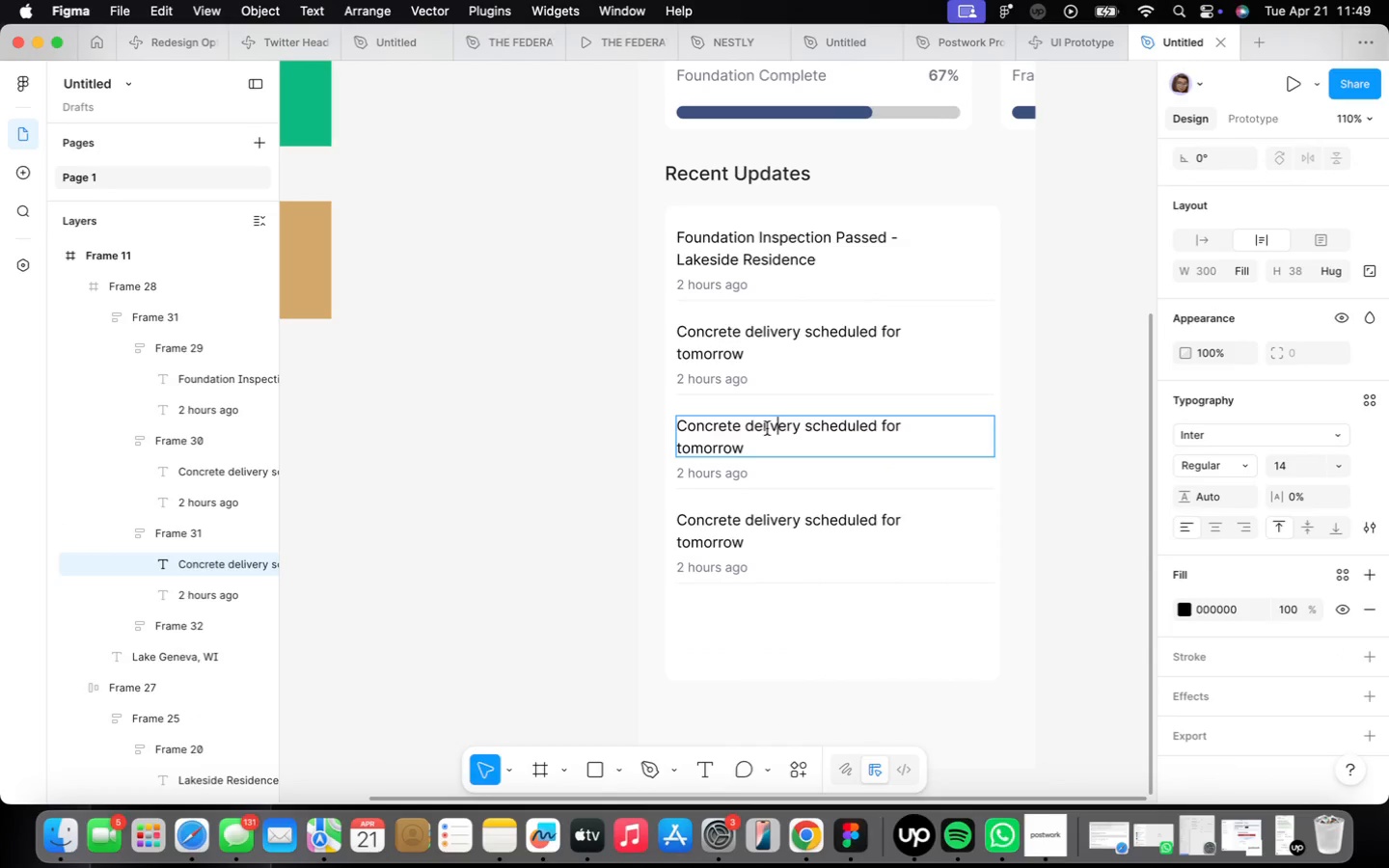 
triple_click([769, 425])
 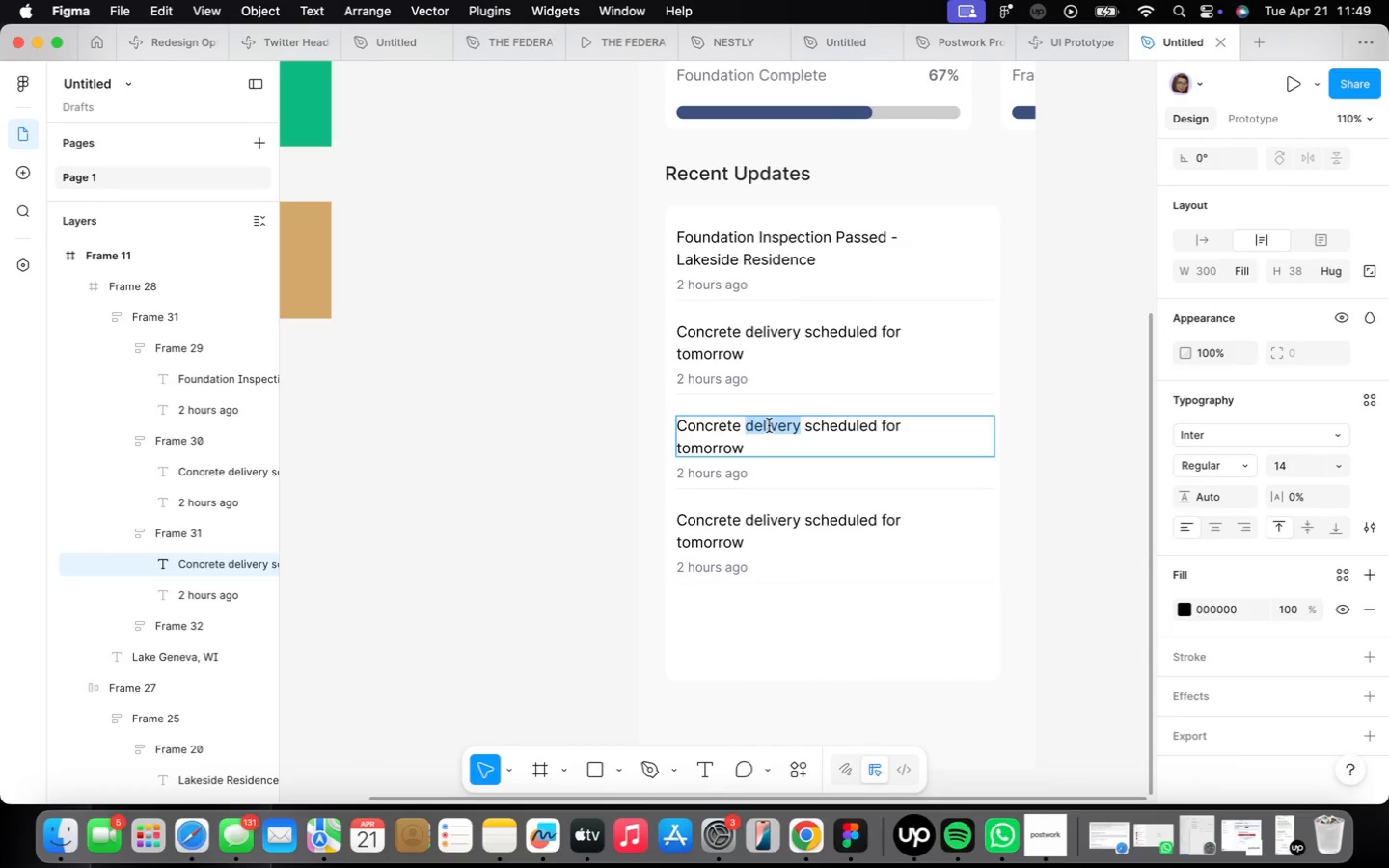 
left_click_drag(start_coordinate=[769, 423], to_coordinate=[773, 429])
 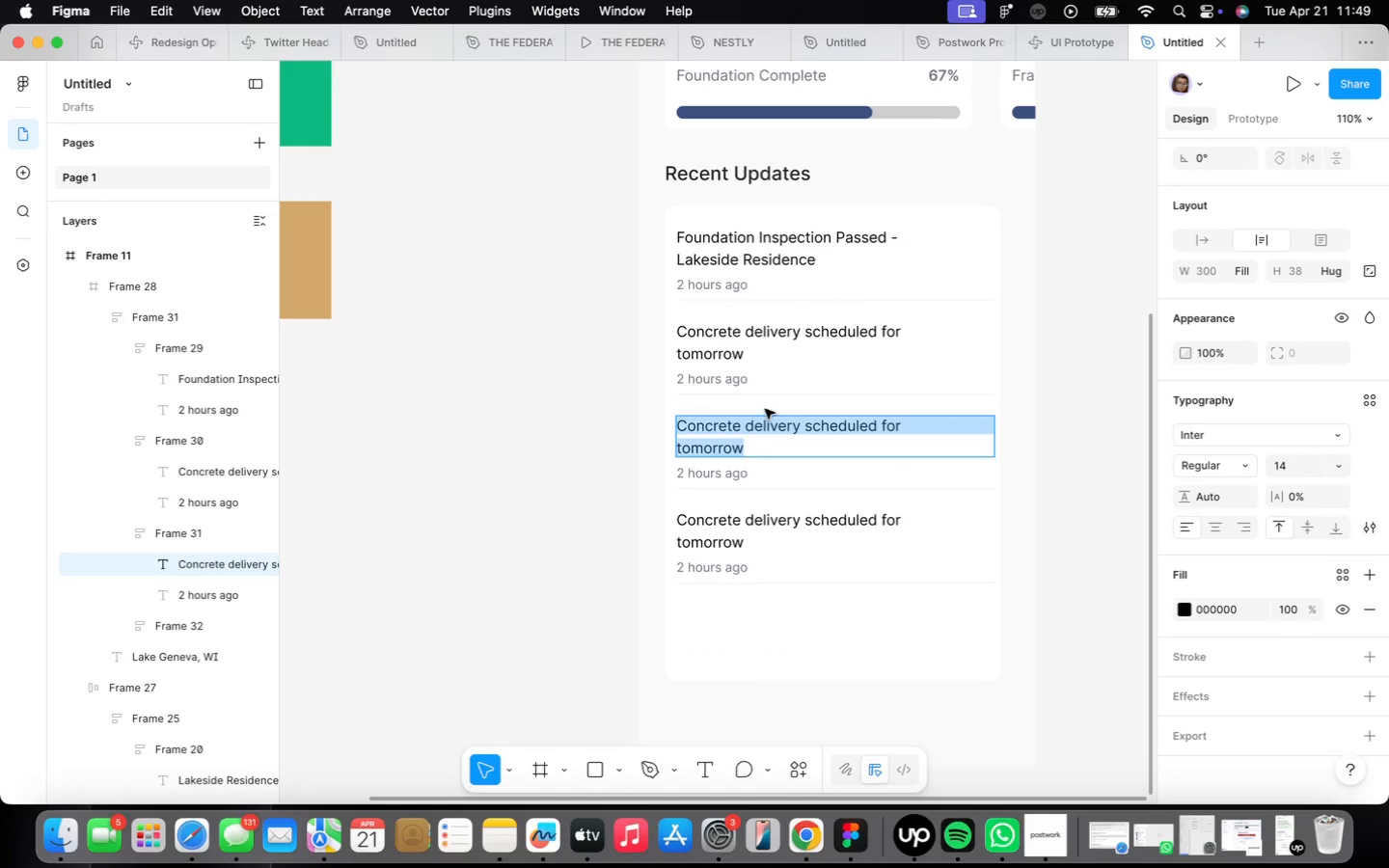 
type(Material Shortage: Oak flooring delat)
key(Backspace)
type(yed)
 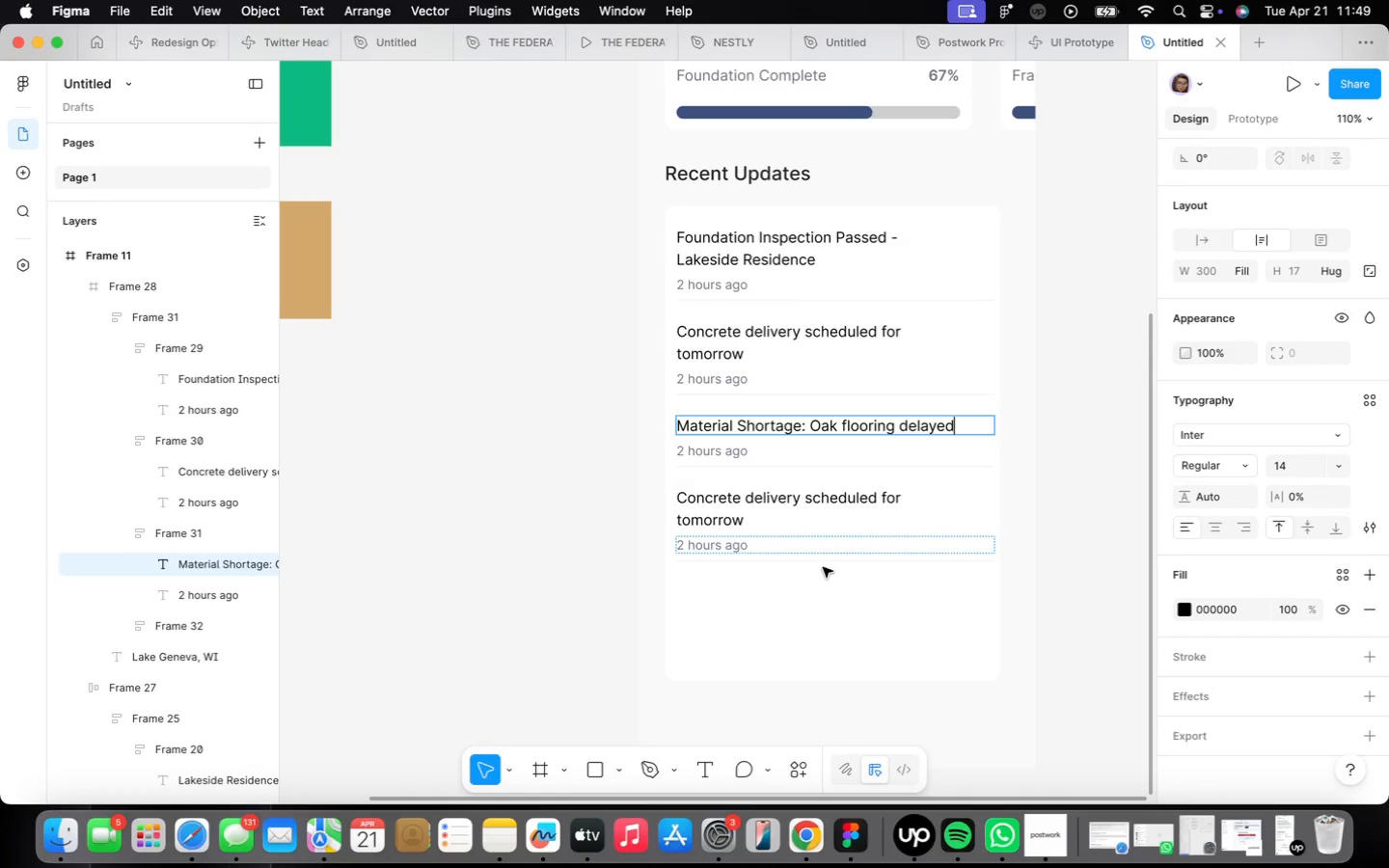 
scroll: coordinate [728, 521], scroll_direction: up, amount: 2.0
 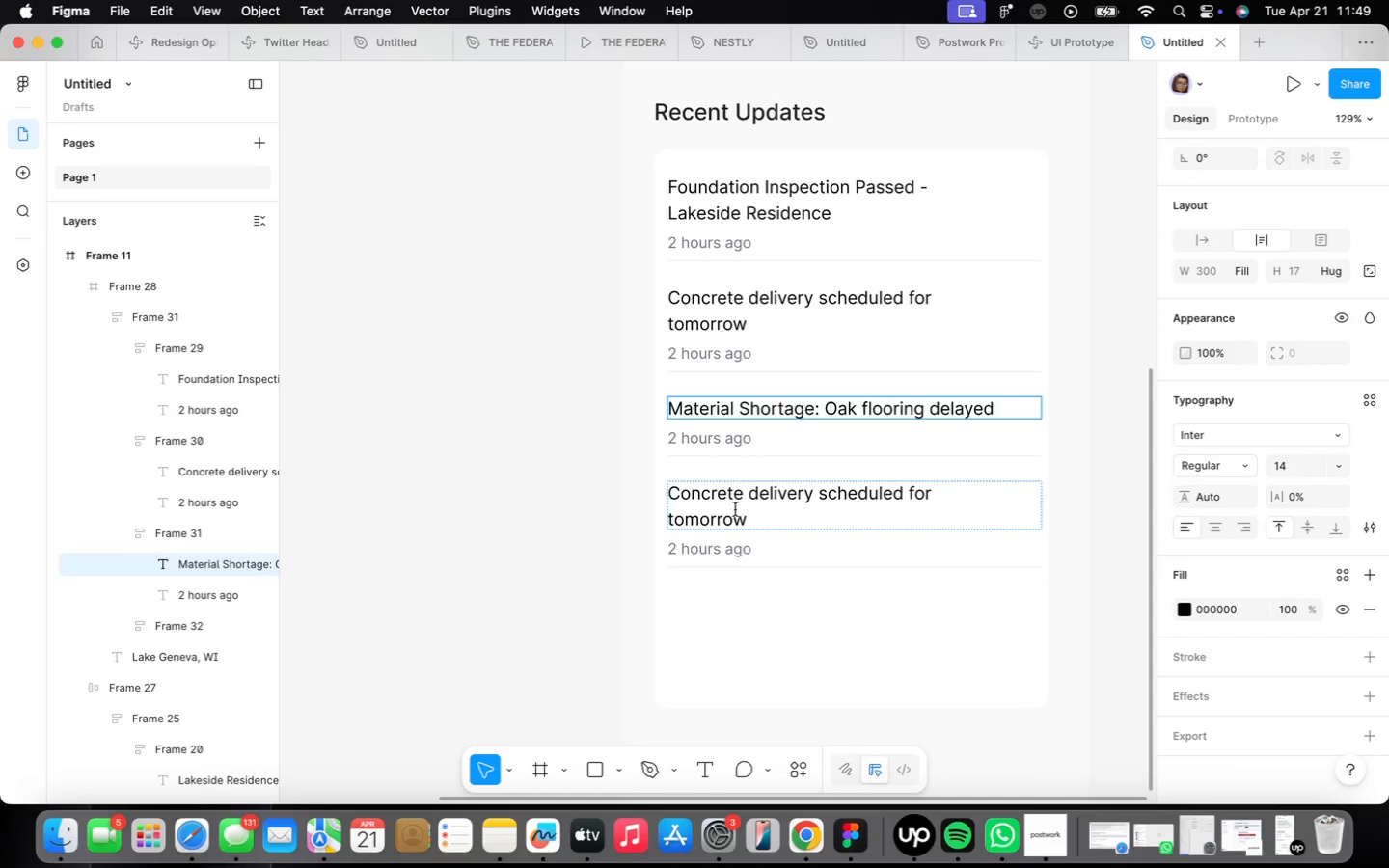 
double_click([733, 516])
 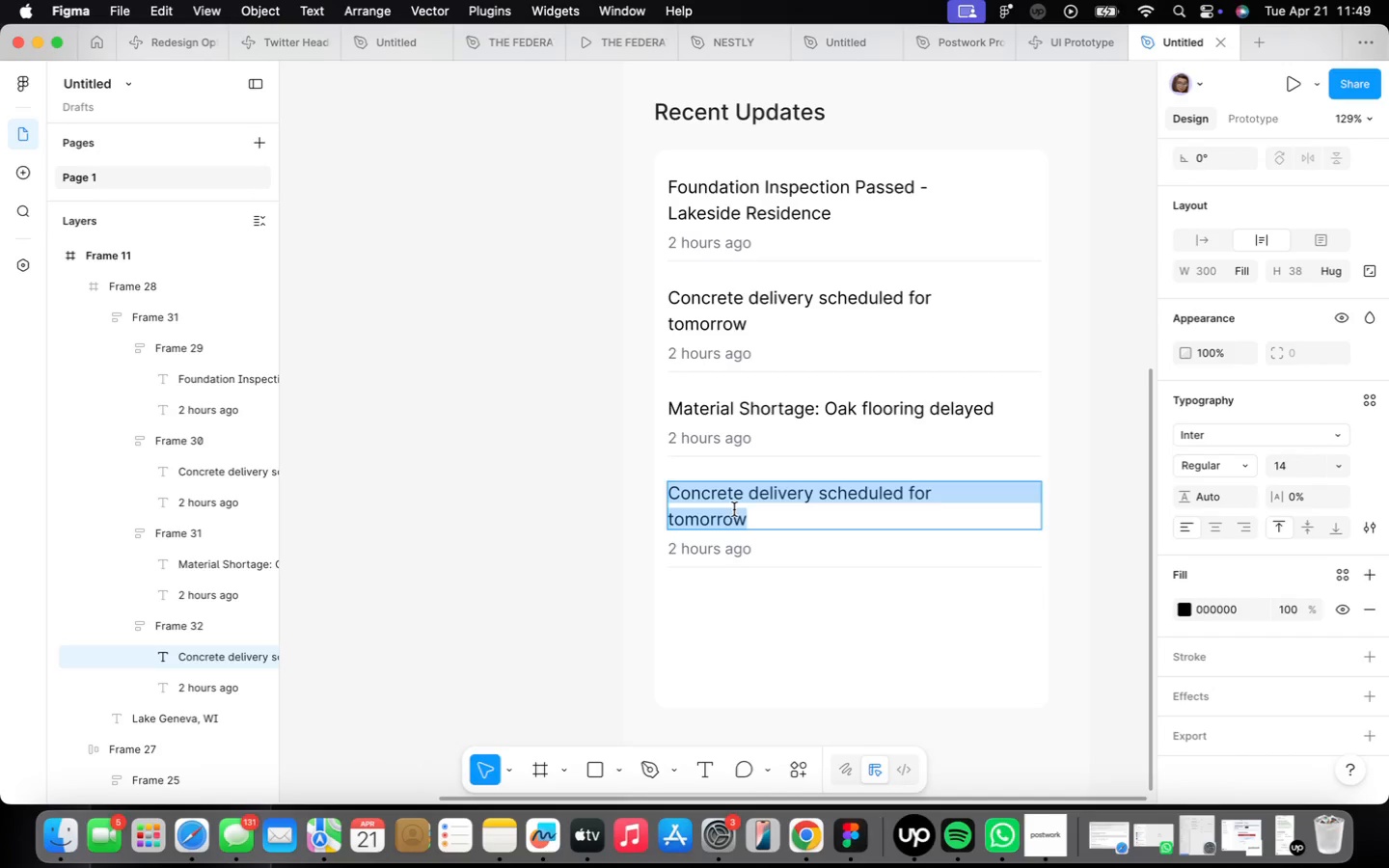 
type(Site meetinf)
key(Backspace)
type(g scheduled for Thursday 9)
 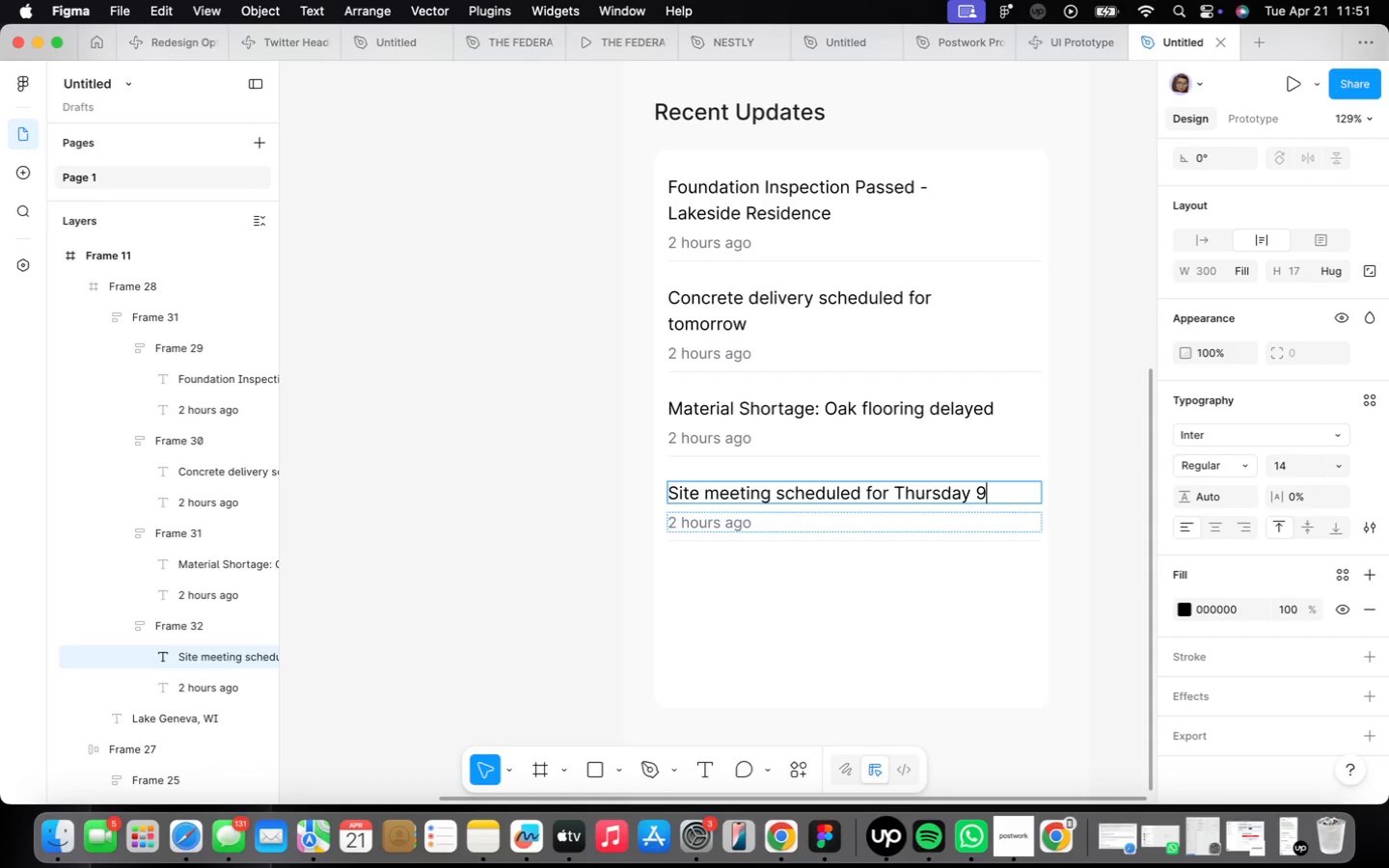 
wait(107.45)
 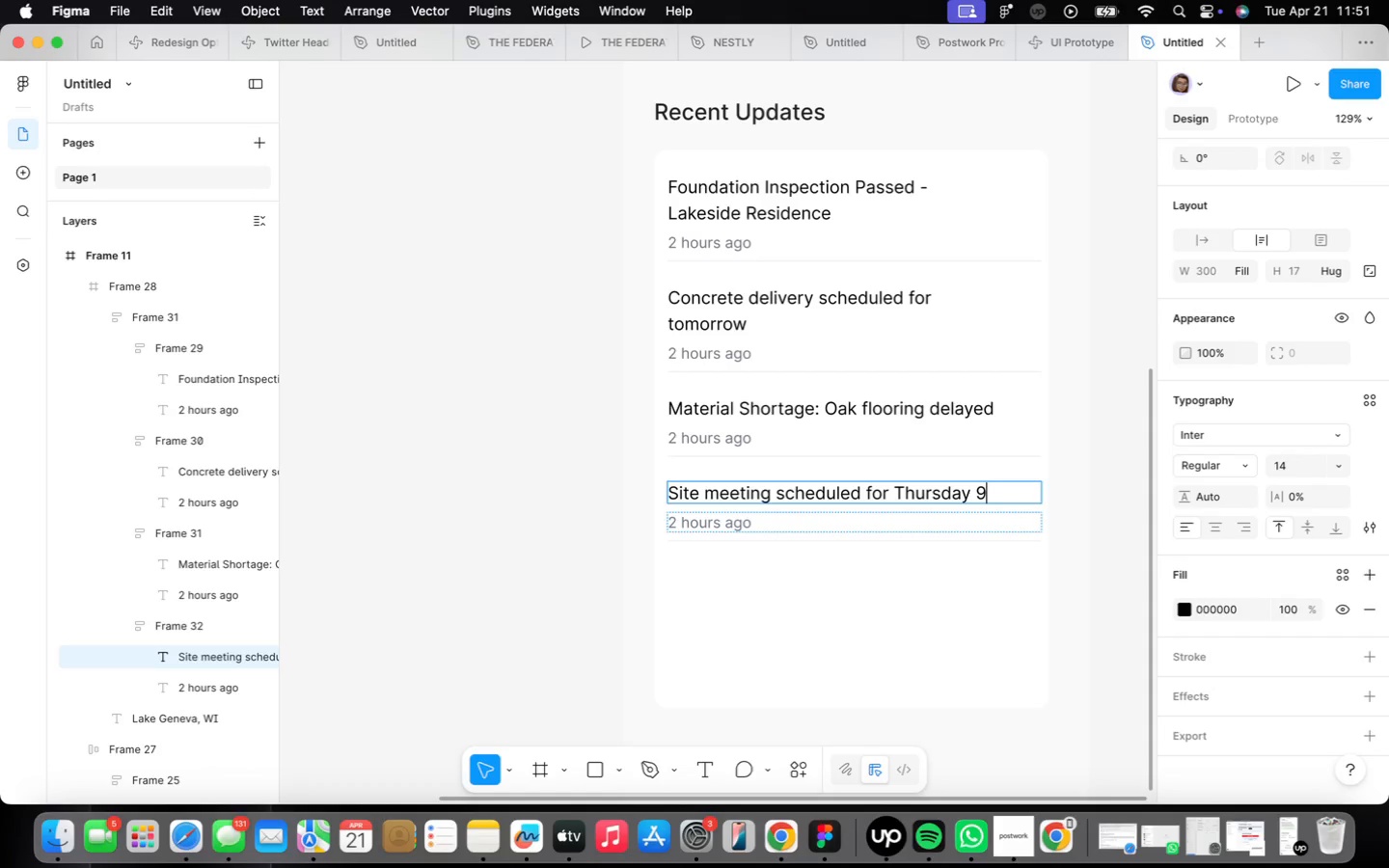 
left_click([776, 610])
 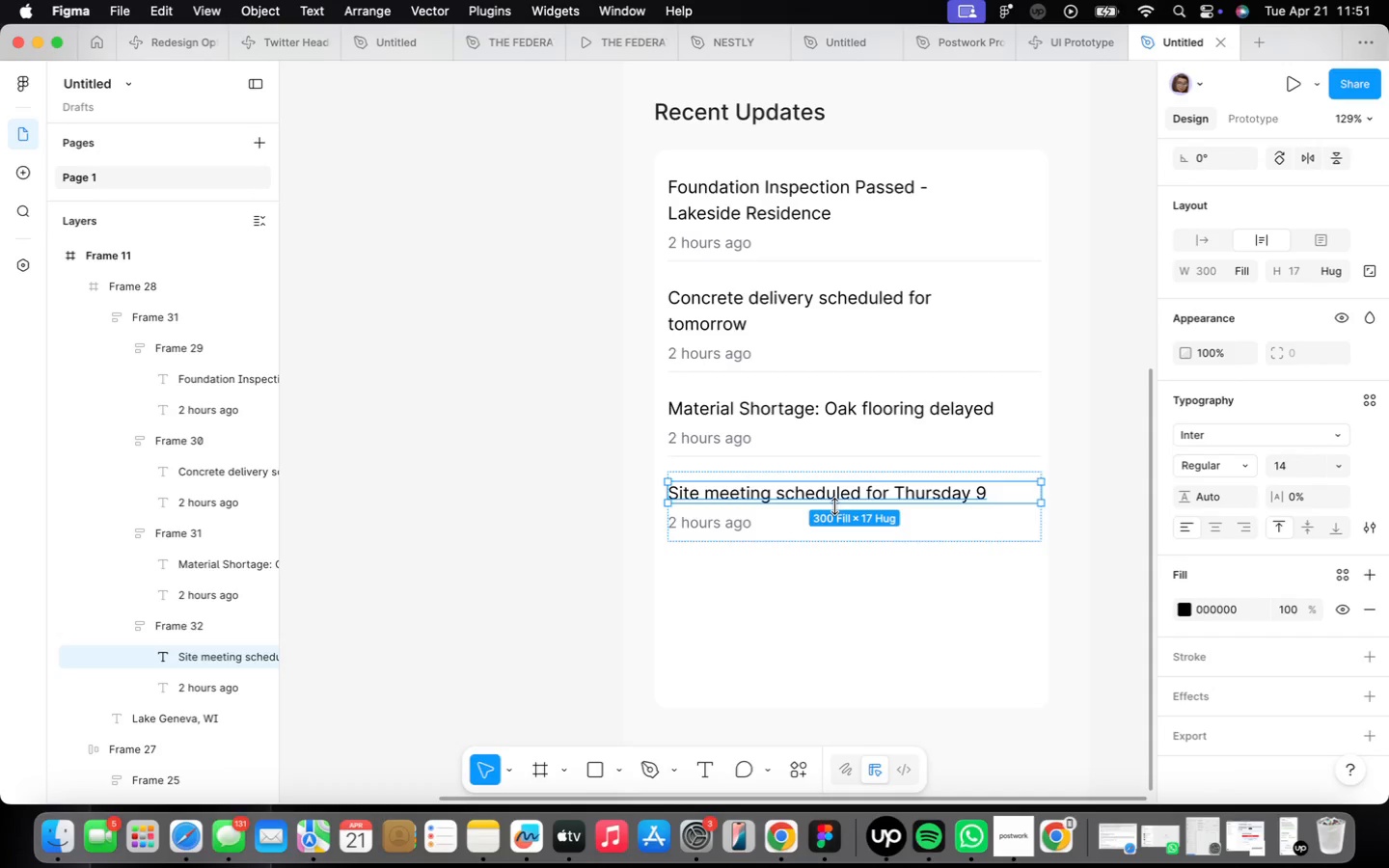 
wait(6.8)
 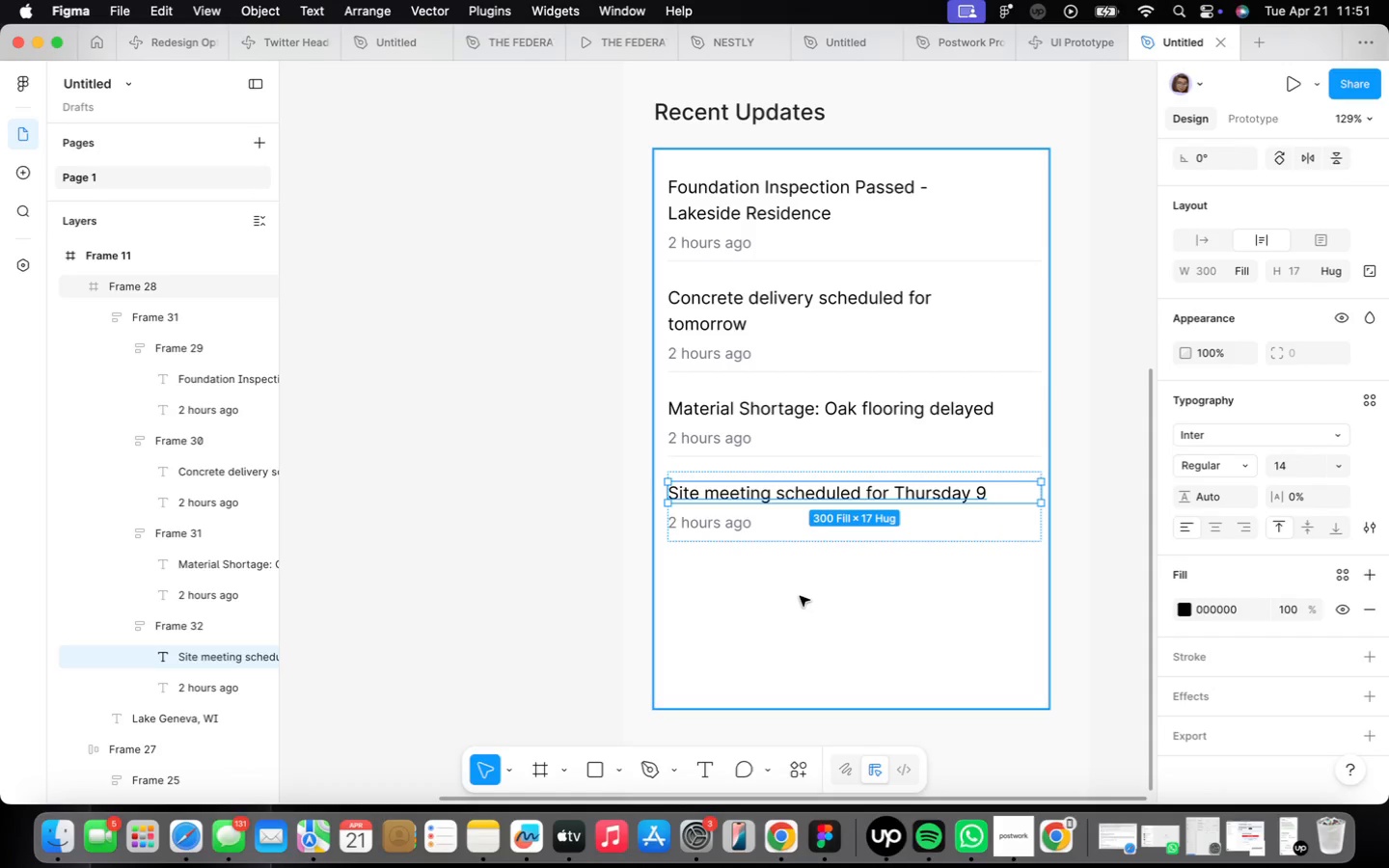 
left_click([989, 495])
 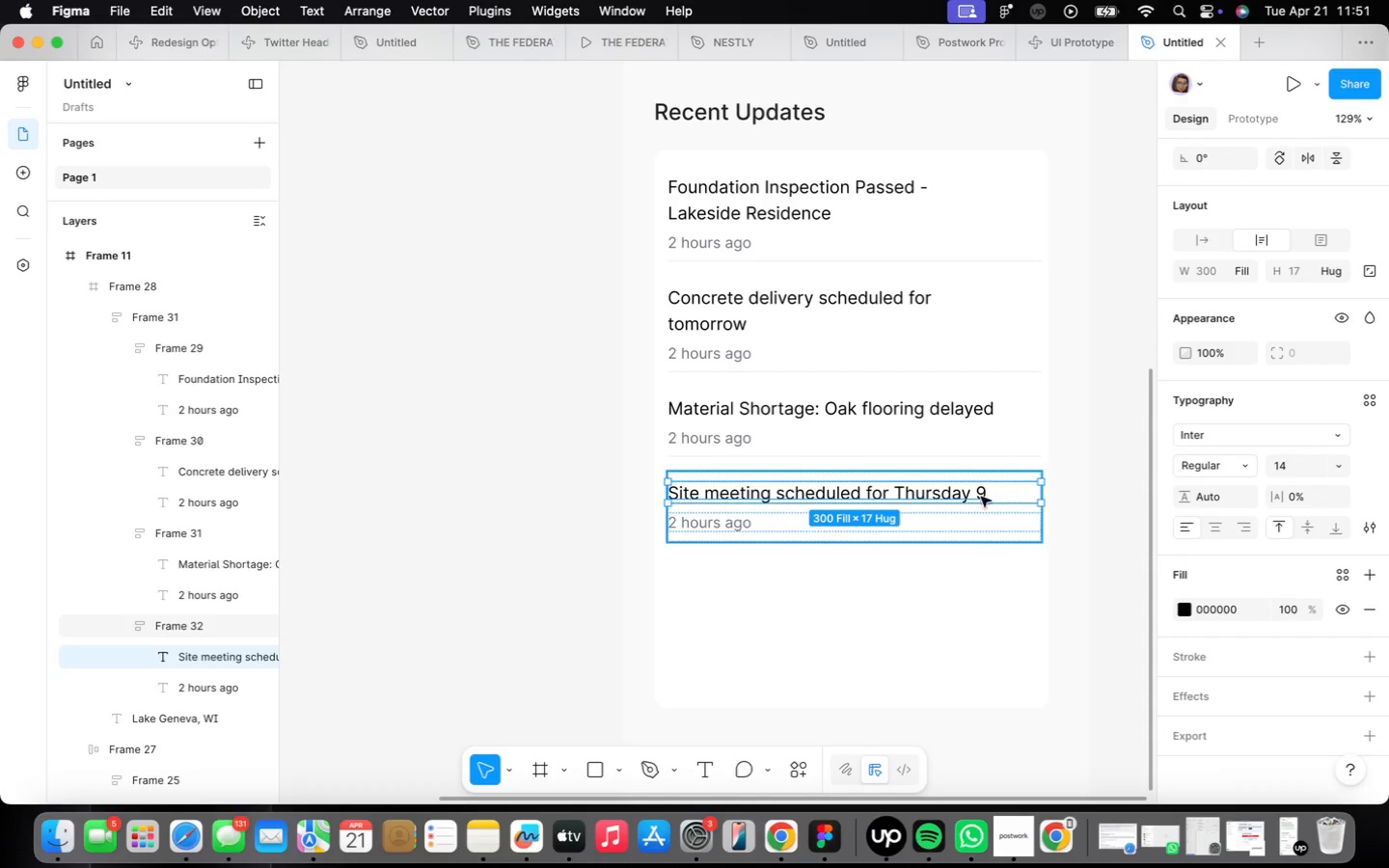 
left_click([967, 500])
 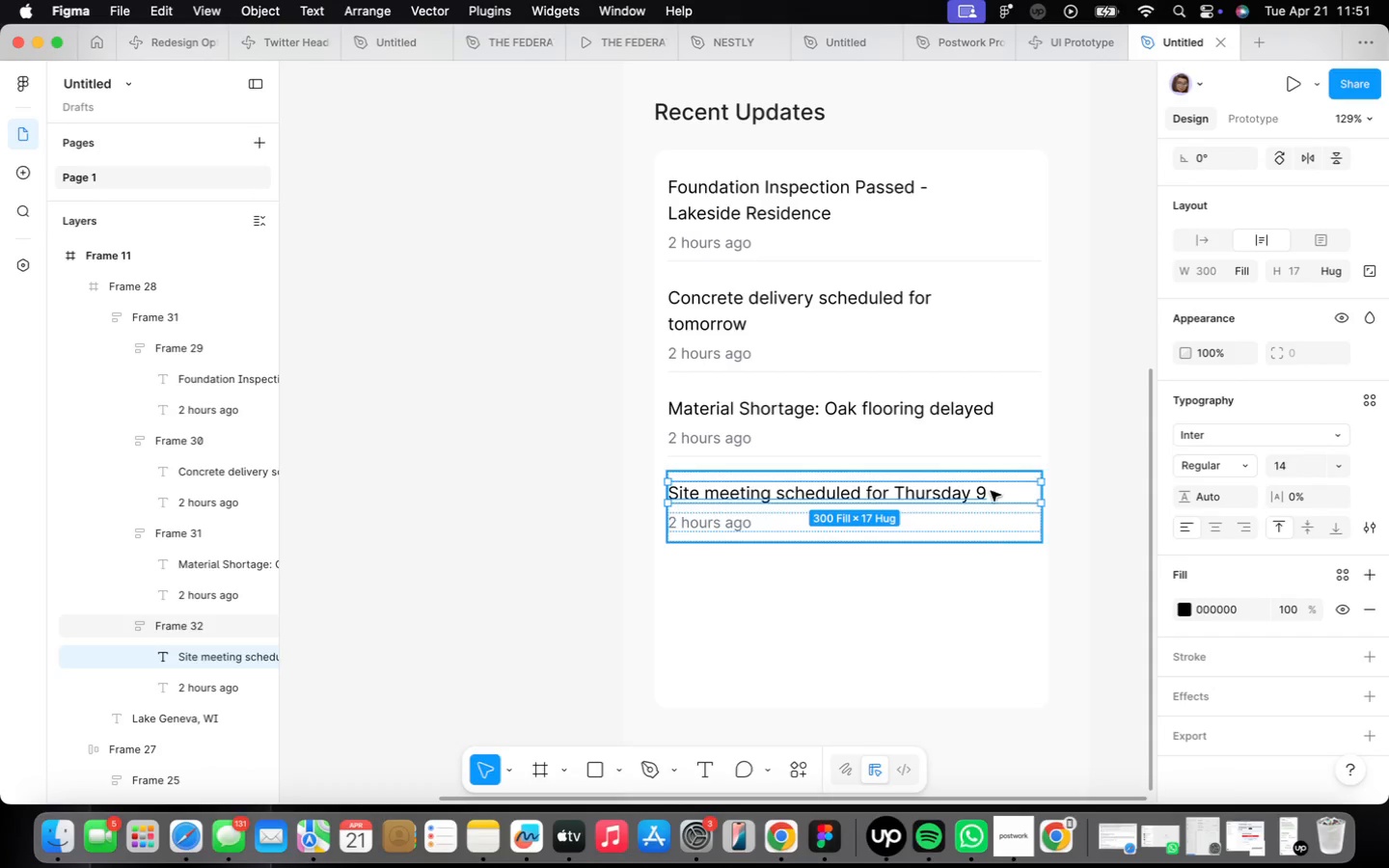 
double_click([977, 491])
 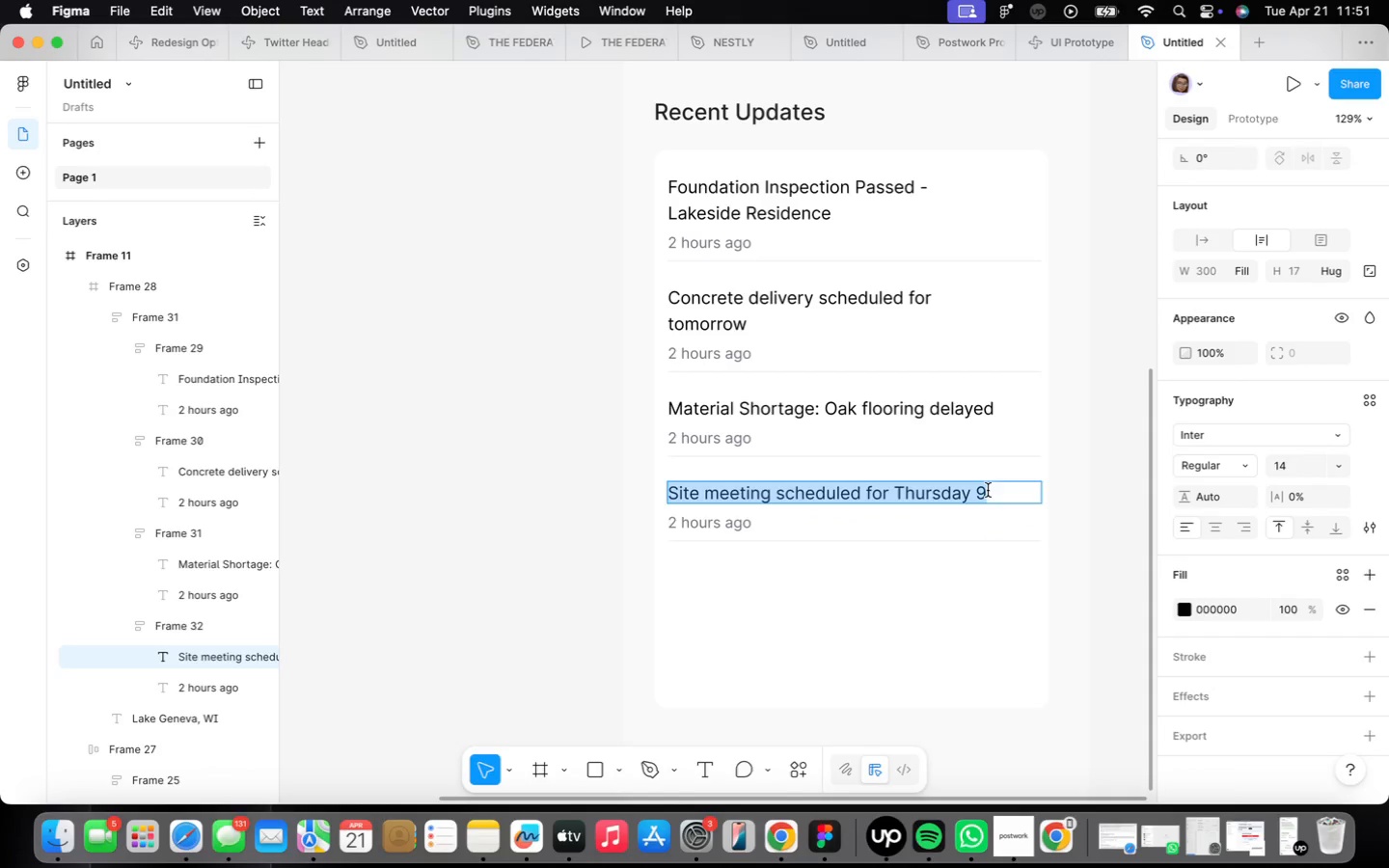 
left_click([993, 489])
 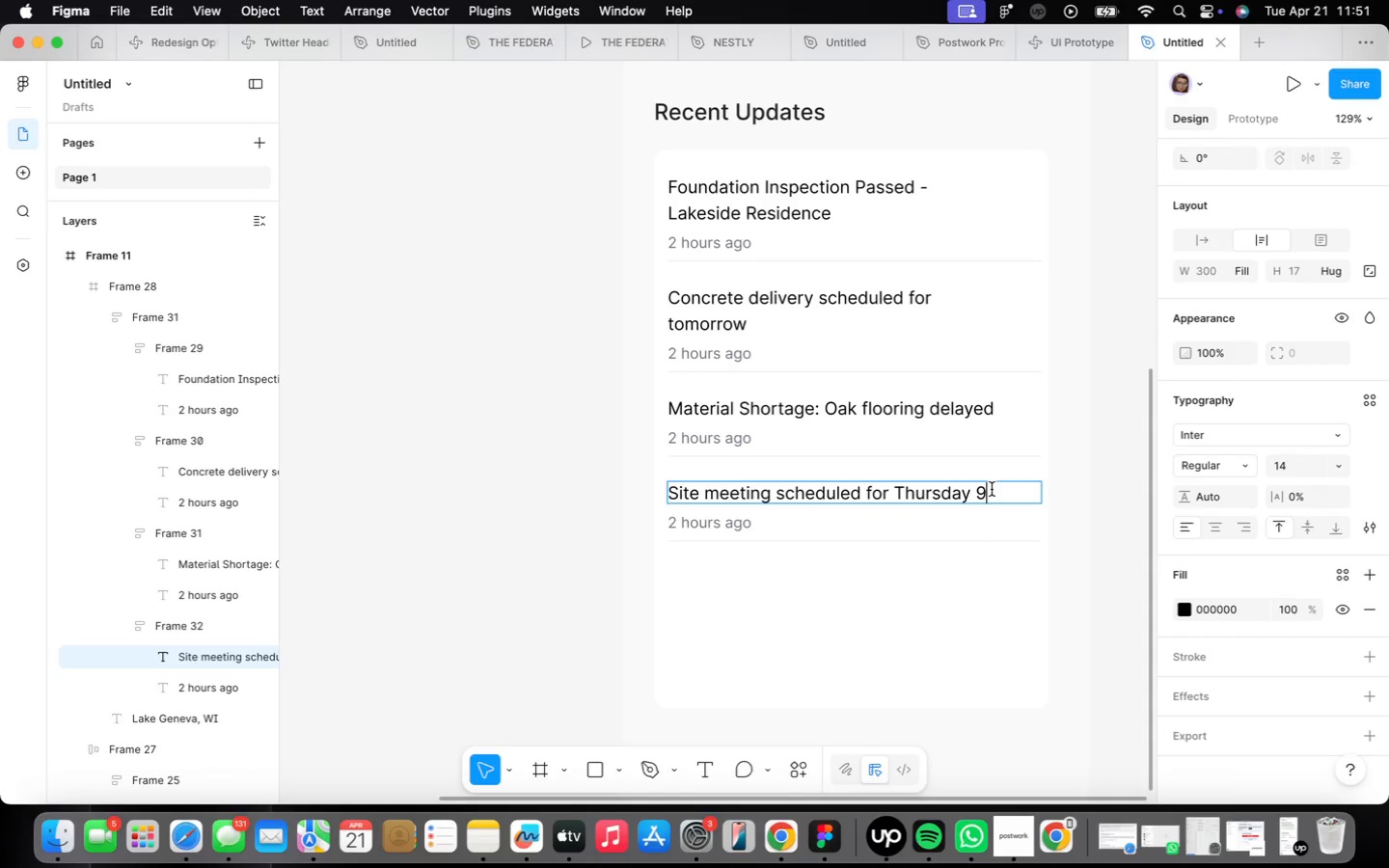 
type(a)
key(Backspace)
type(AM)
 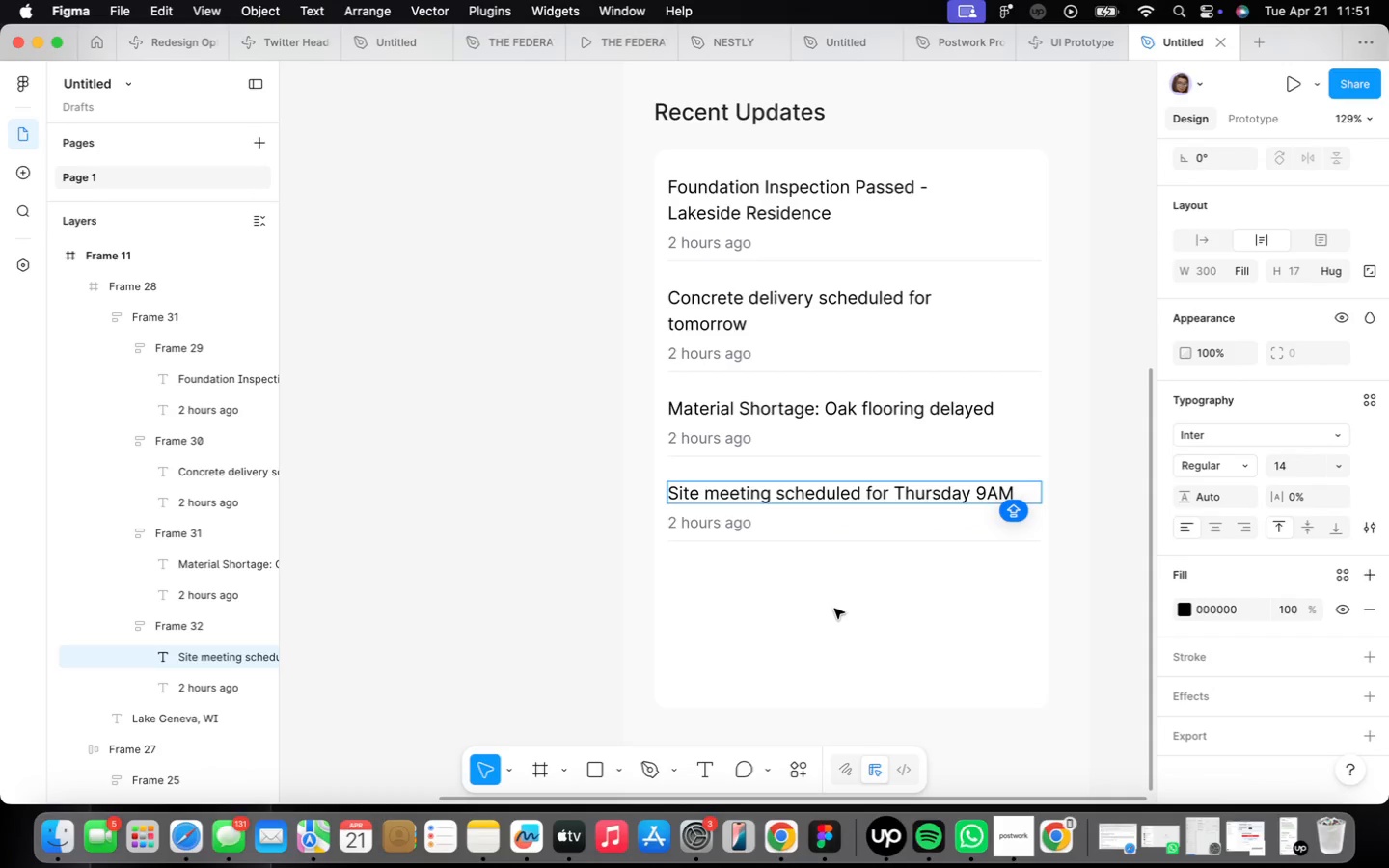 
double_click([689, 534])
 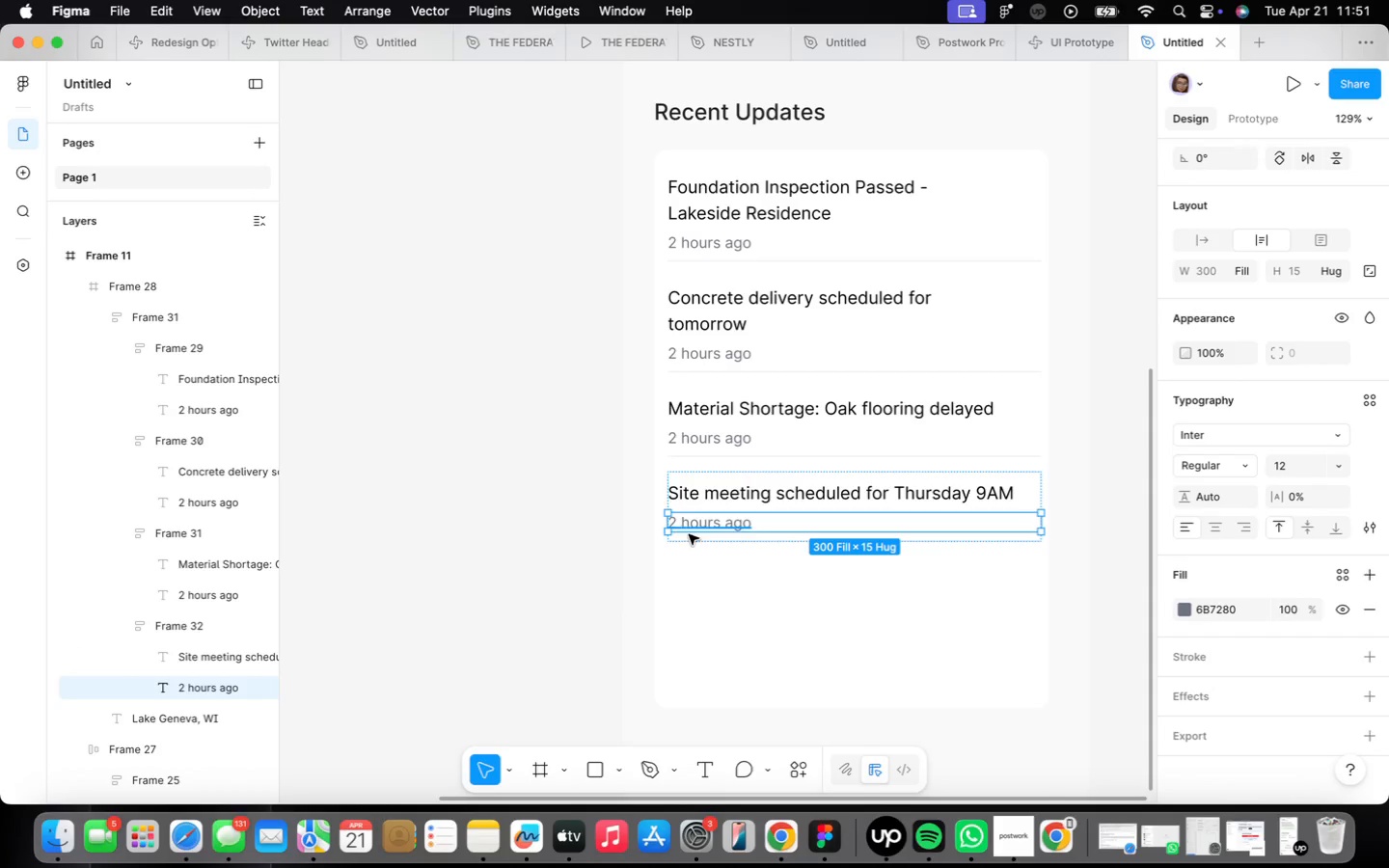 
triple_click([689, 534])
 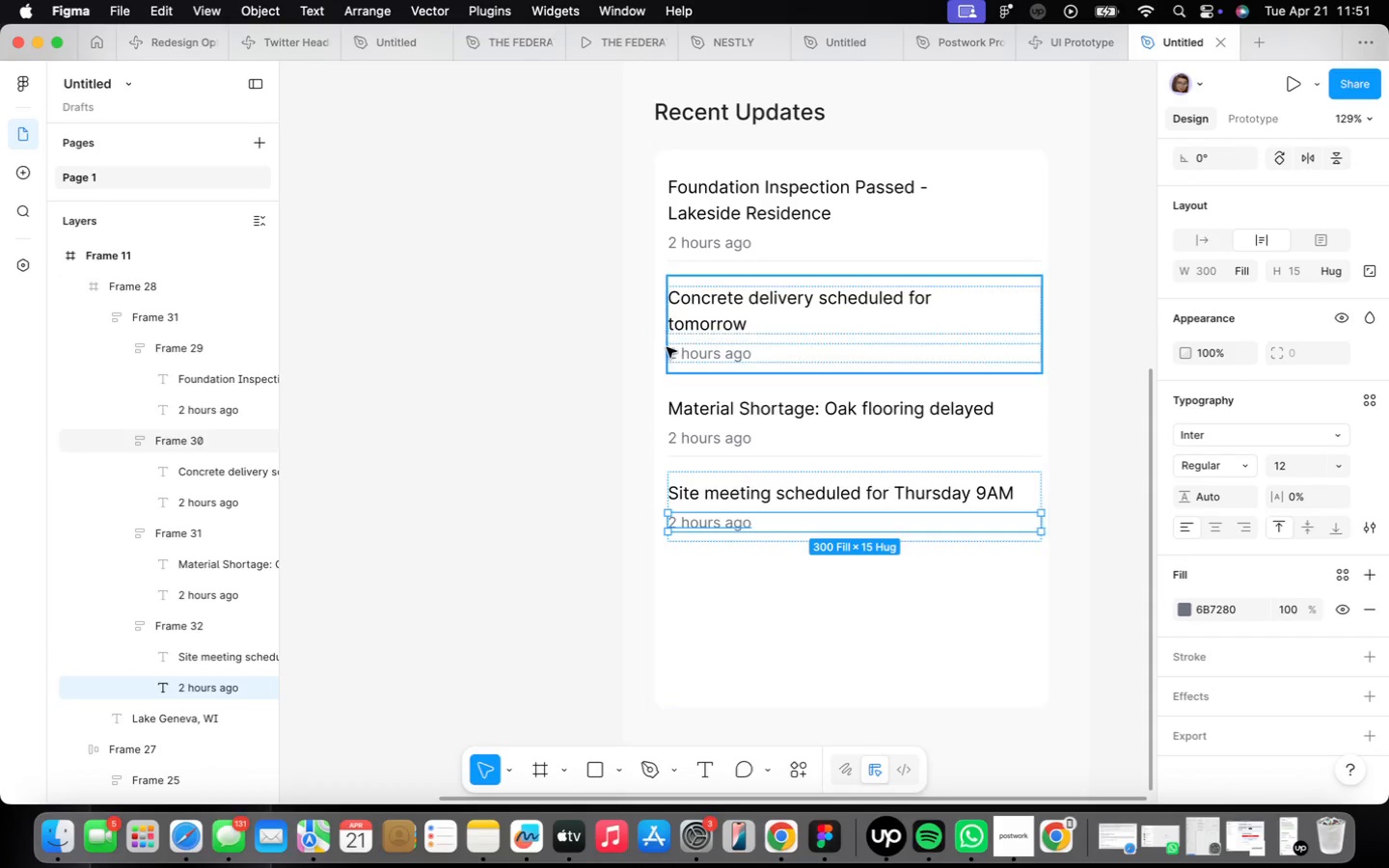 
double_click([670, 354])
 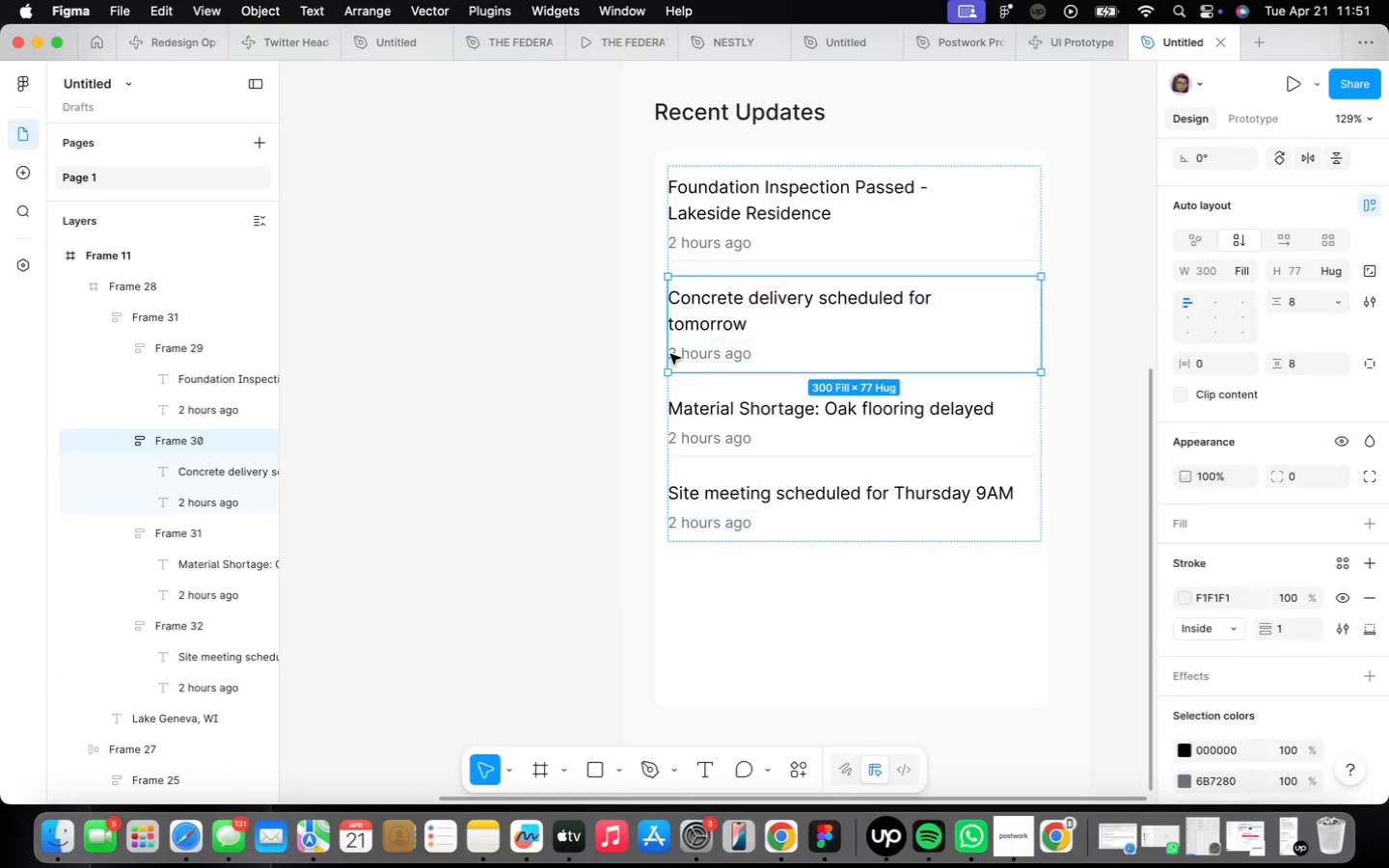 
triple_click([670, 354])
 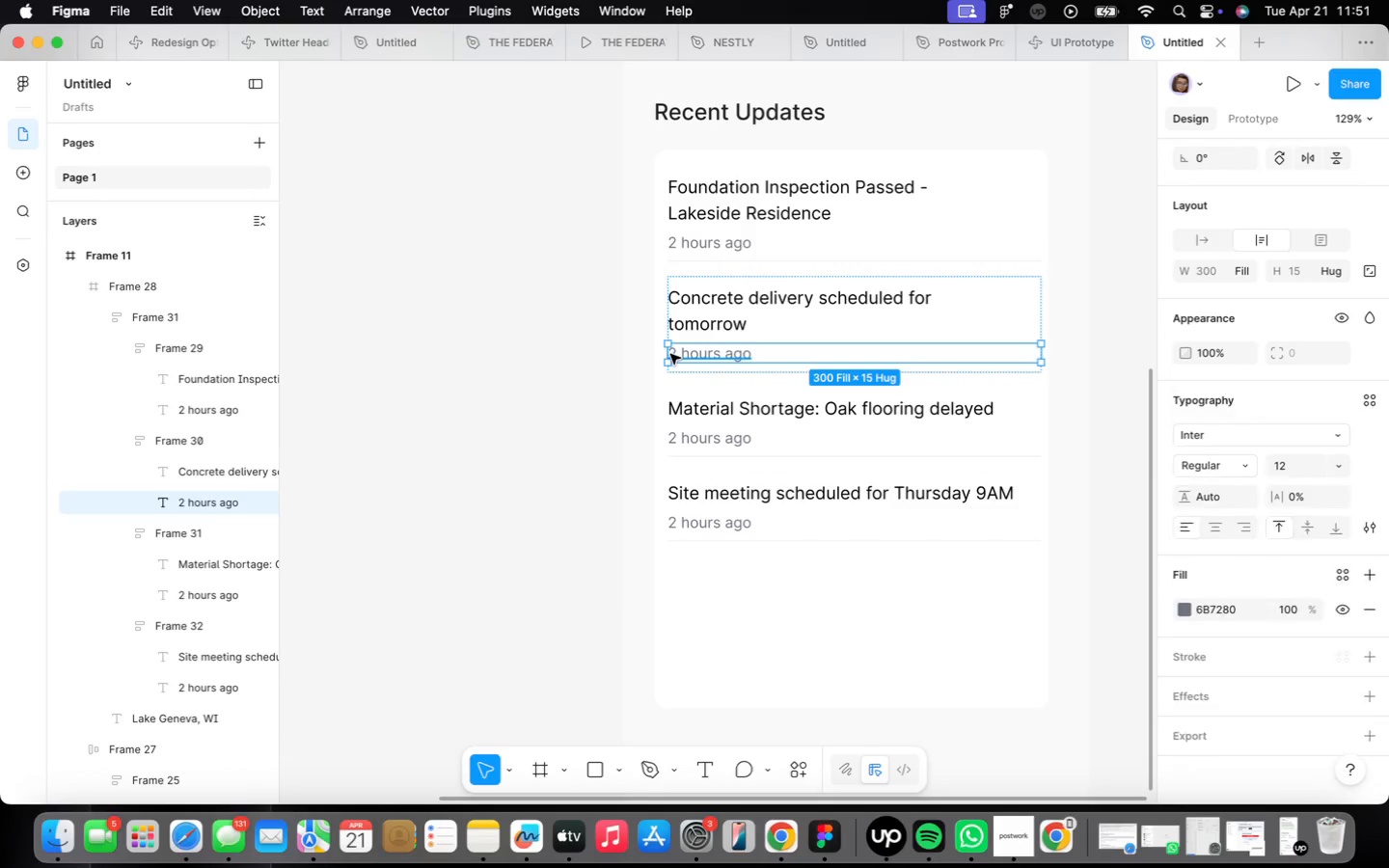 
triple_click([670, 354])
 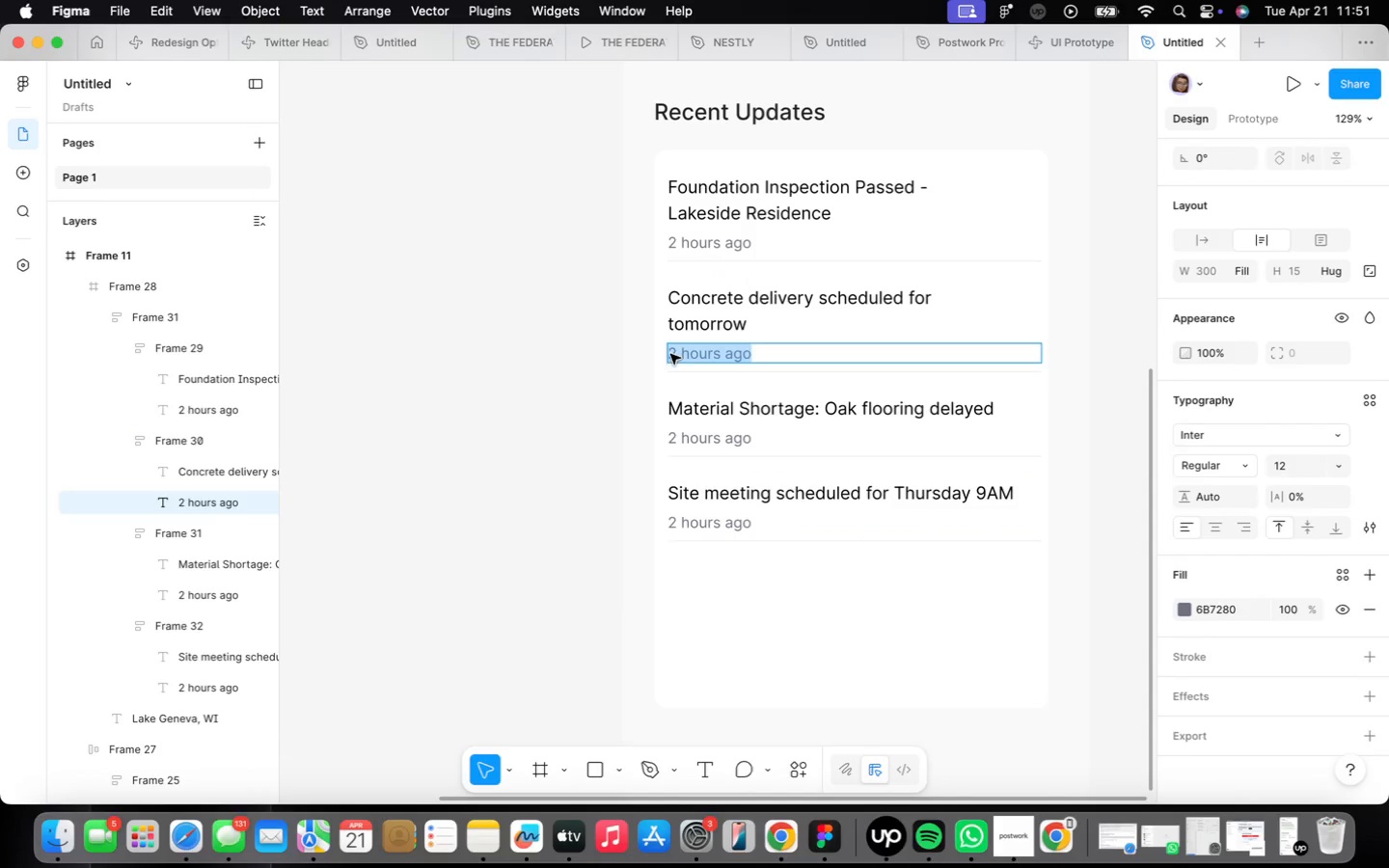 
triple_click([670, 354])
 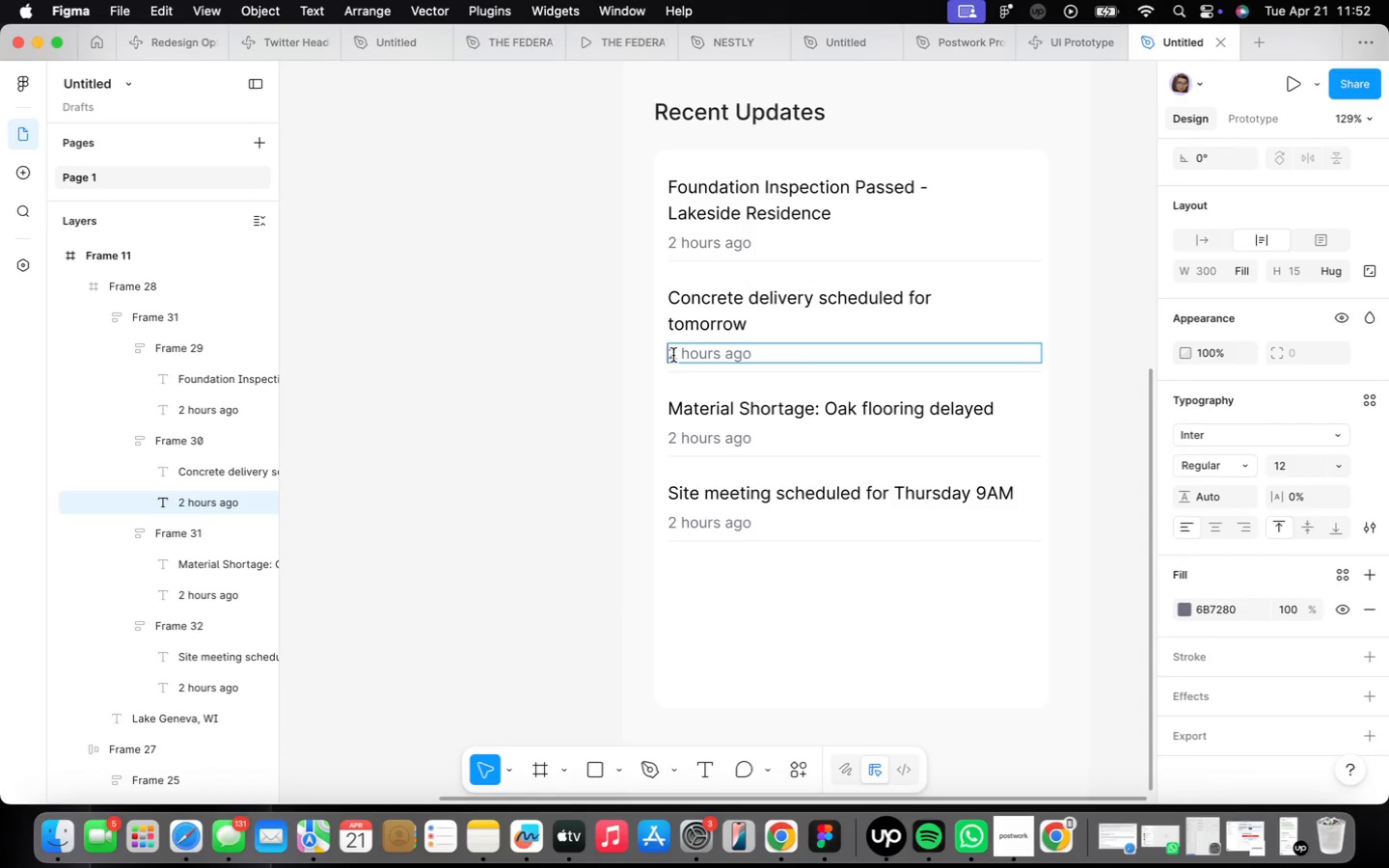 
left_click([677, 355])
 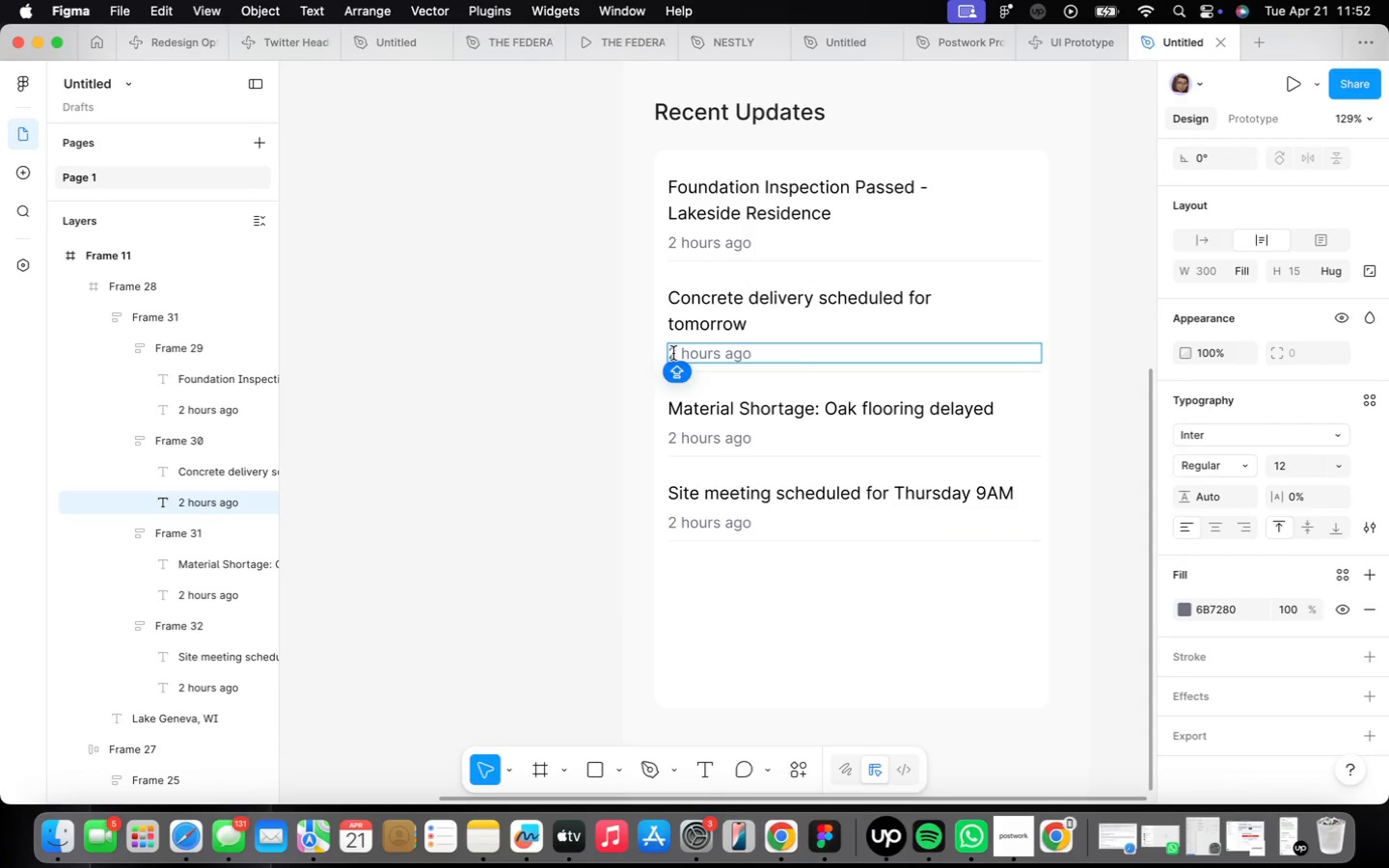 
key(Backspace)
 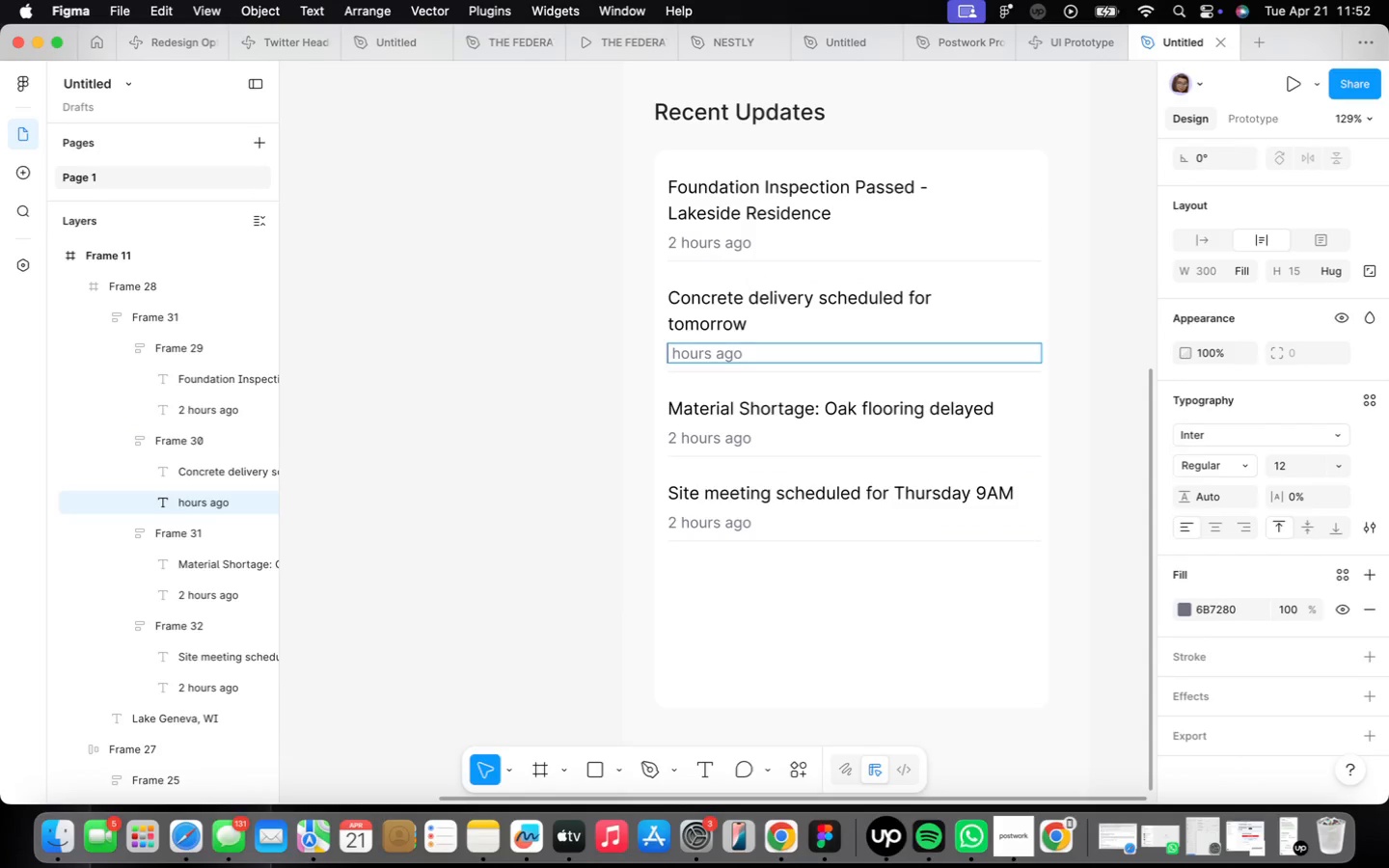 
key(4)
 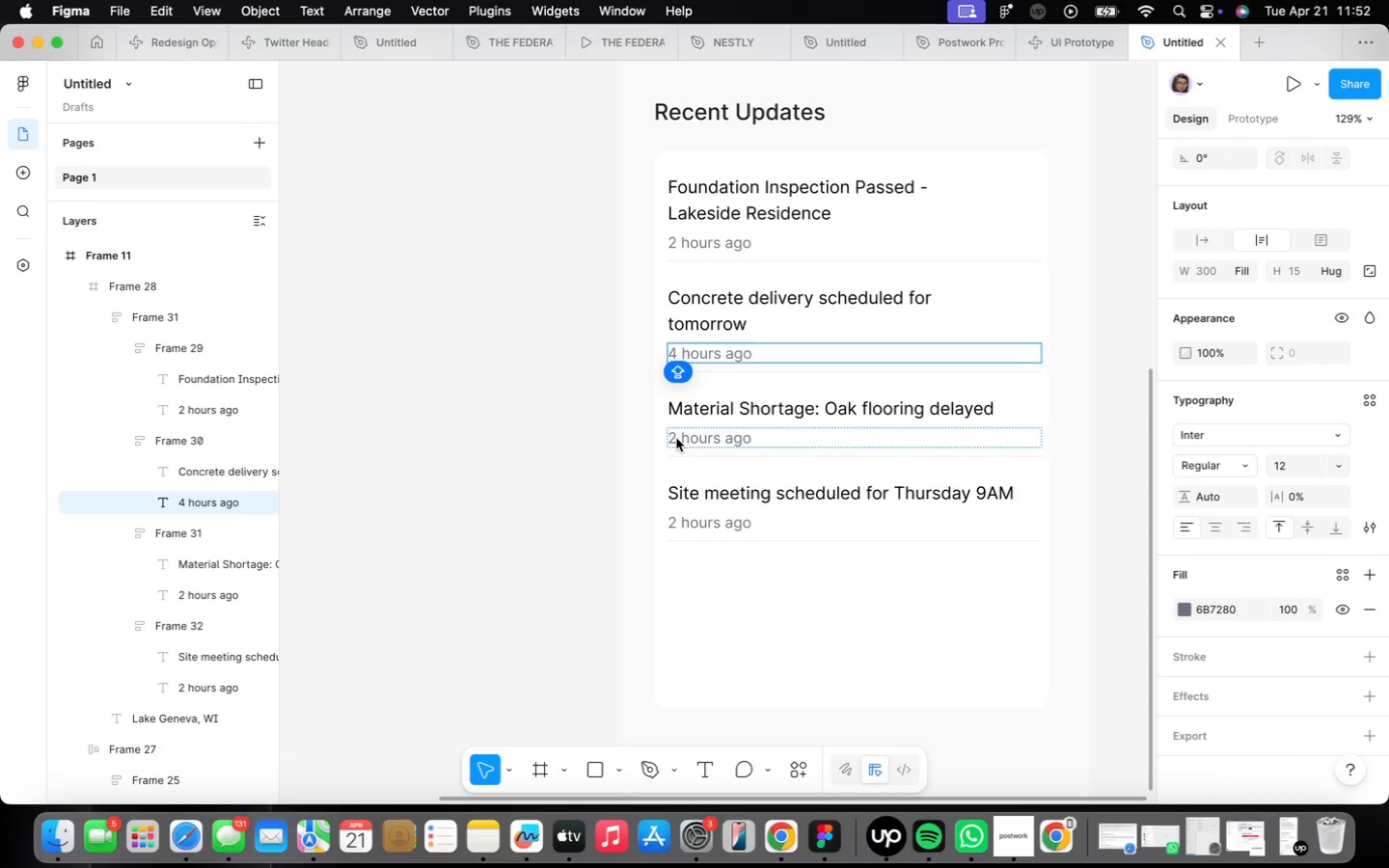 
left_click([675, 440])
 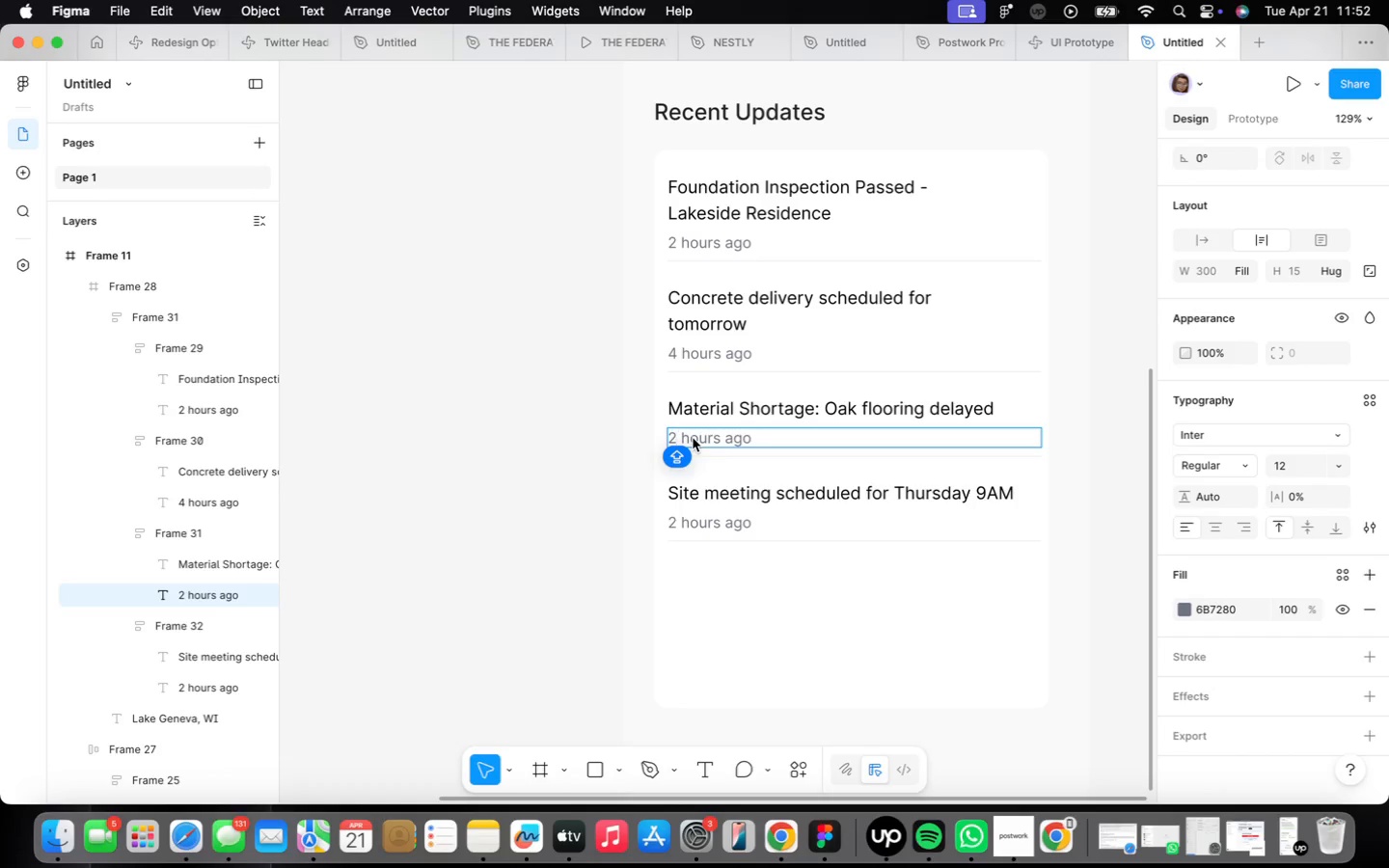 
key(Backspace)
 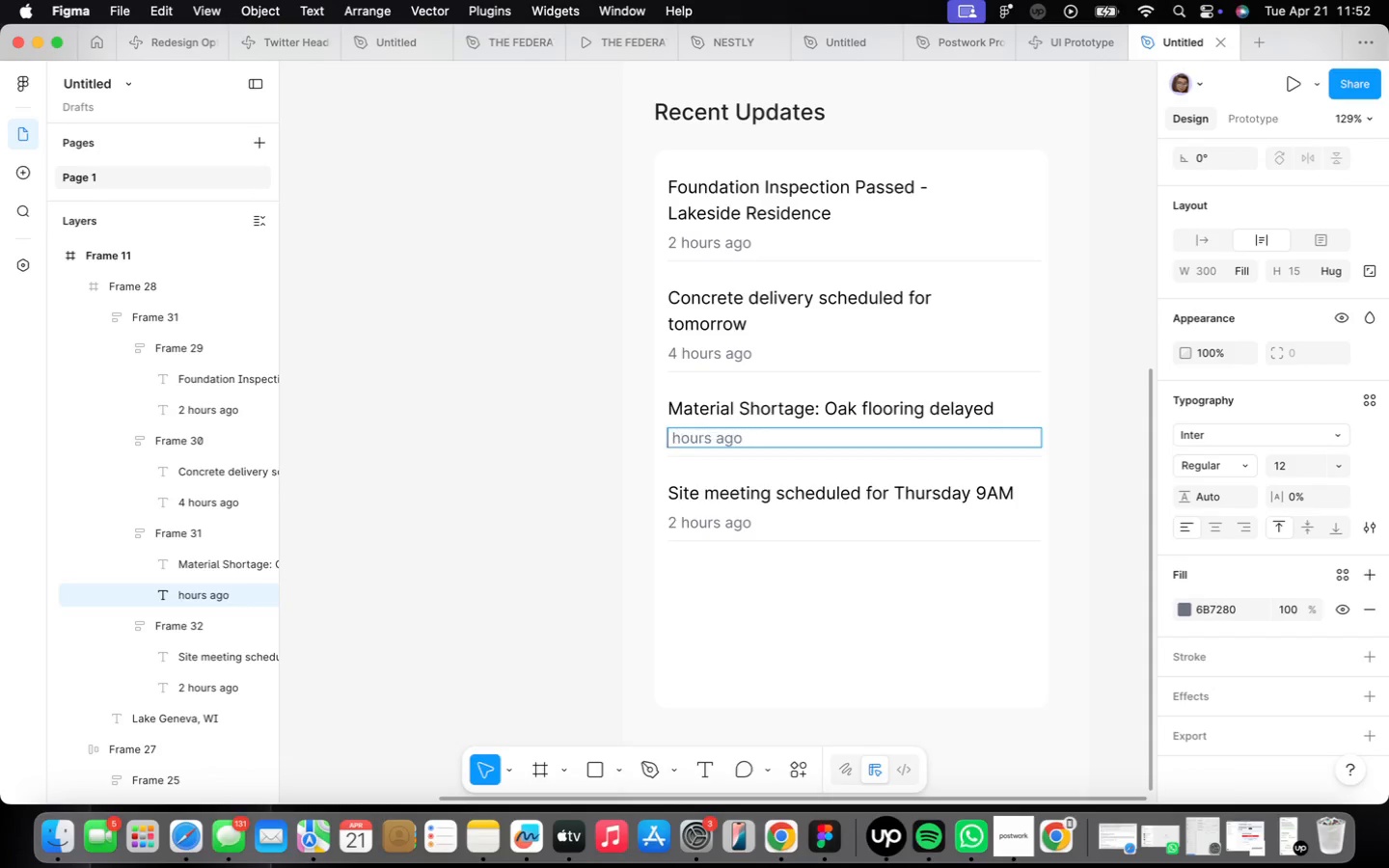 
key(1)
 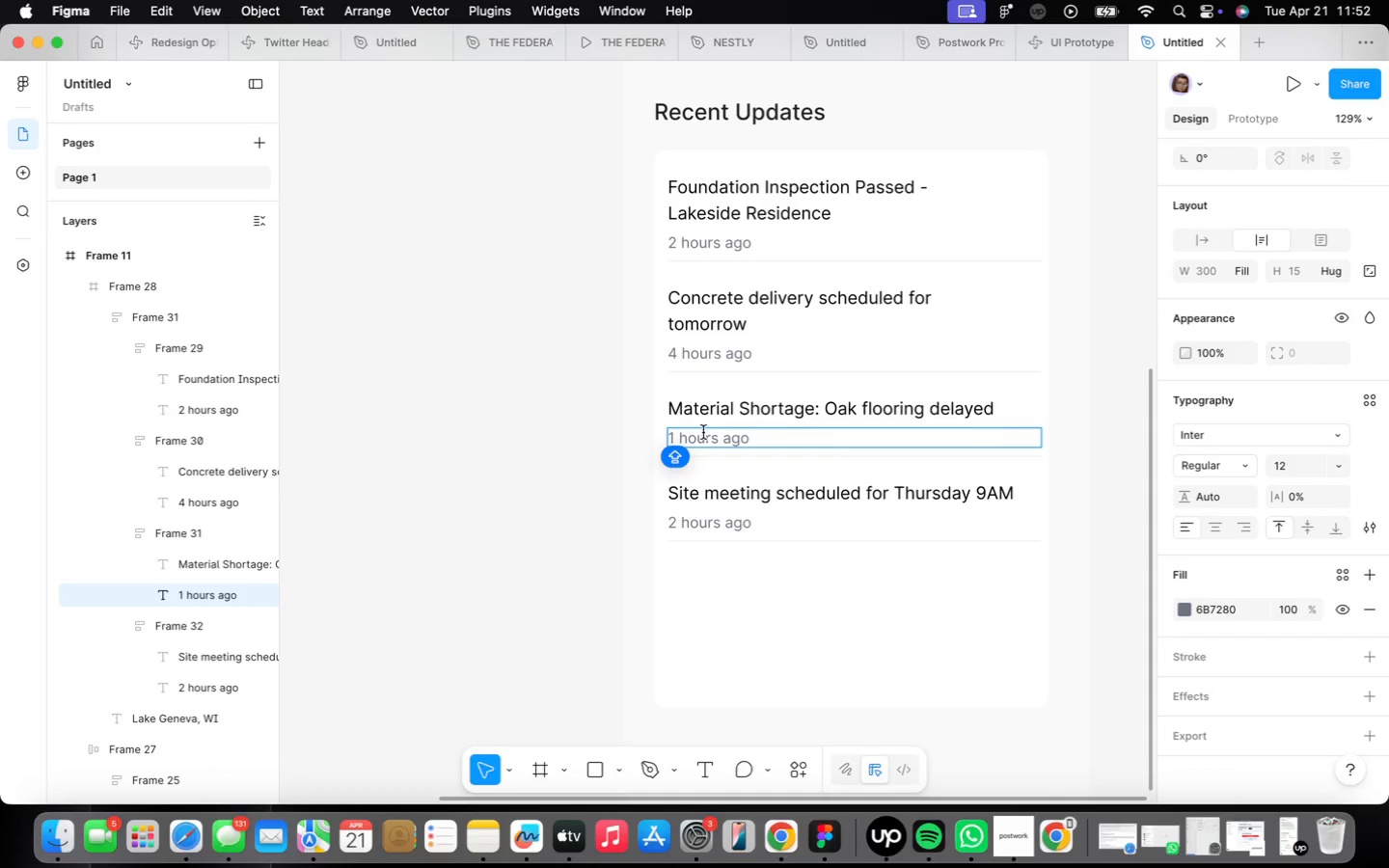 
double_click([702, 442])
 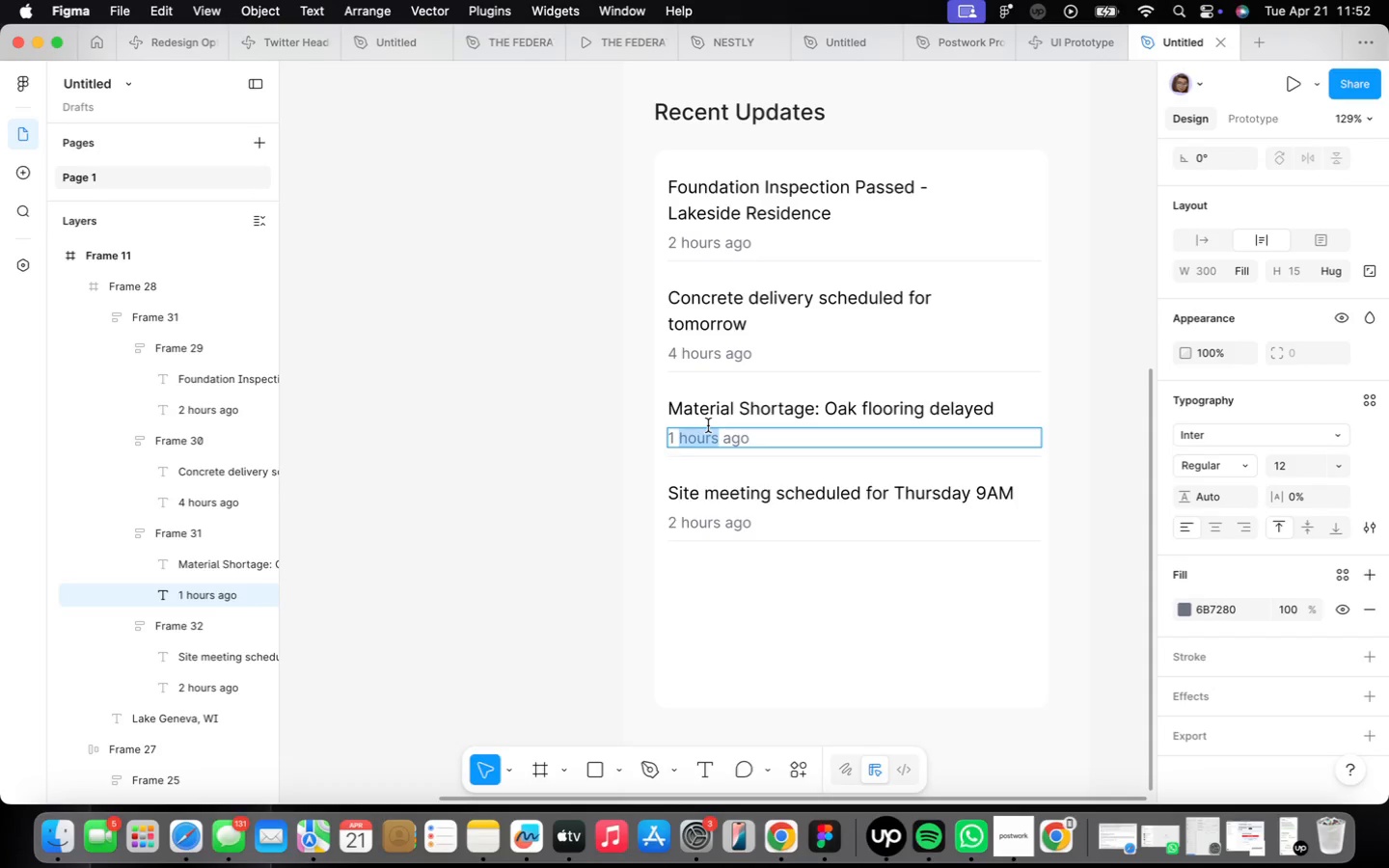 
type(D)
key(Backspace)
type(day)
 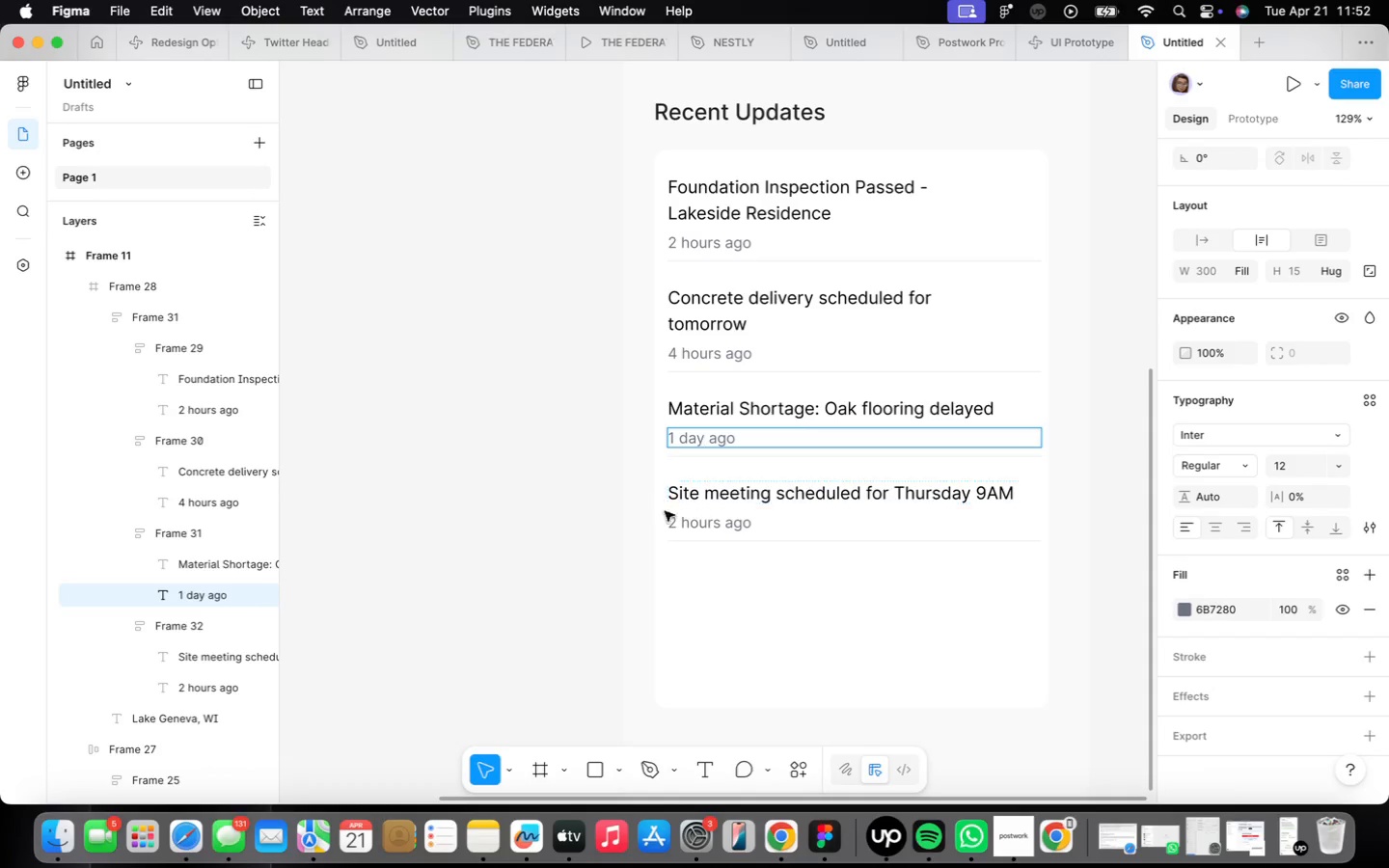 
left_click([697, 518])
 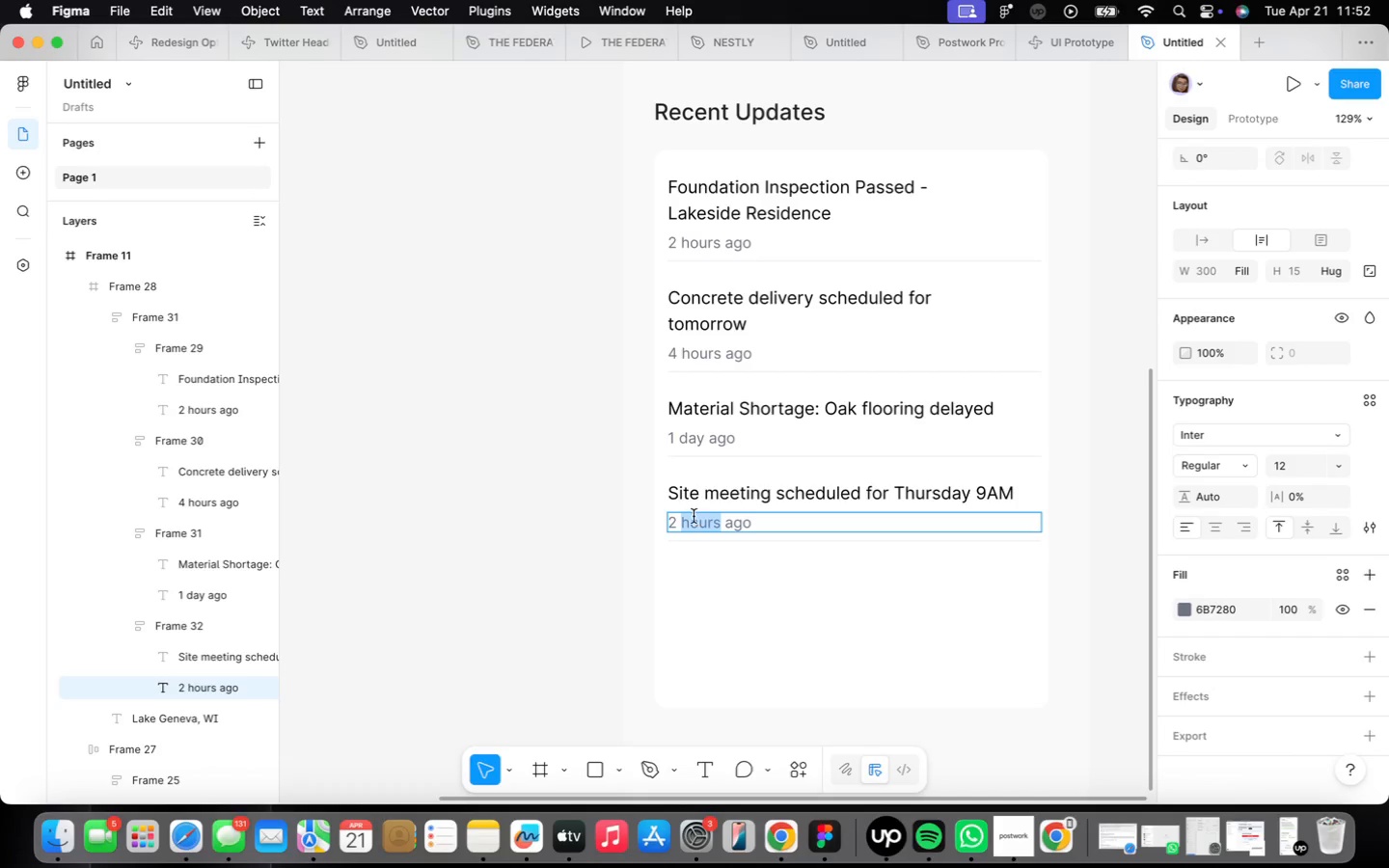 
type(day)
 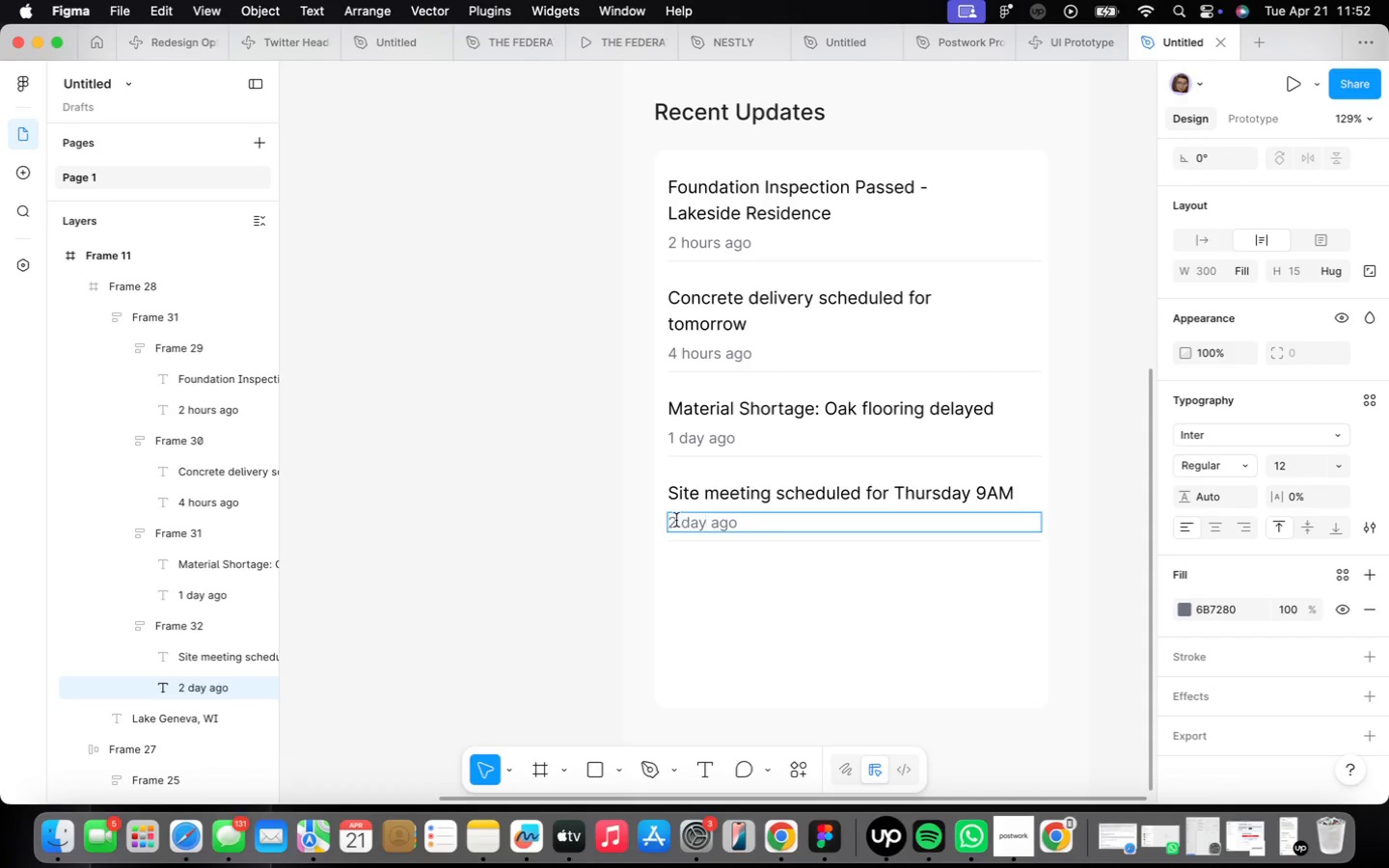 
left_click([679, 522])
 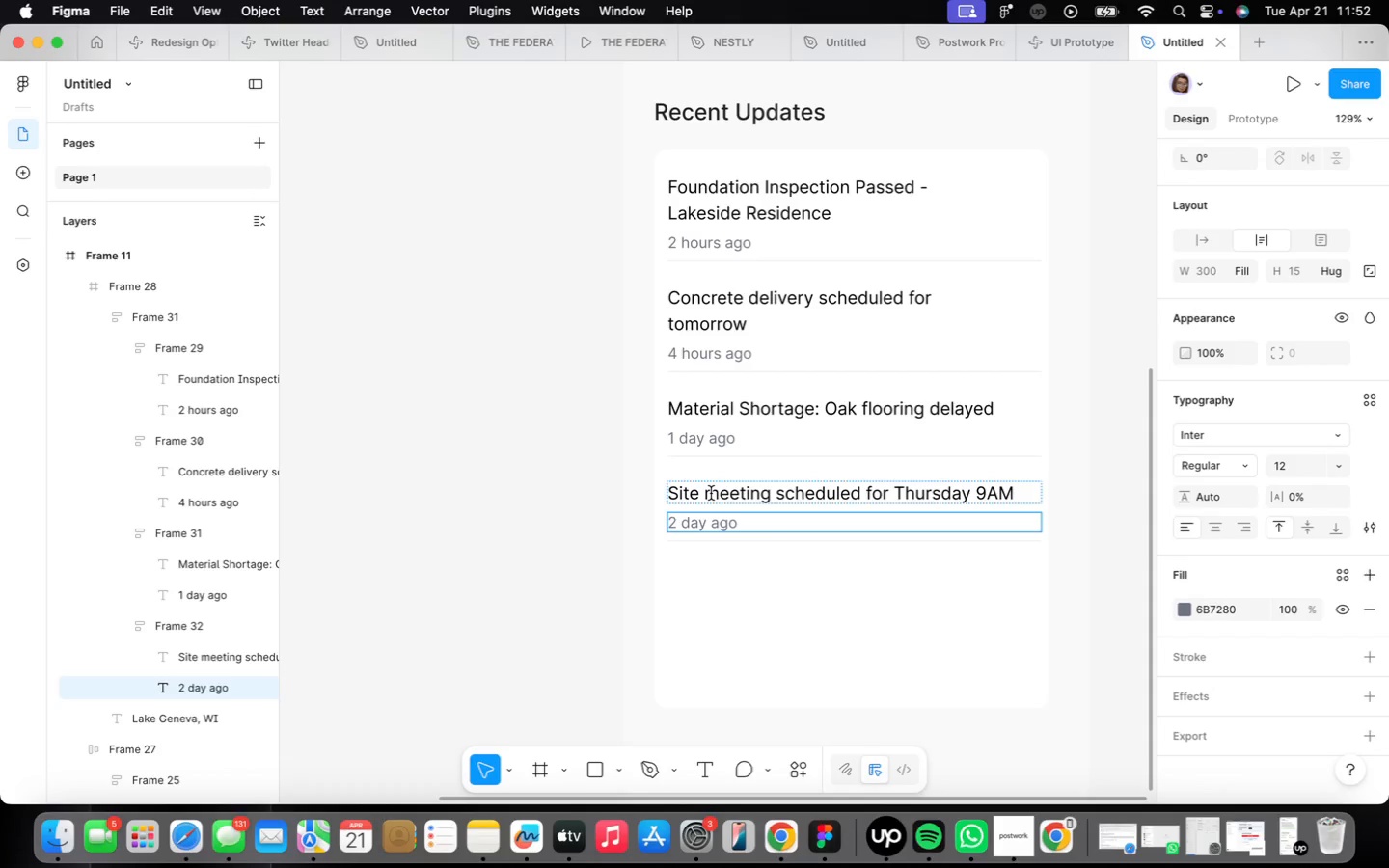 
key(ArrowLeft)
 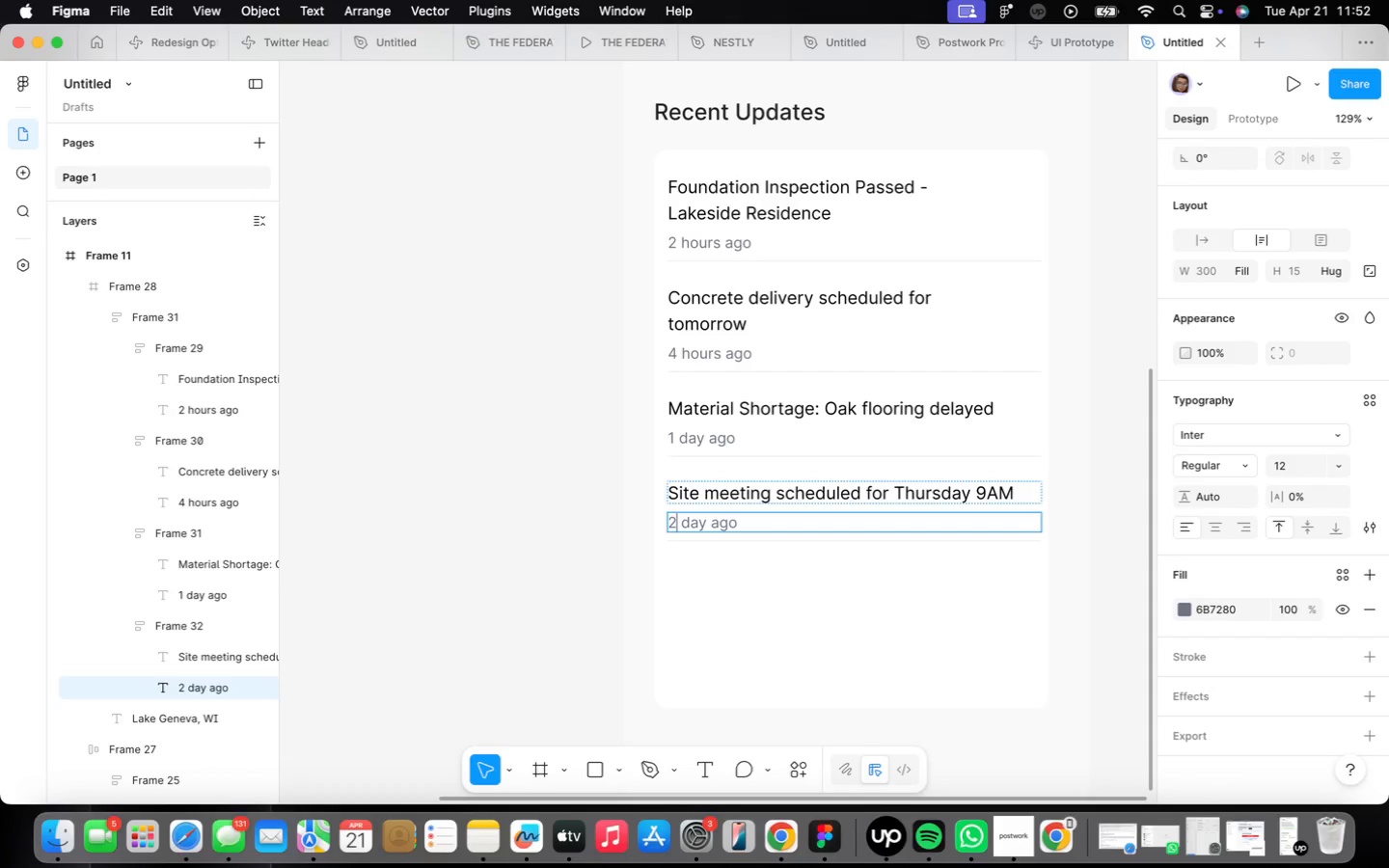 
key(Backspace)
 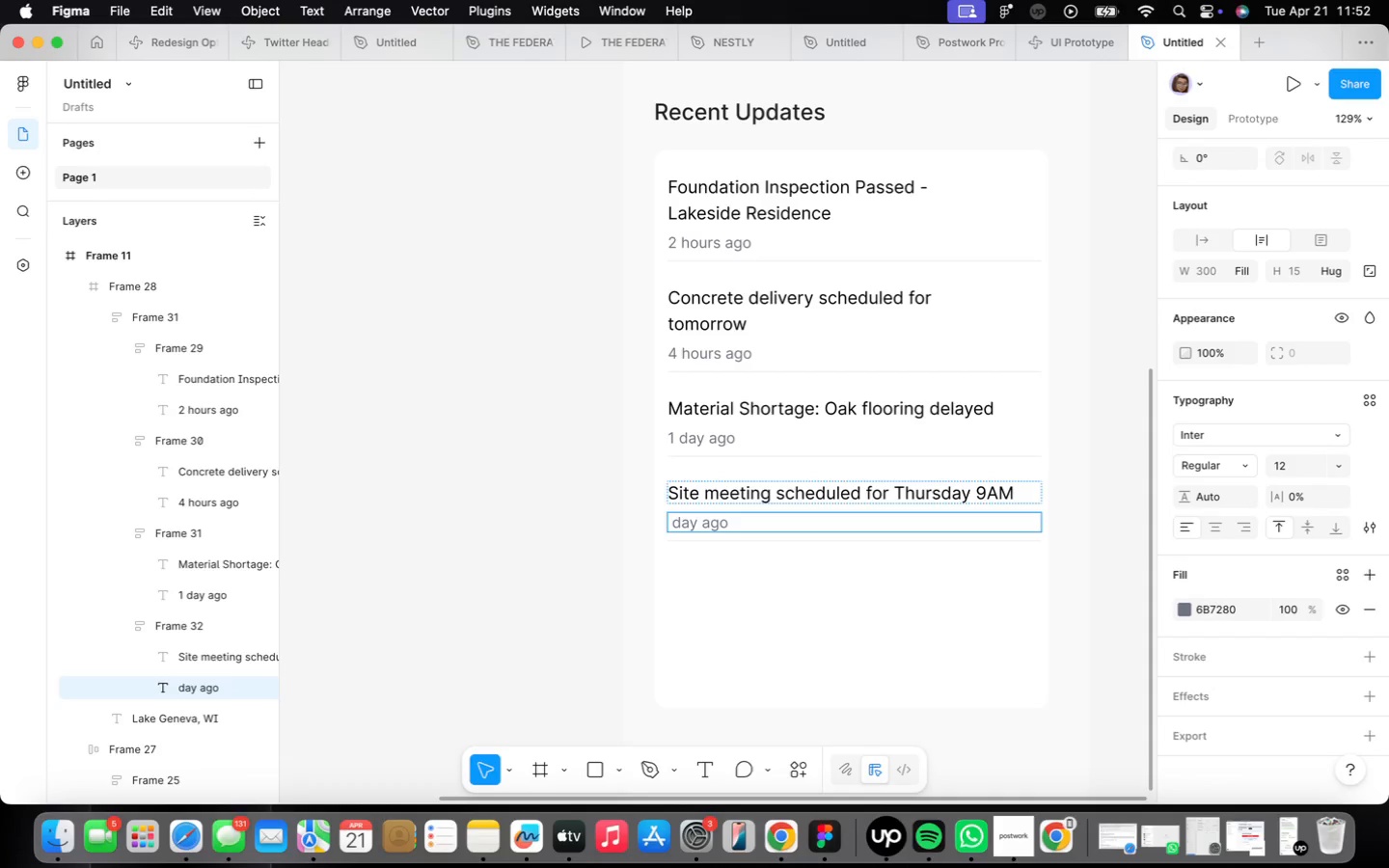 
key(1)
 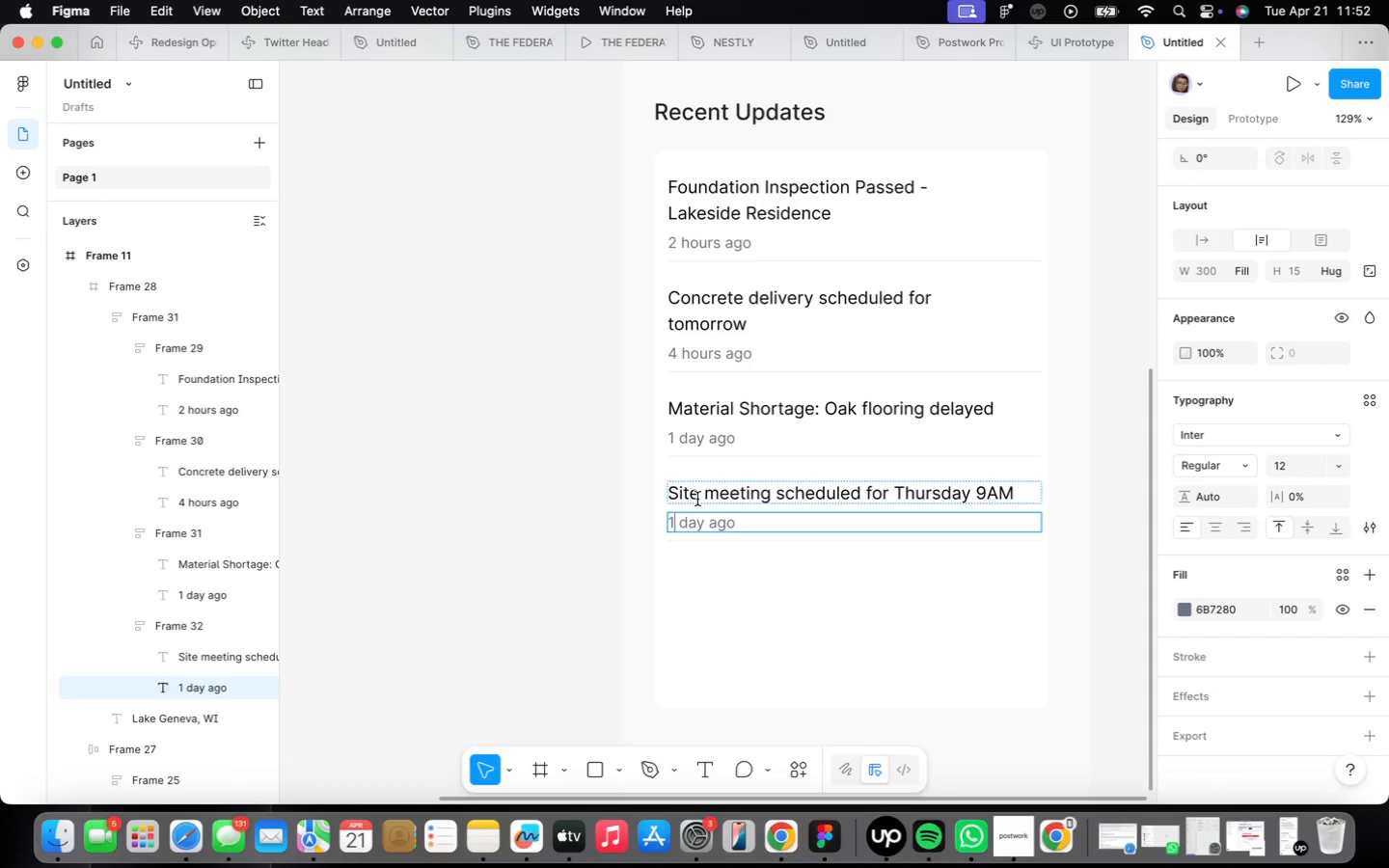 
left_click([786, 597])
 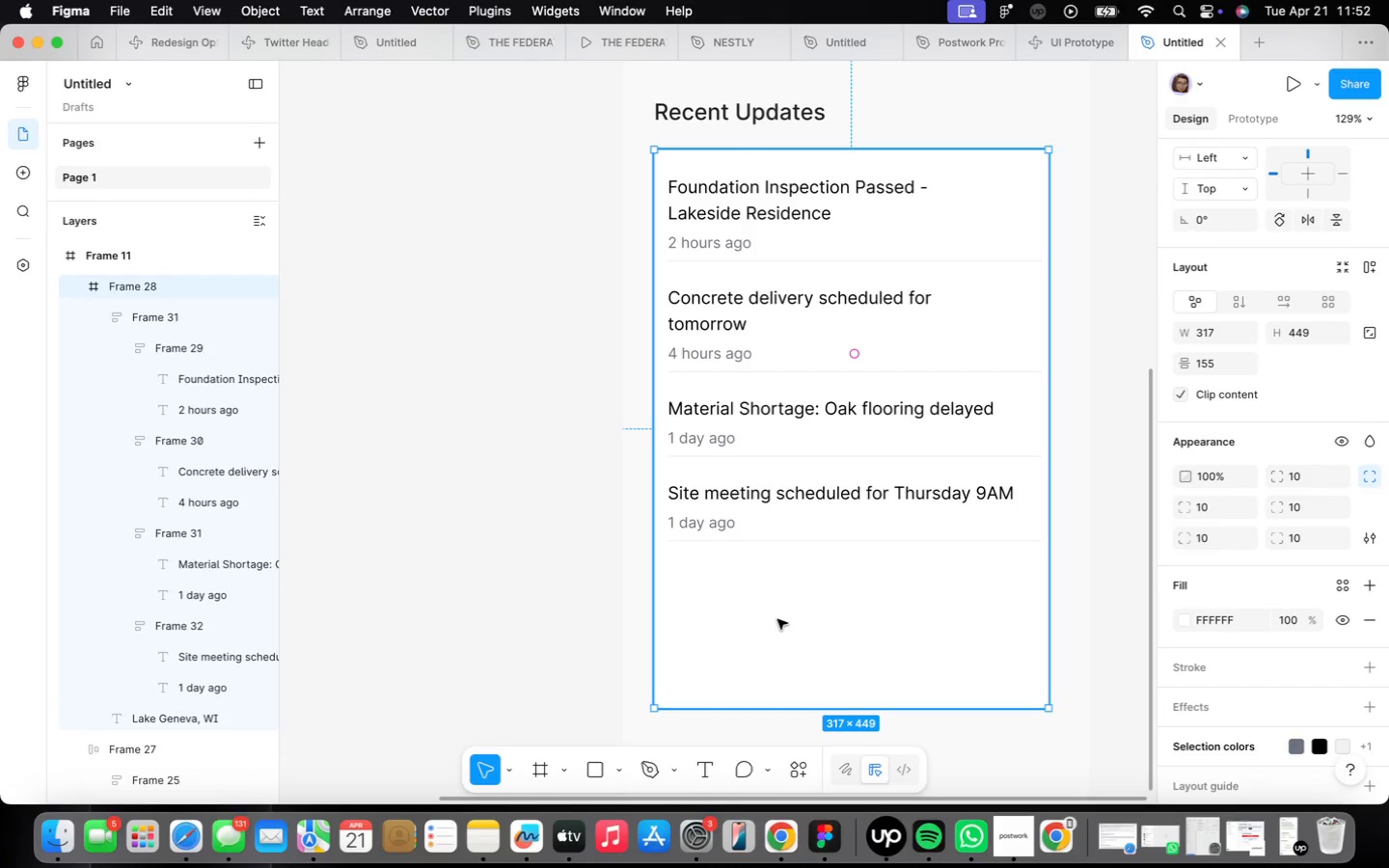 
left_click([793, 647])
 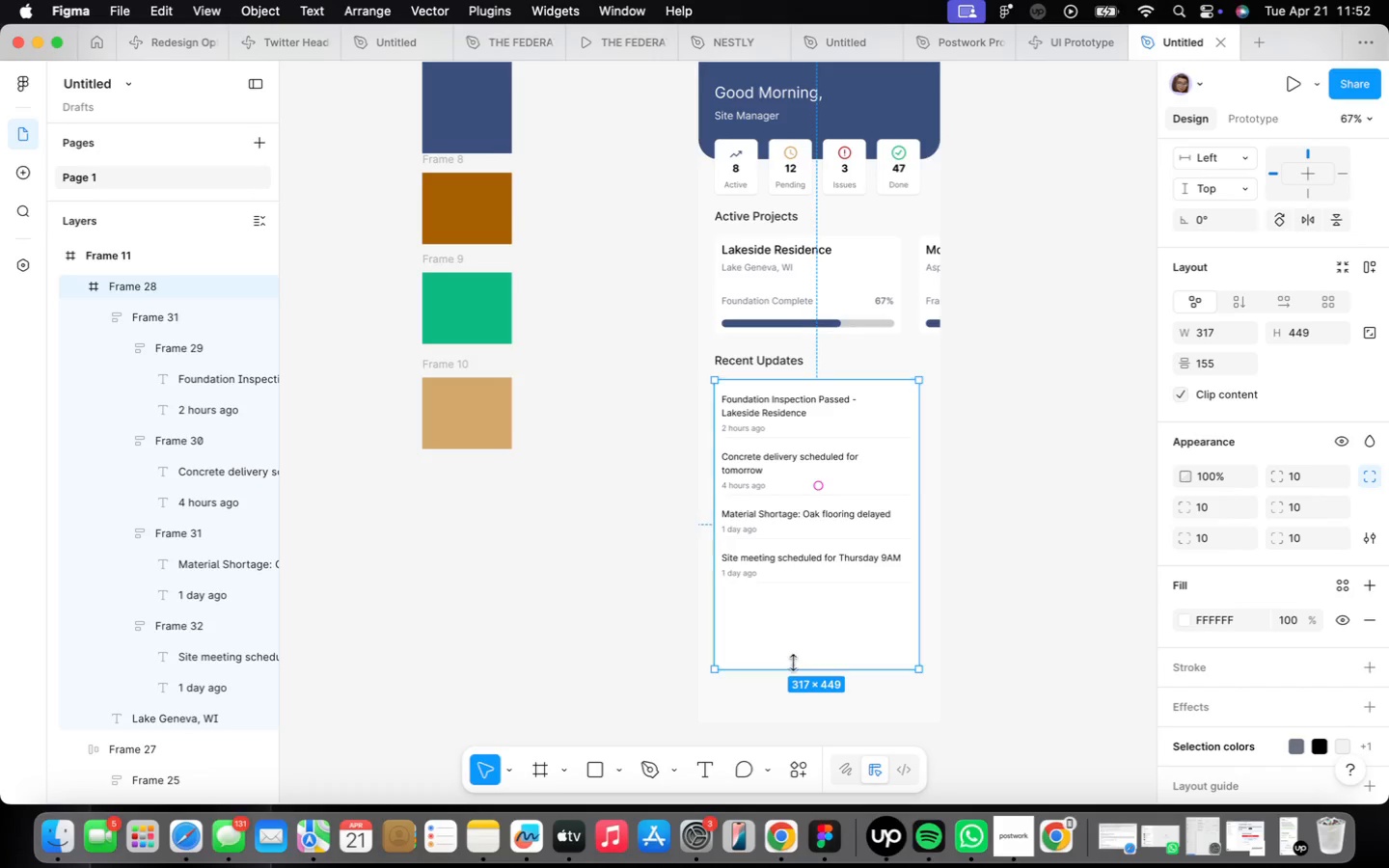 
scroll: coordinate [773, 627], scroll_direction: down, amount: 7.0
 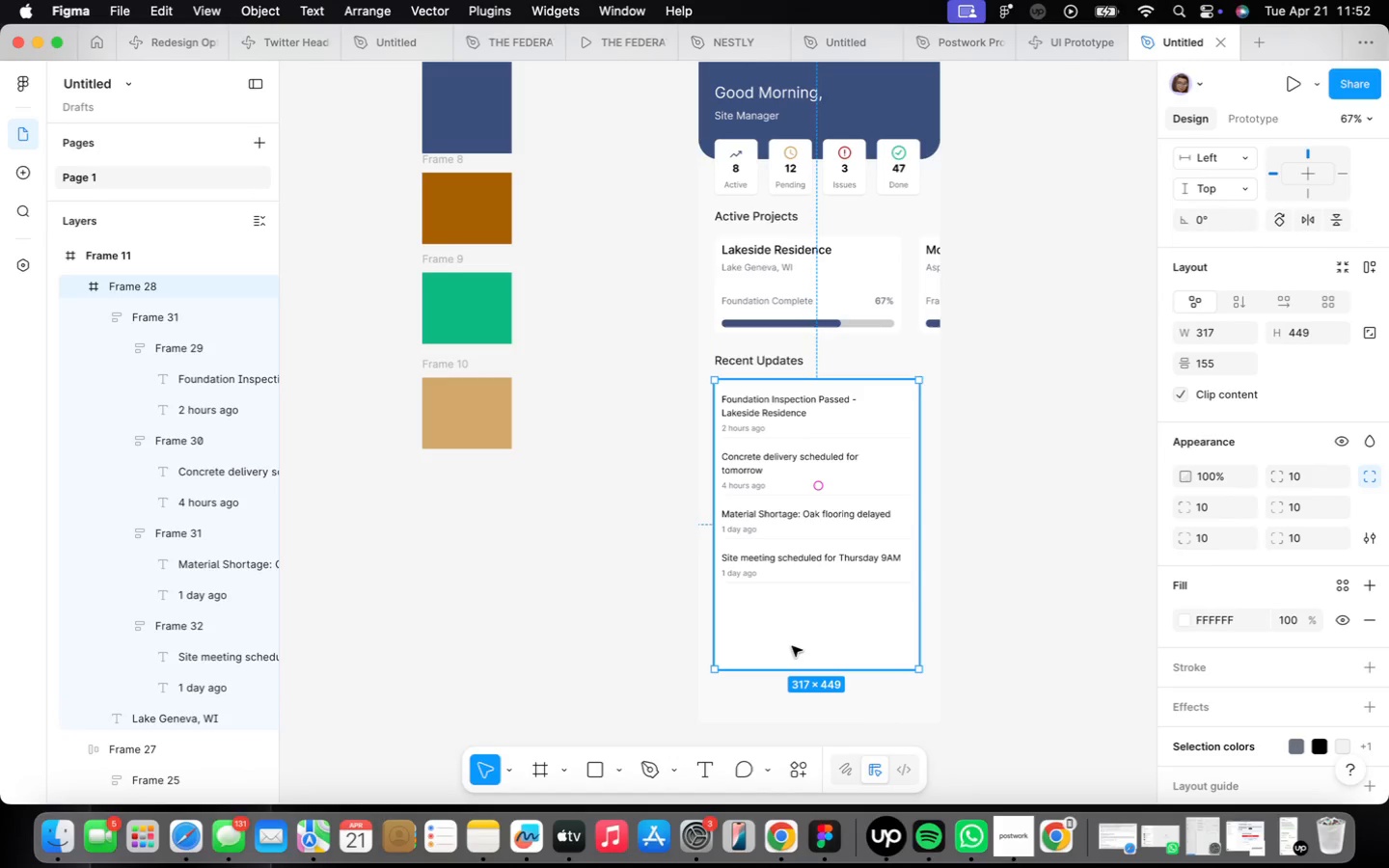 
left_click_drag(start_coordinate=[794, 668], to_coordinate=[783, 594])
 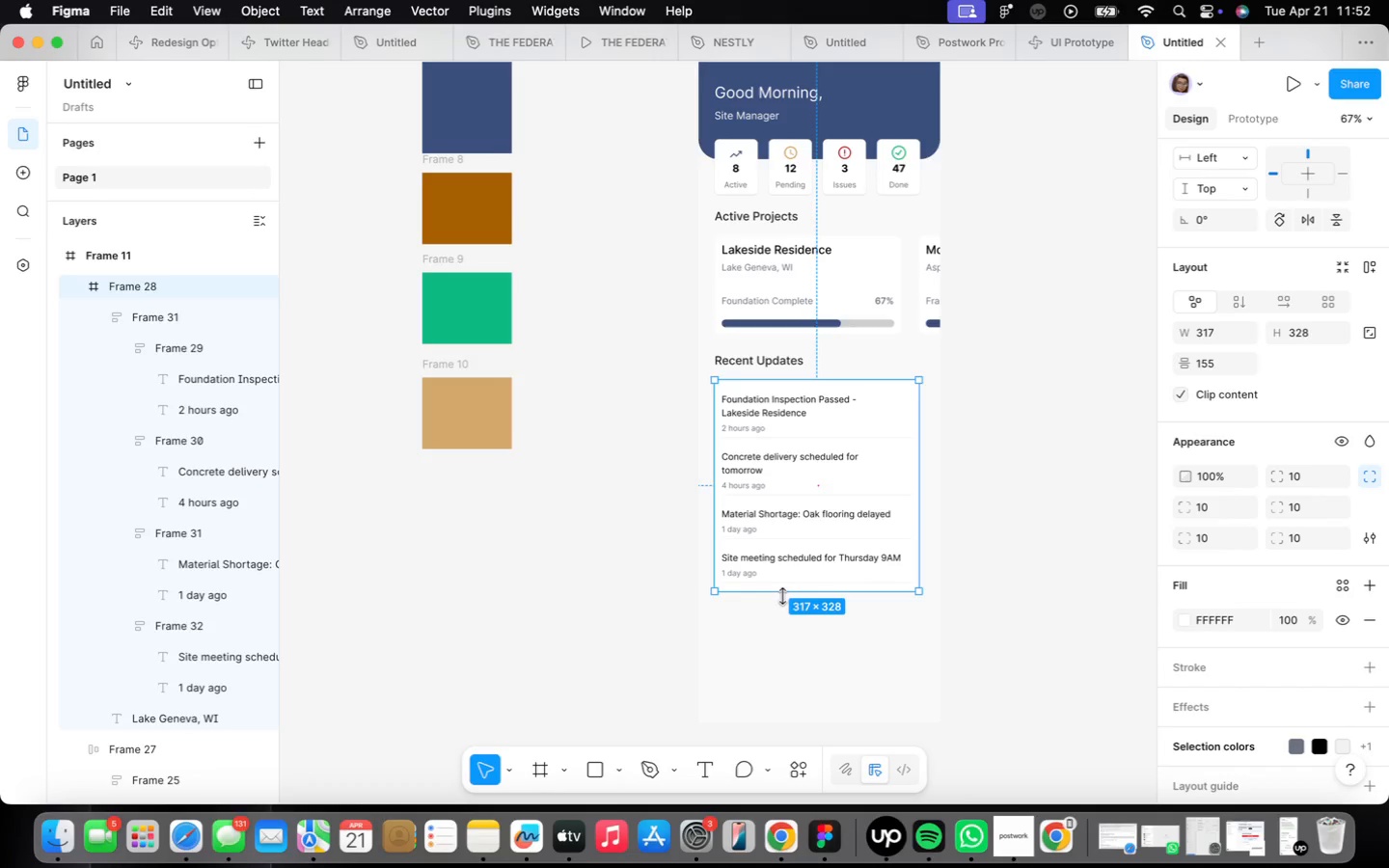 
left_click([785, 673])
 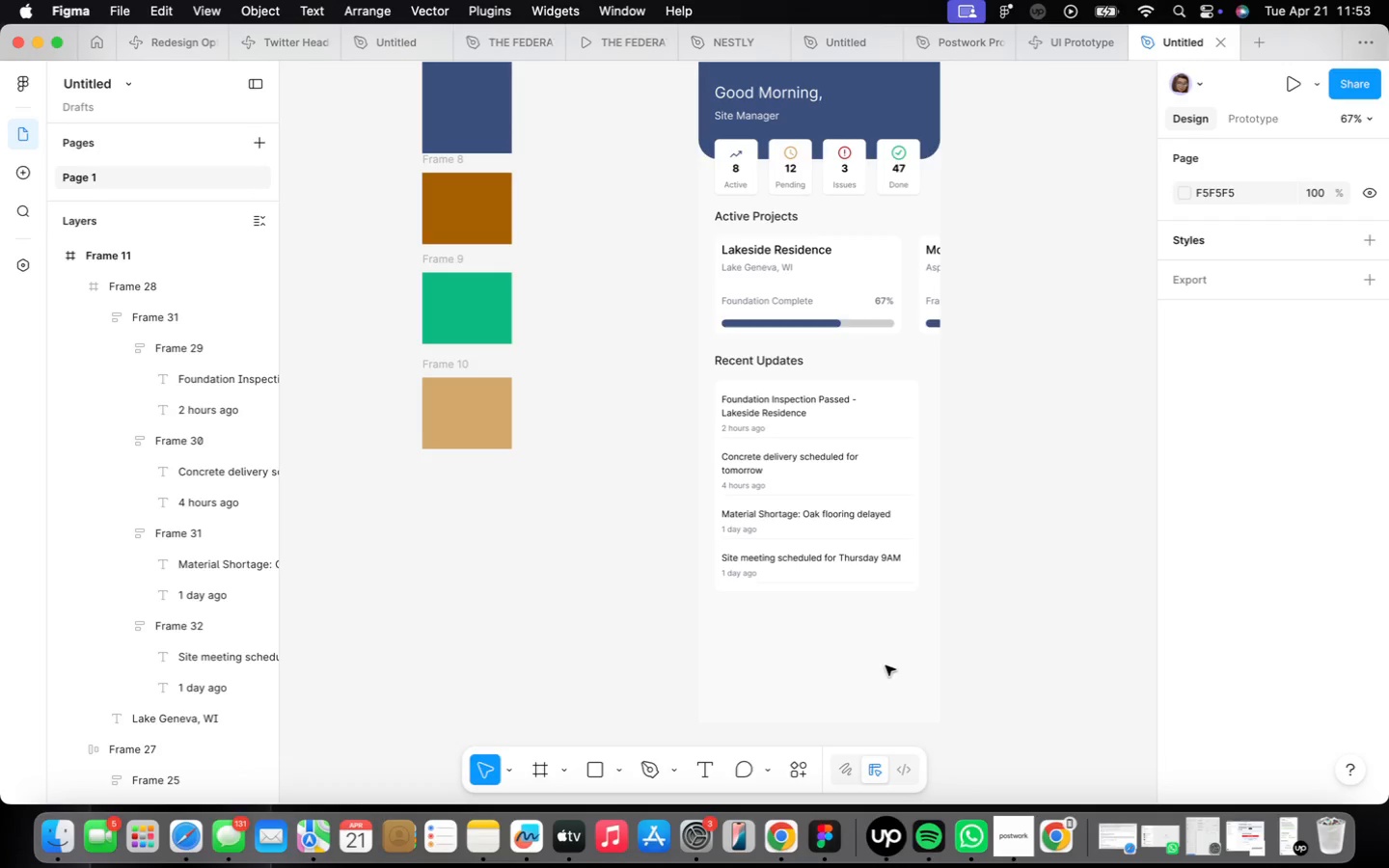 
wait(61.42)
 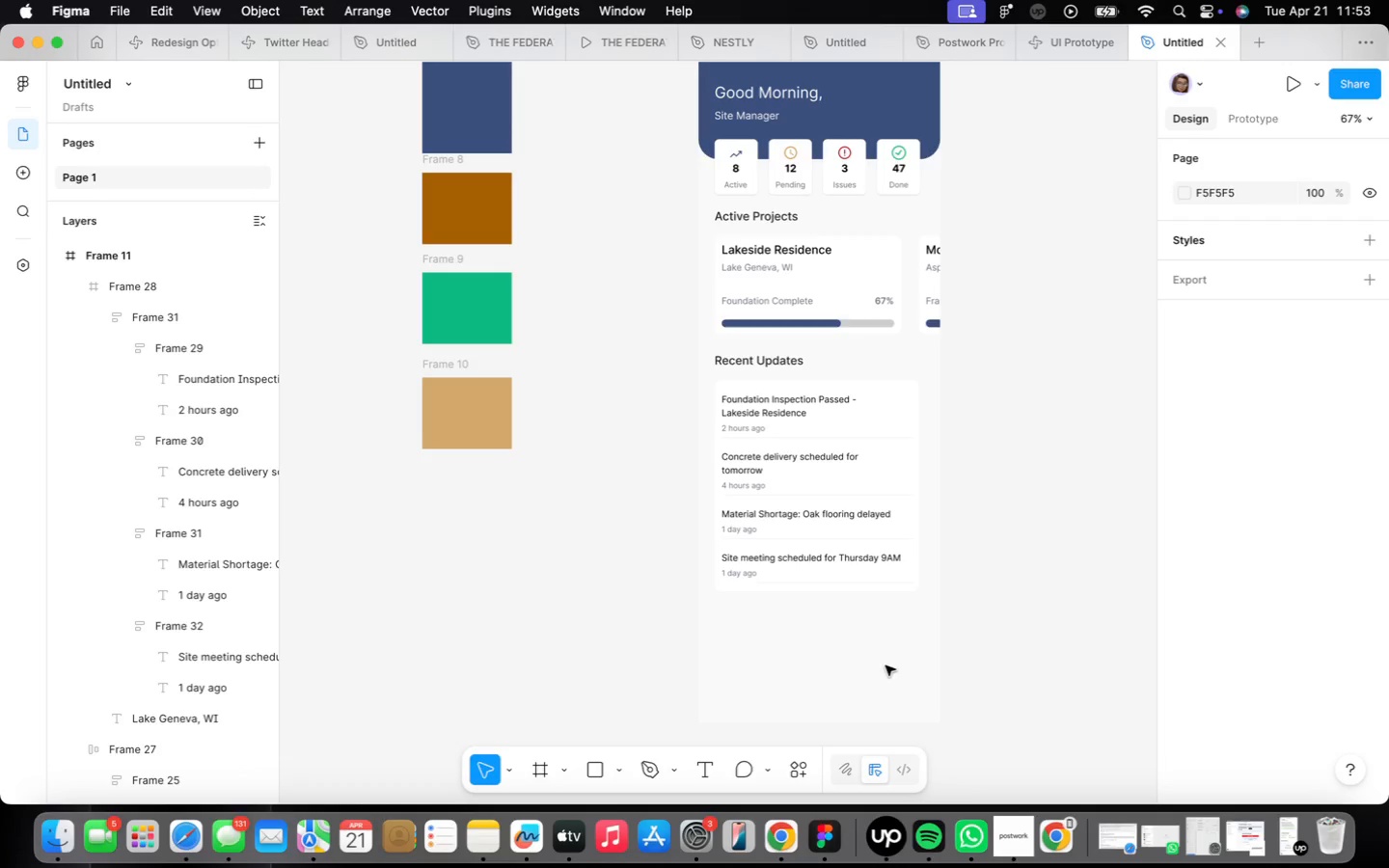 
left_click([820, 410])
 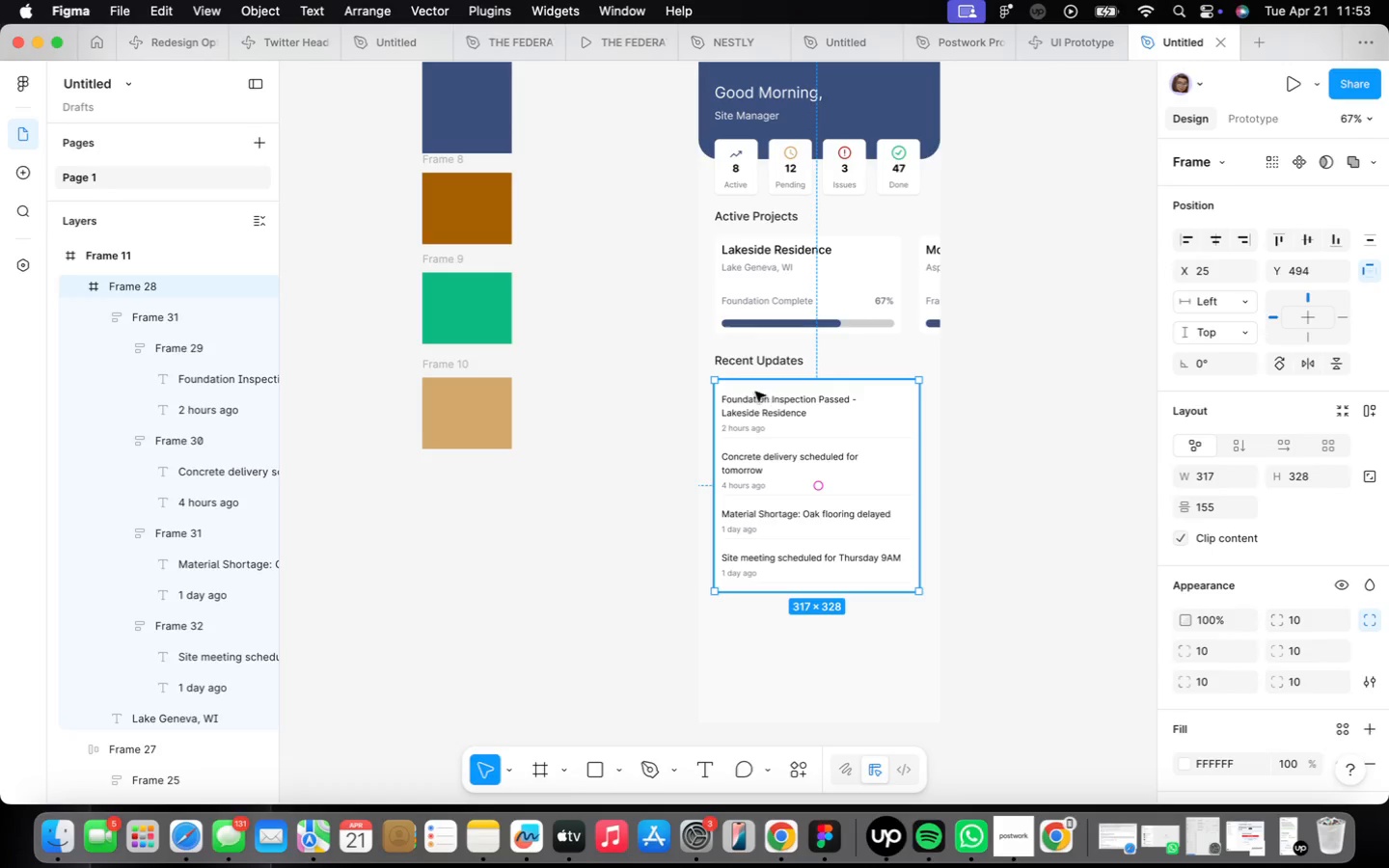 
scroll: coordinate [756, 400], scroll_direction: up, amount: 4.0
 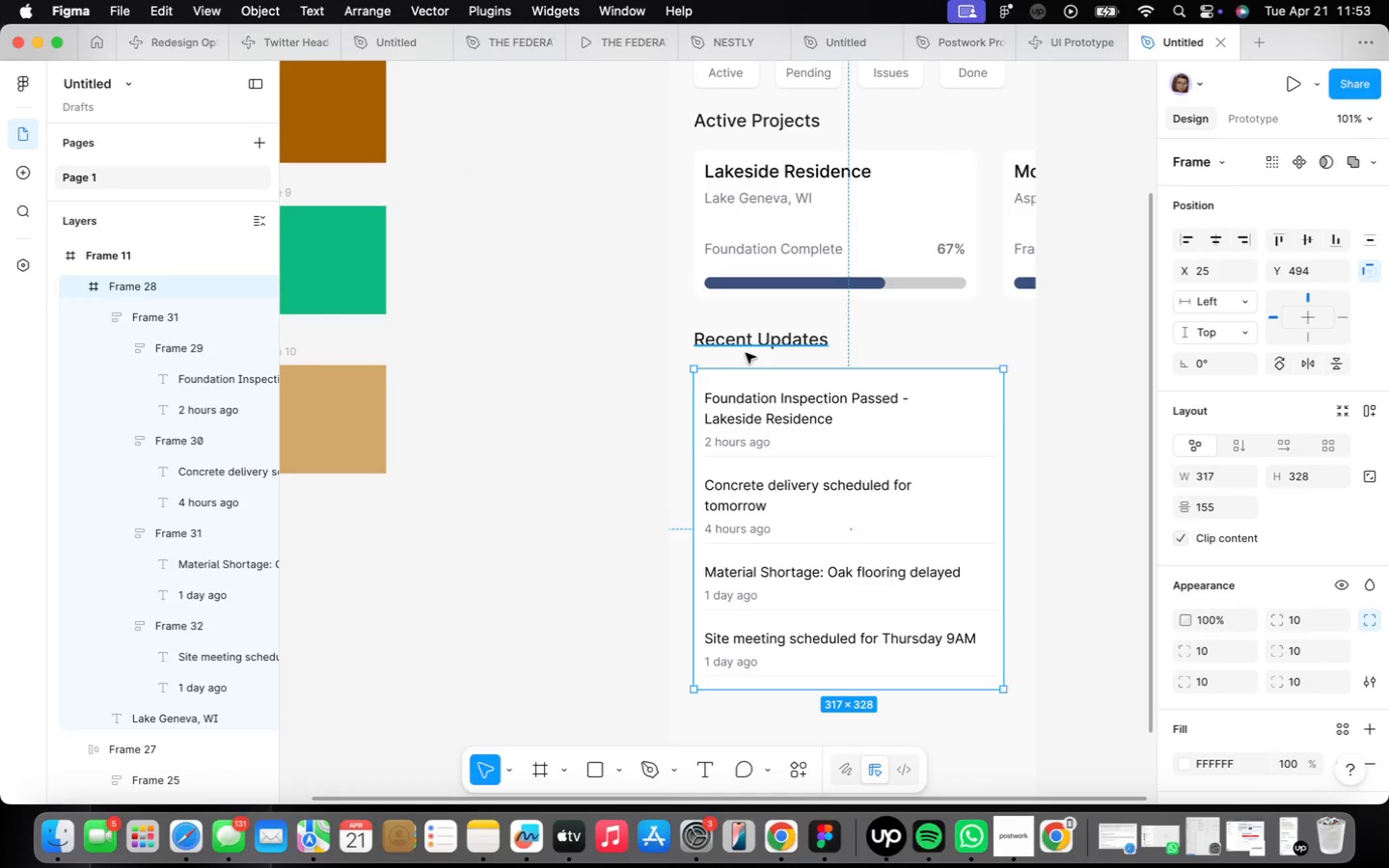 
hold_key(key=ShiftLeft, duration=0.48)
left_click([740, 348])
 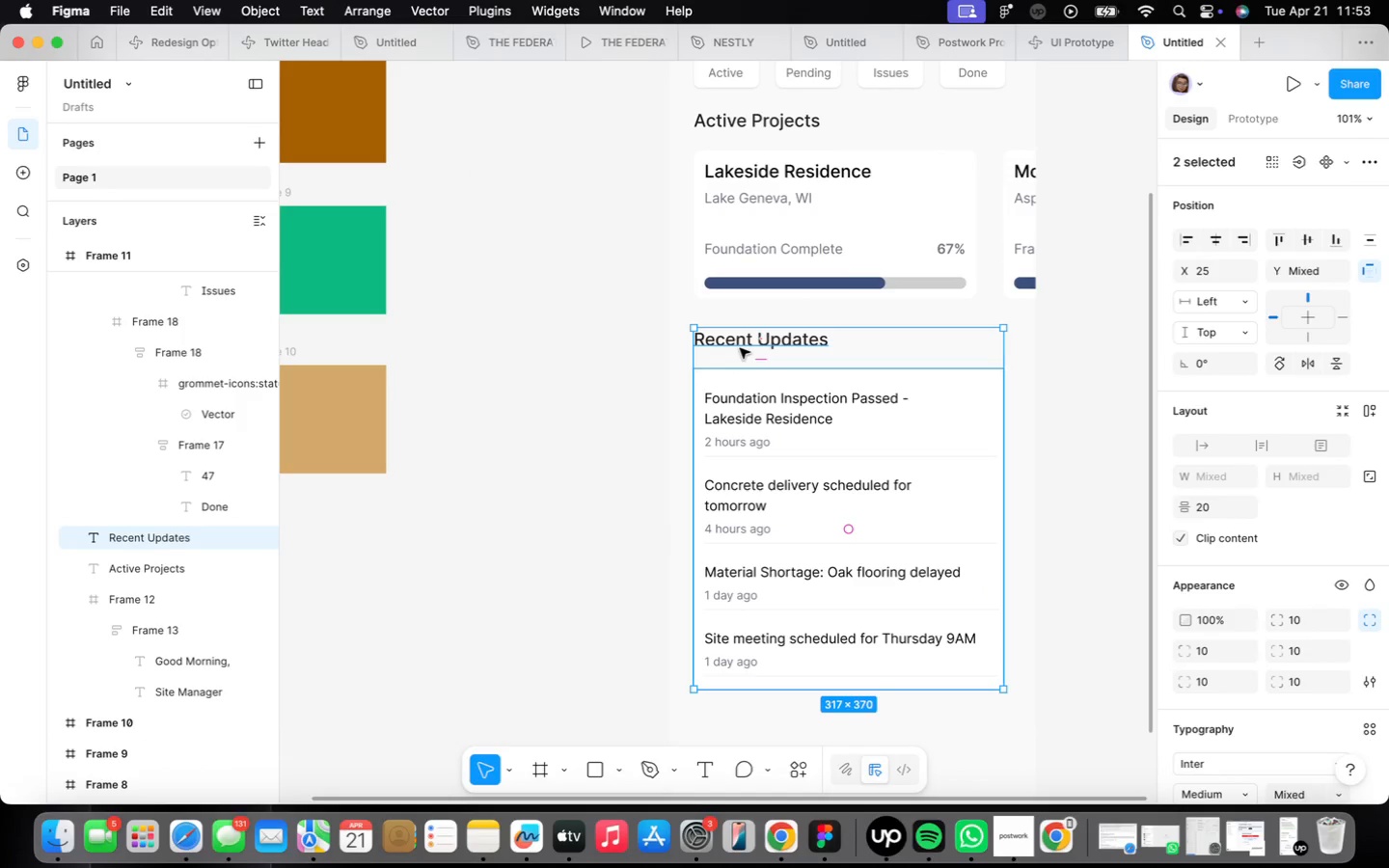 
key(Shift+ShiftLeft)
 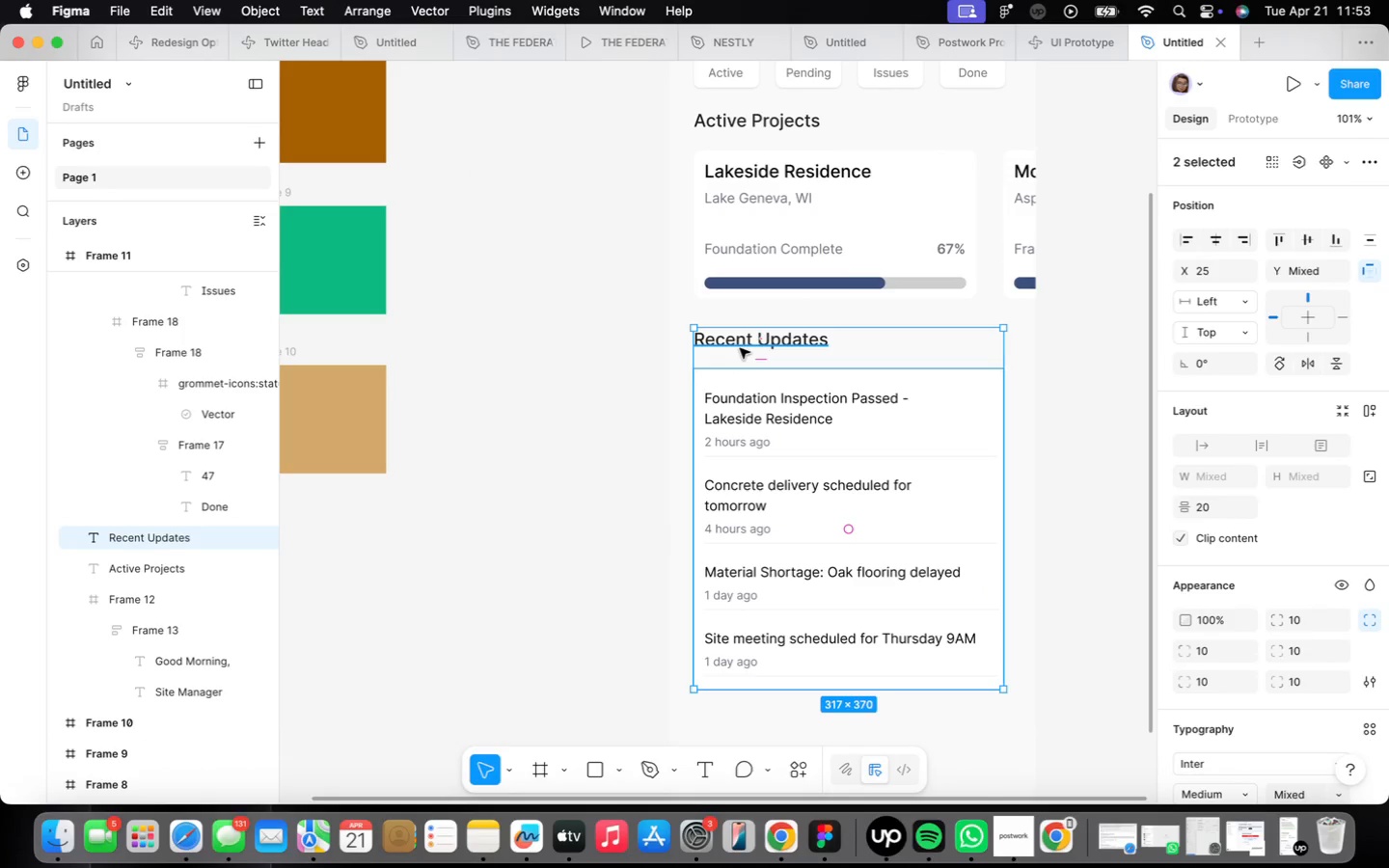 
key(Shift+A)
 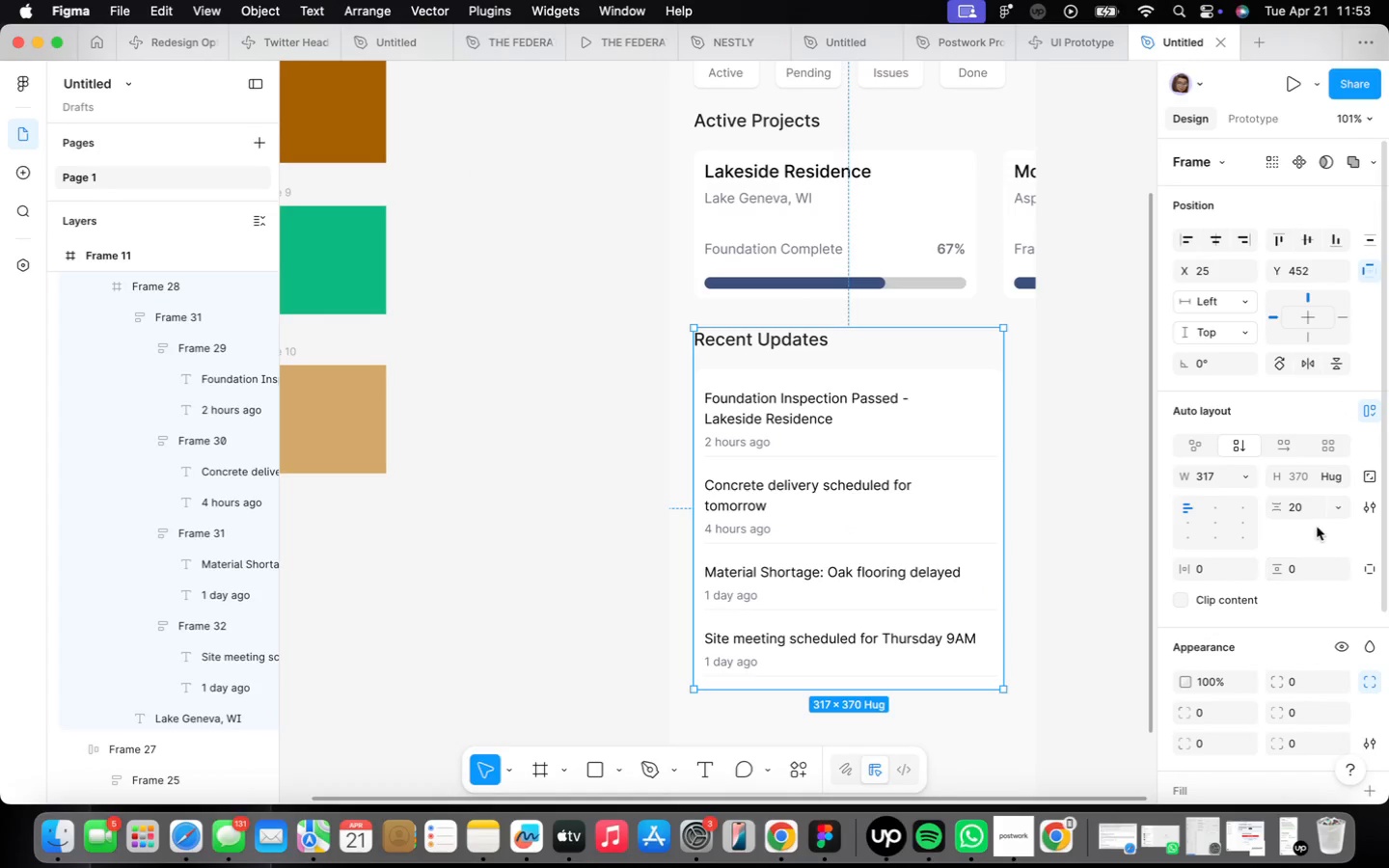 
left_click([1319, 507])
 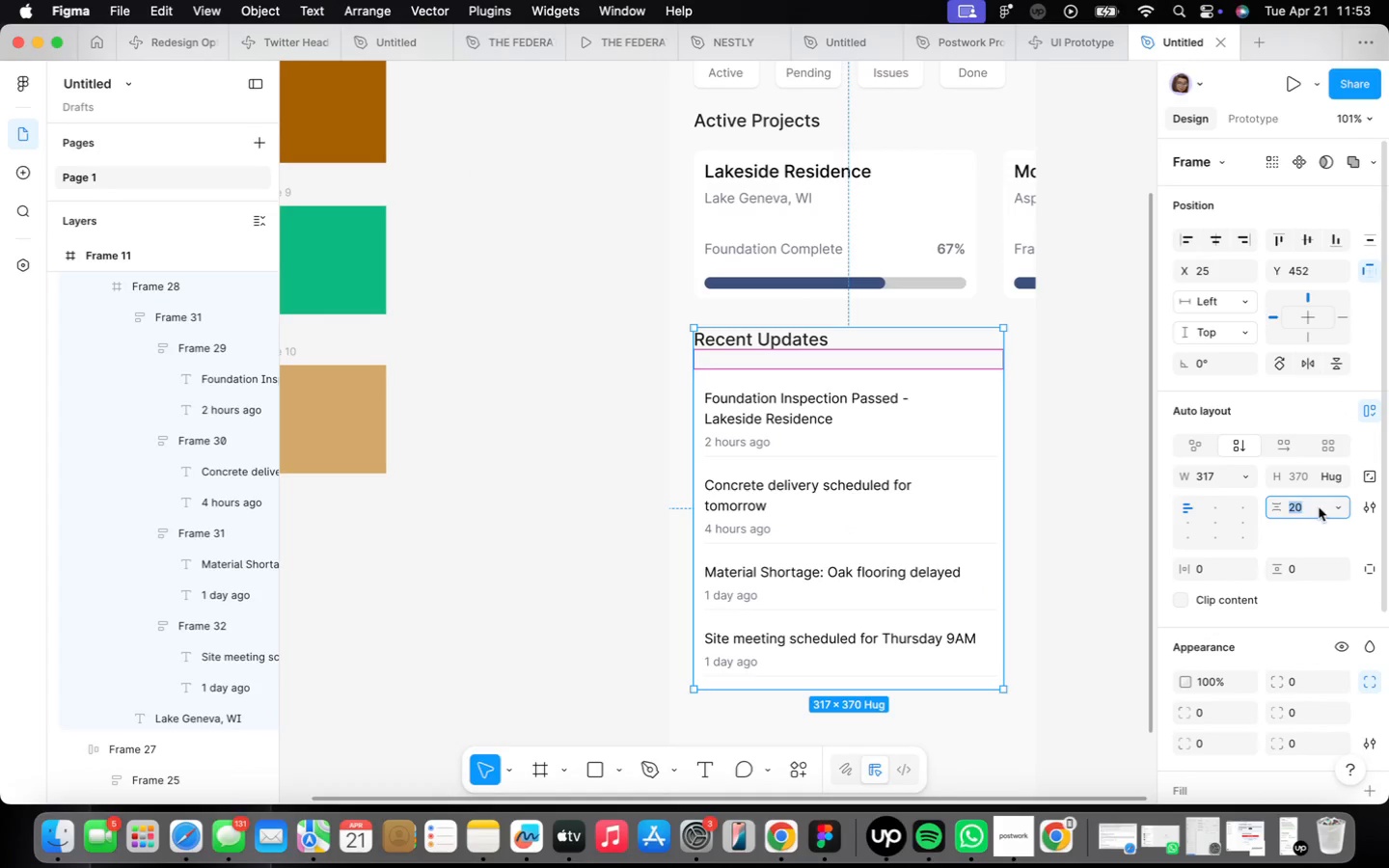 
type(16)
 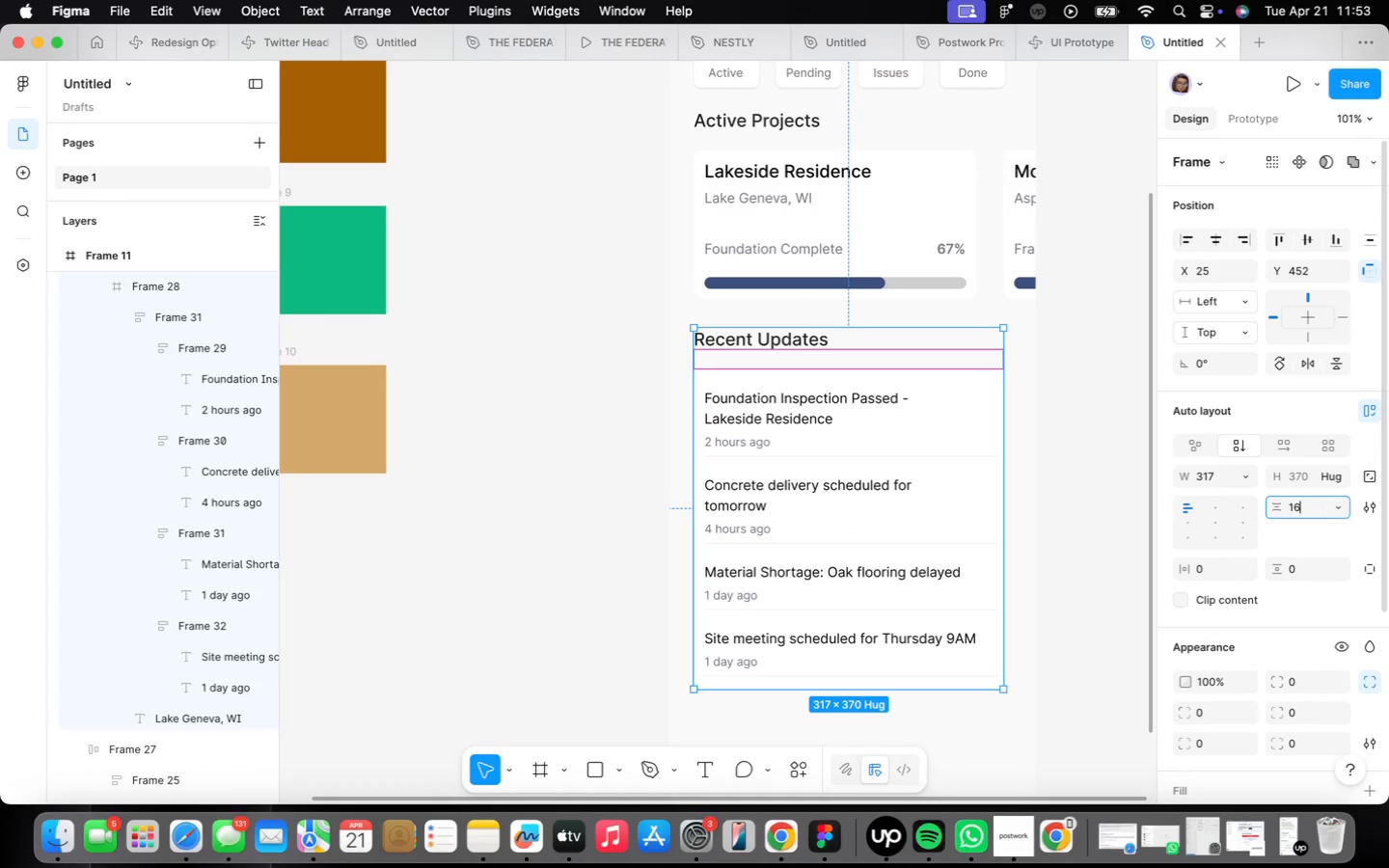 
key(Enter)
 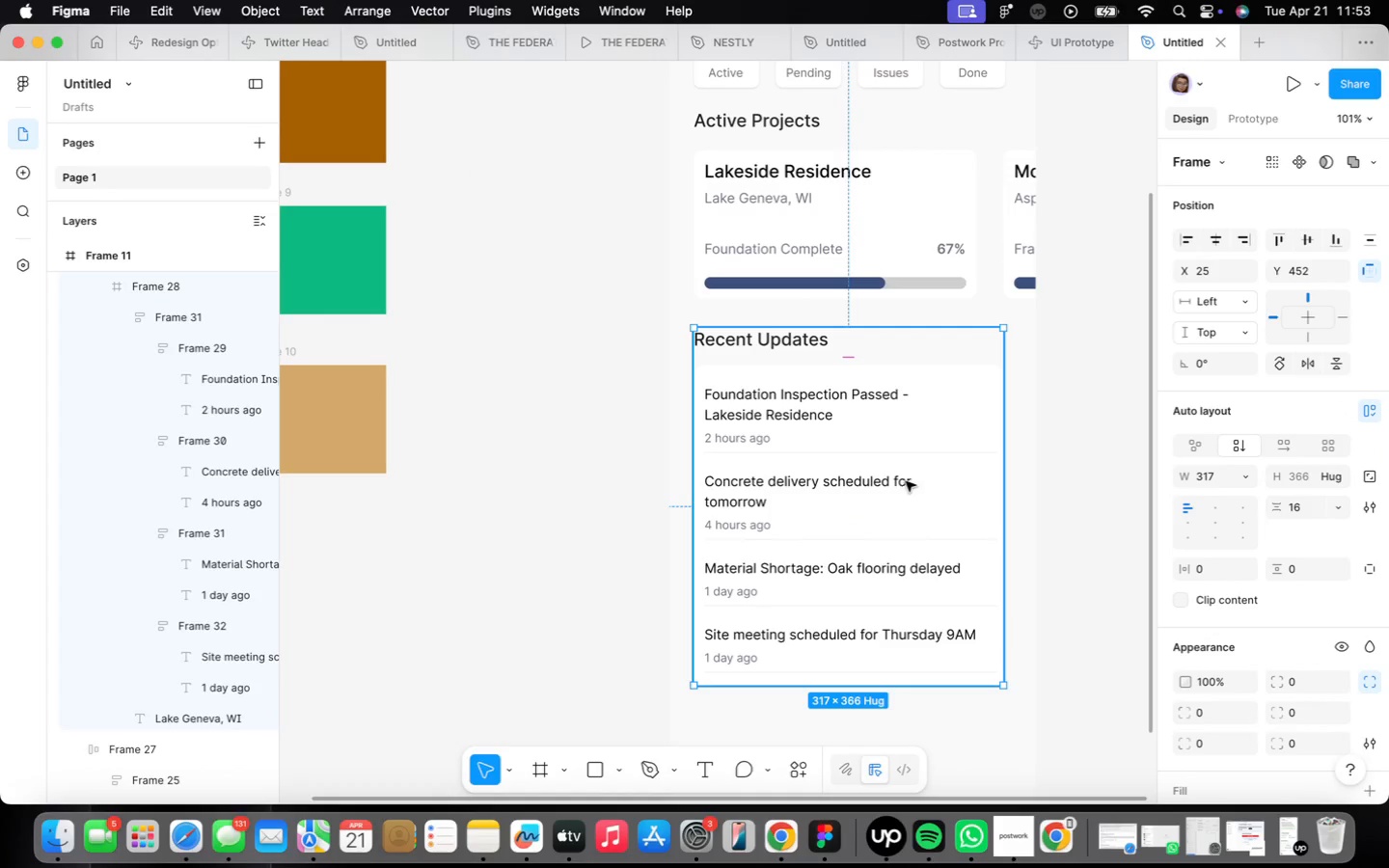 
key(Alt+ArrowUp)
 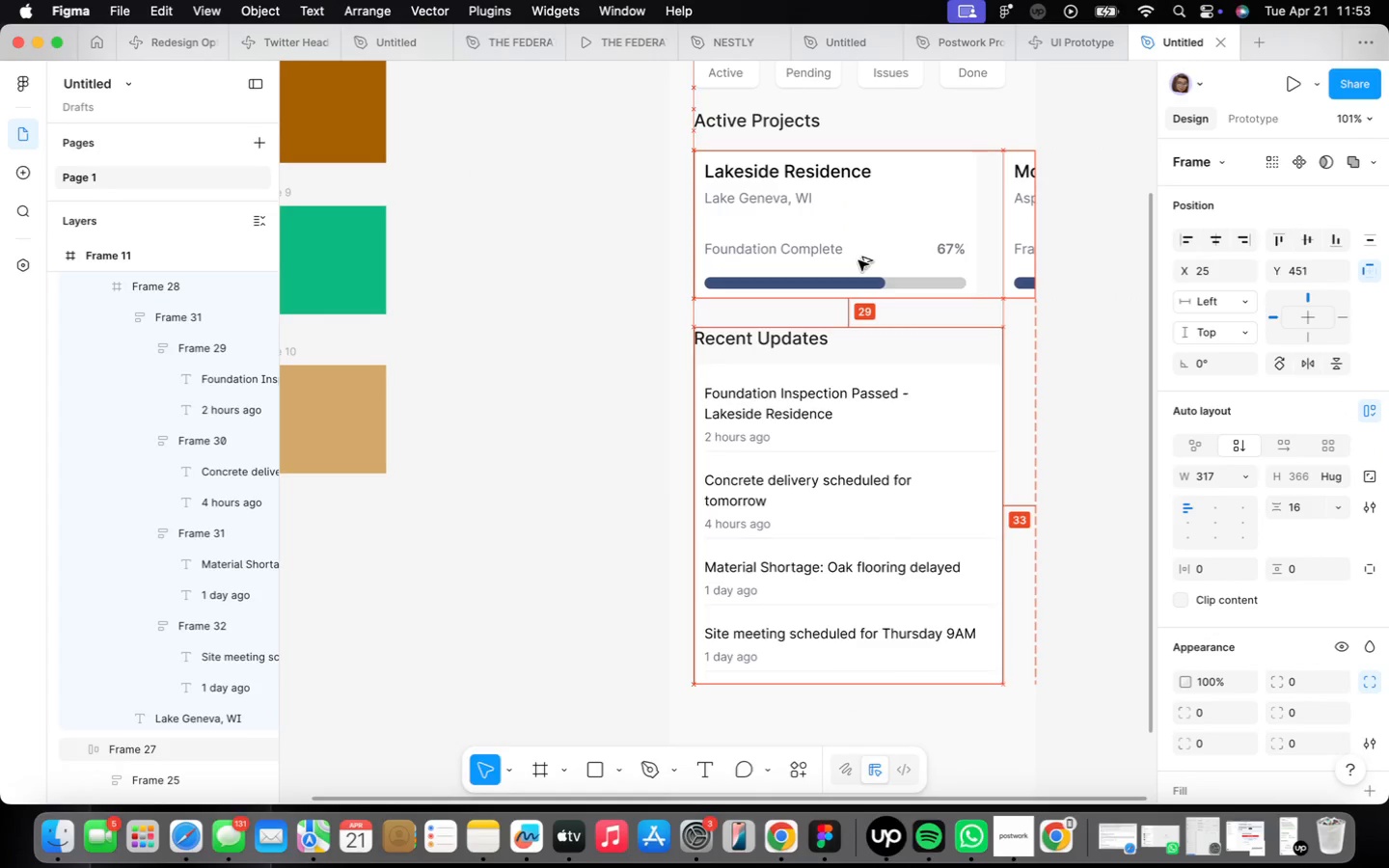 
key(Alt+ArrowUp)
 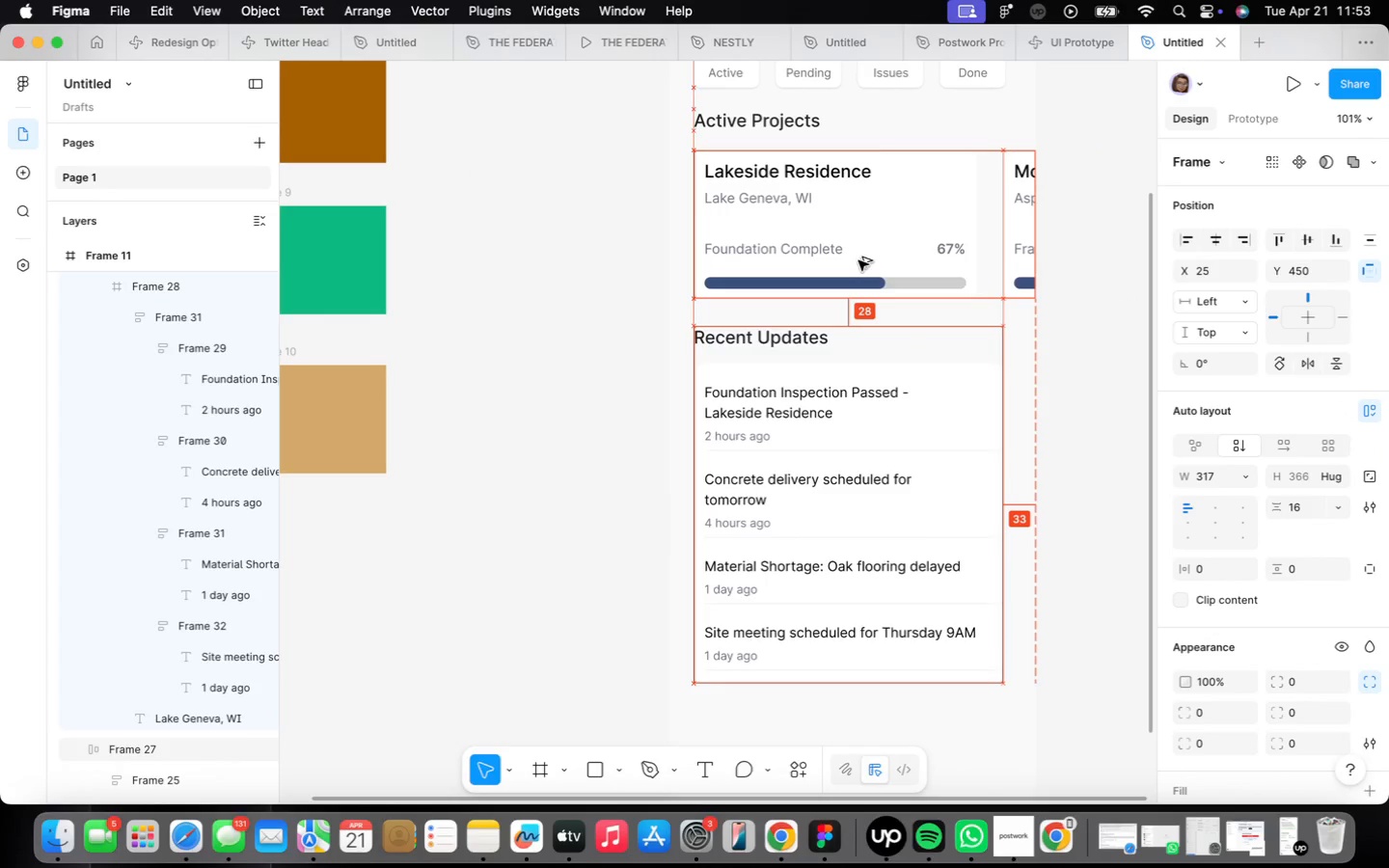 
key(Alt+ArrowUp)
 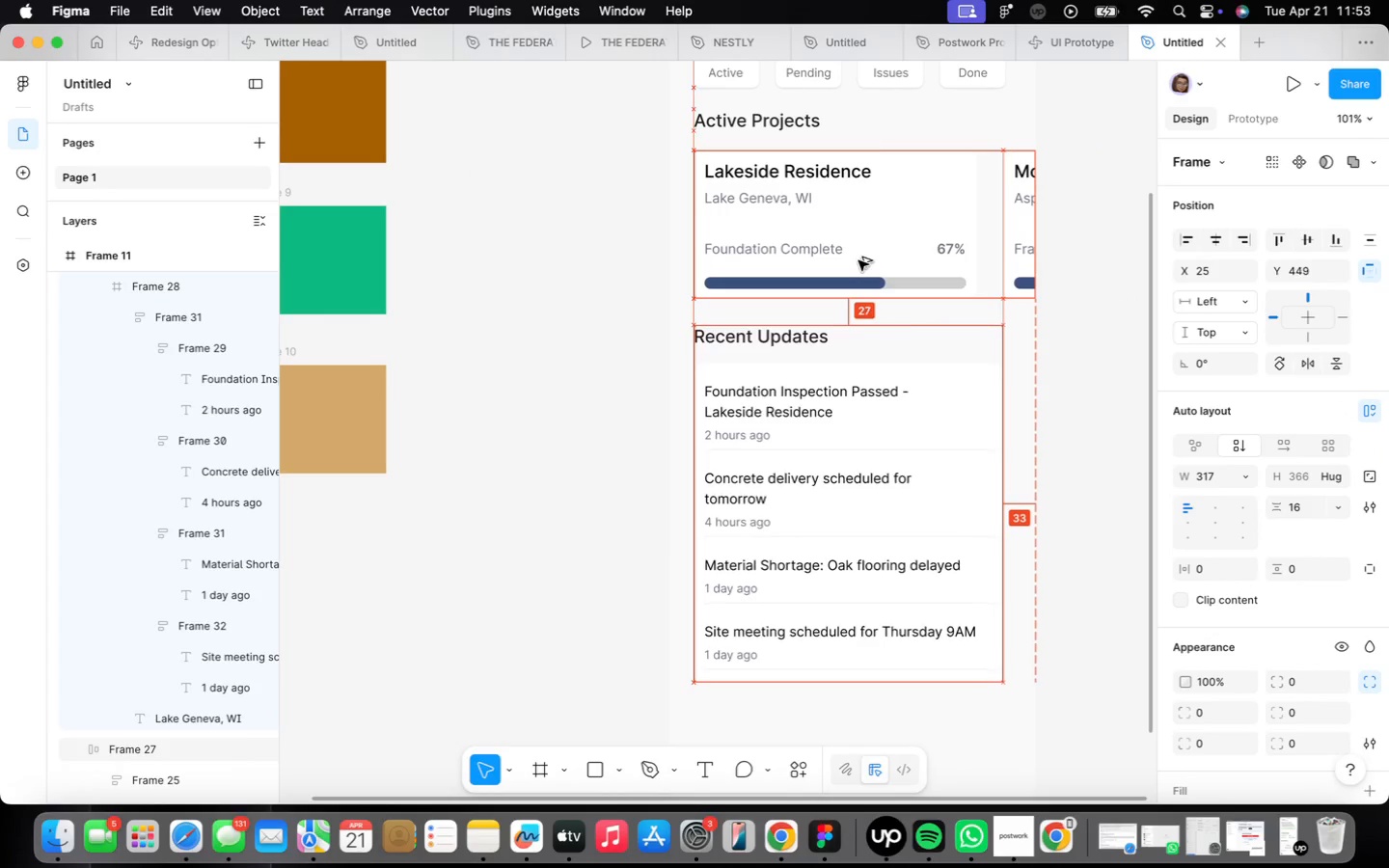 
key(Alt+ArrowUp)
 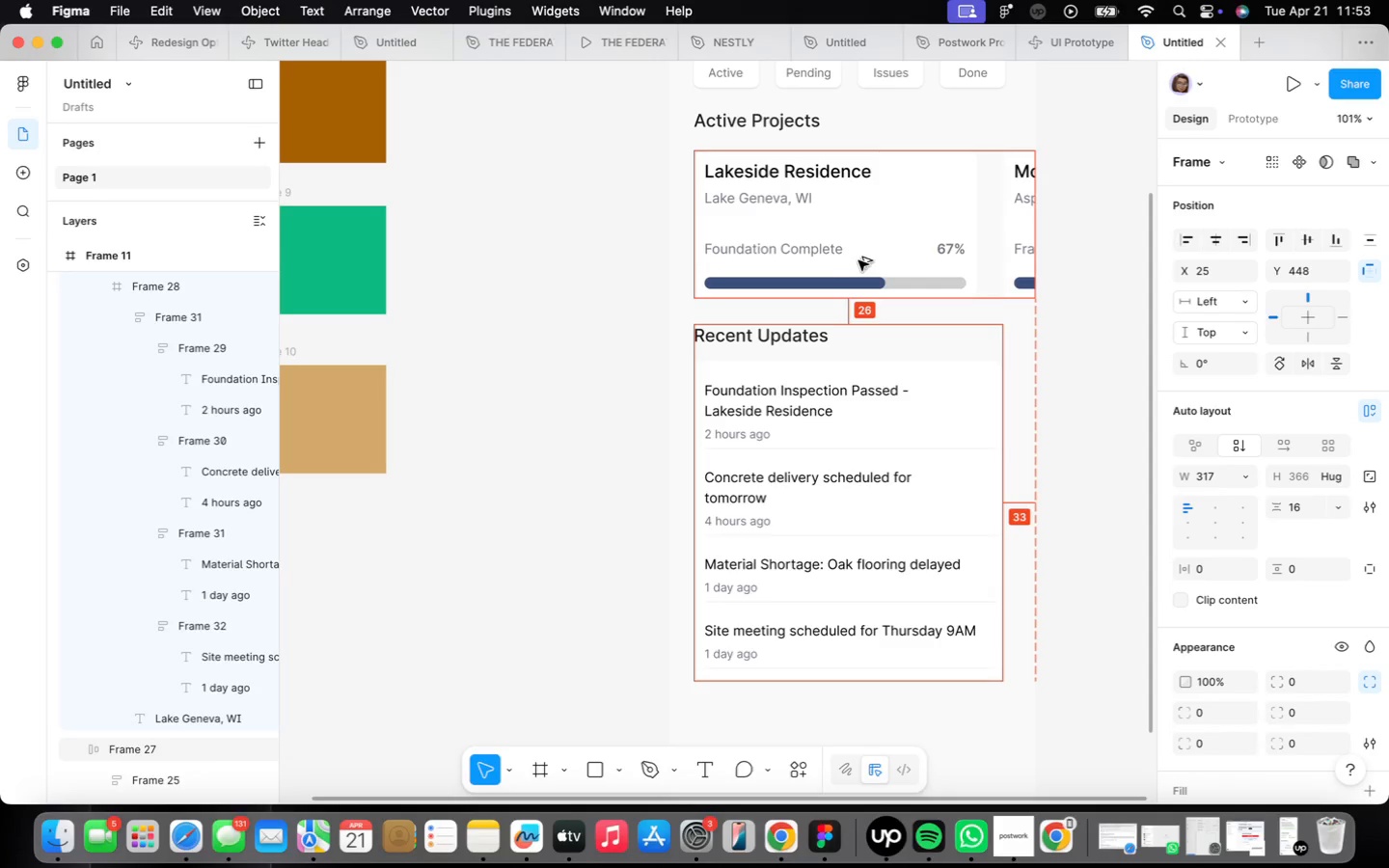 
key(Alt+ArrowUp)
 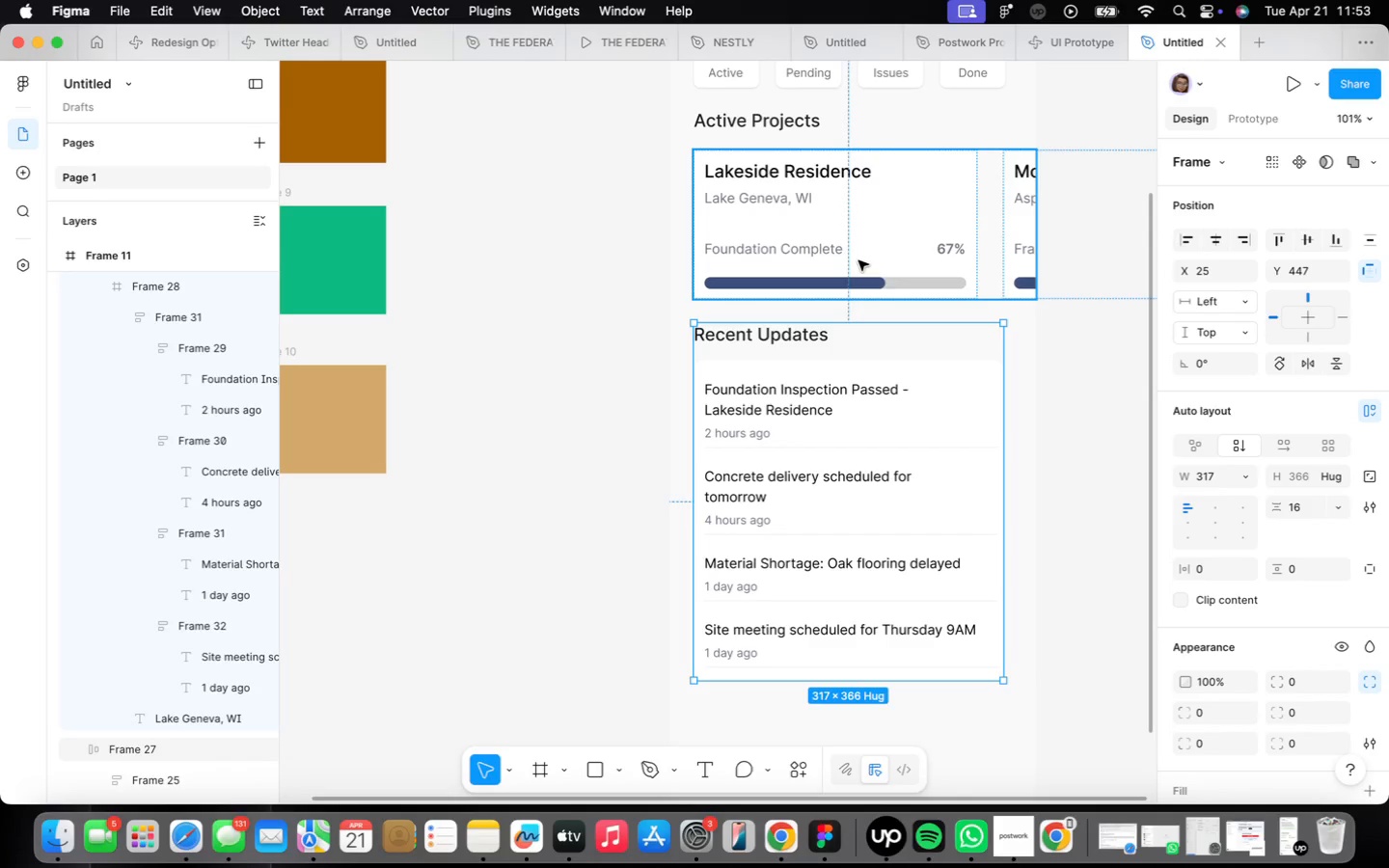 
wait(8.45)
 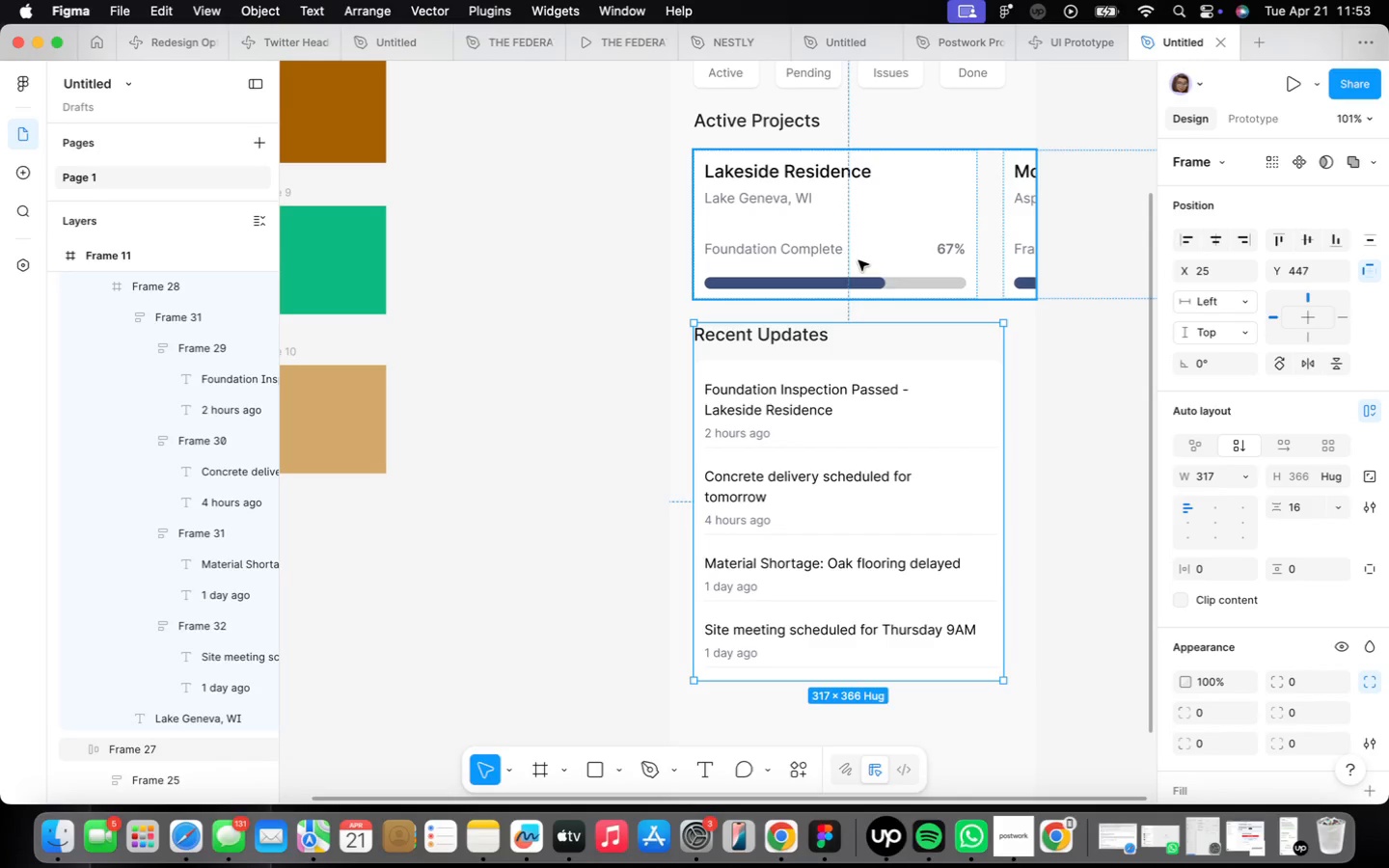 
scroll: coordinate [759, 567], scroll_direction: down, amount: 8.0
 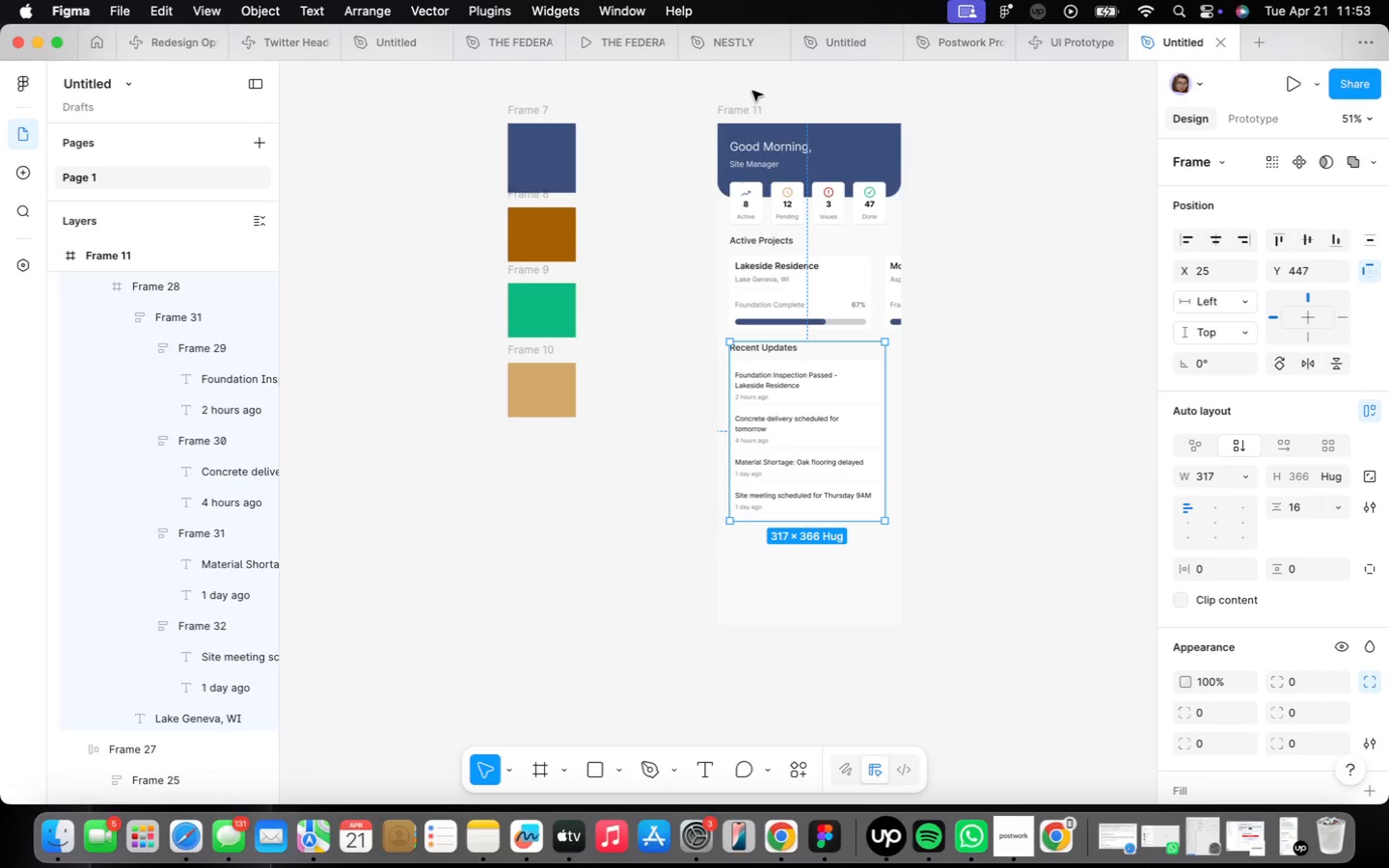 
left_click([756, 113])
 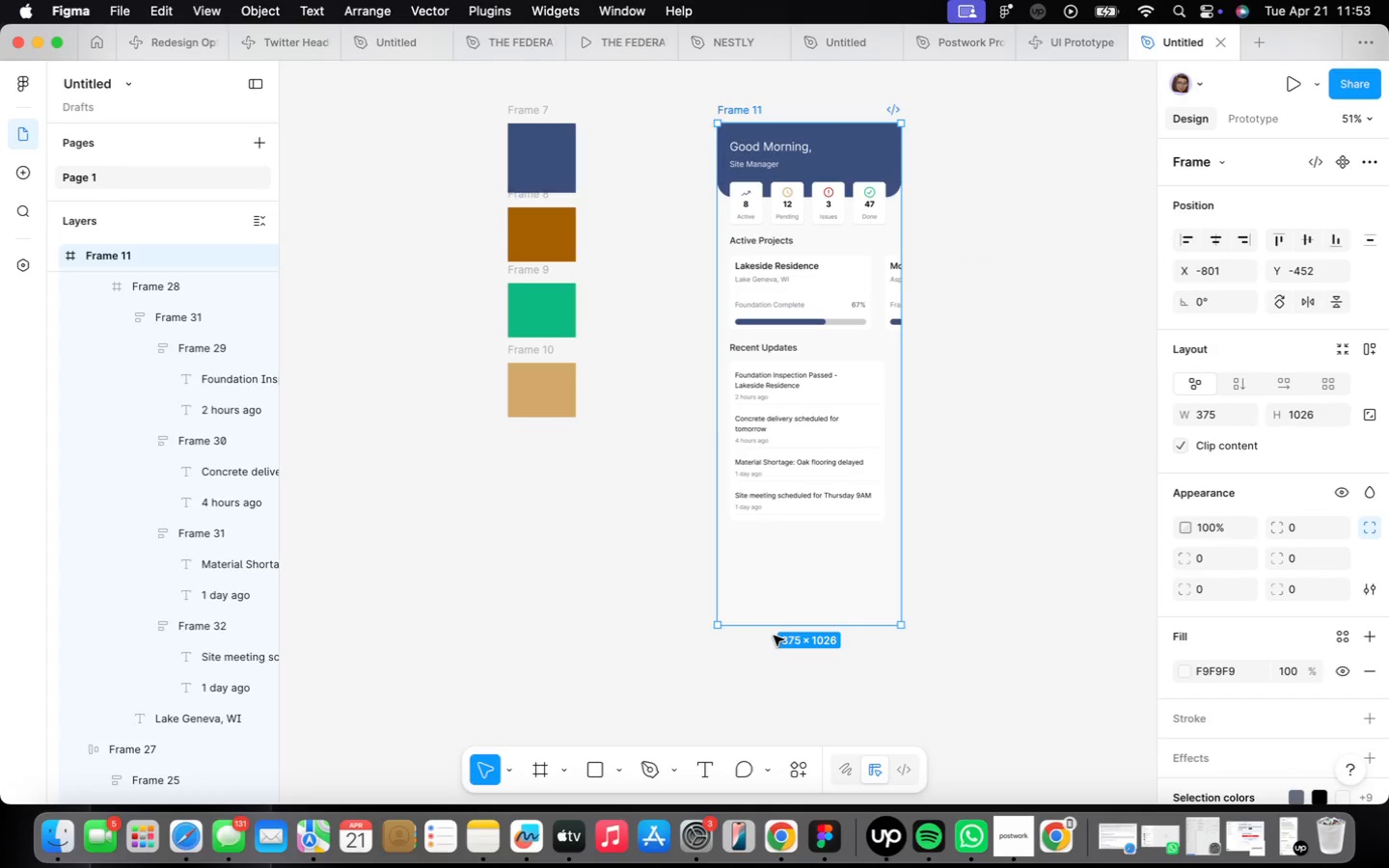 
left_click_drag(start_coordinate=[770, 625], to_coordinate=[753, 723])
 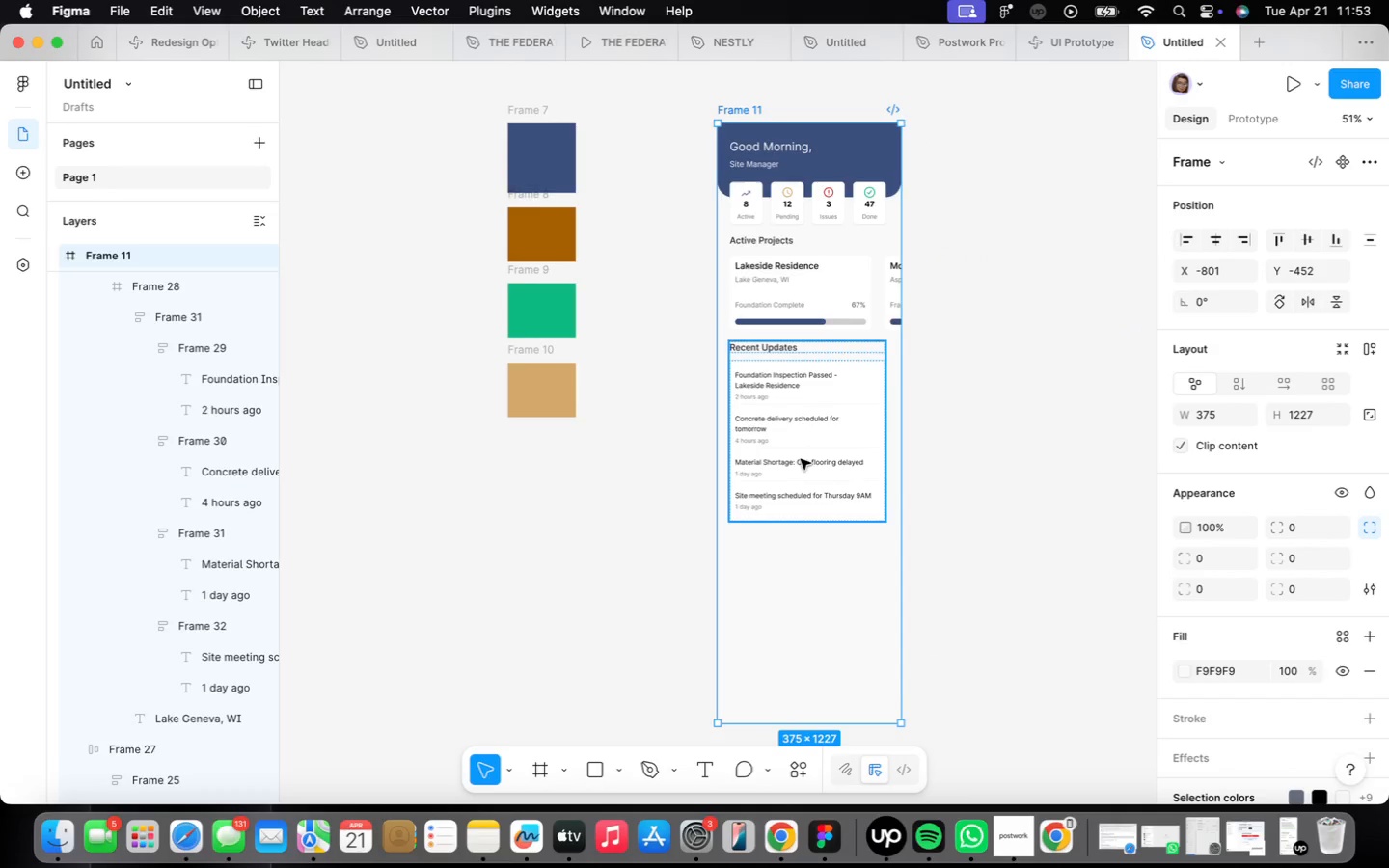 
scroll: coordinate [759, 343], scroll_direction: up, amount: 3.0
 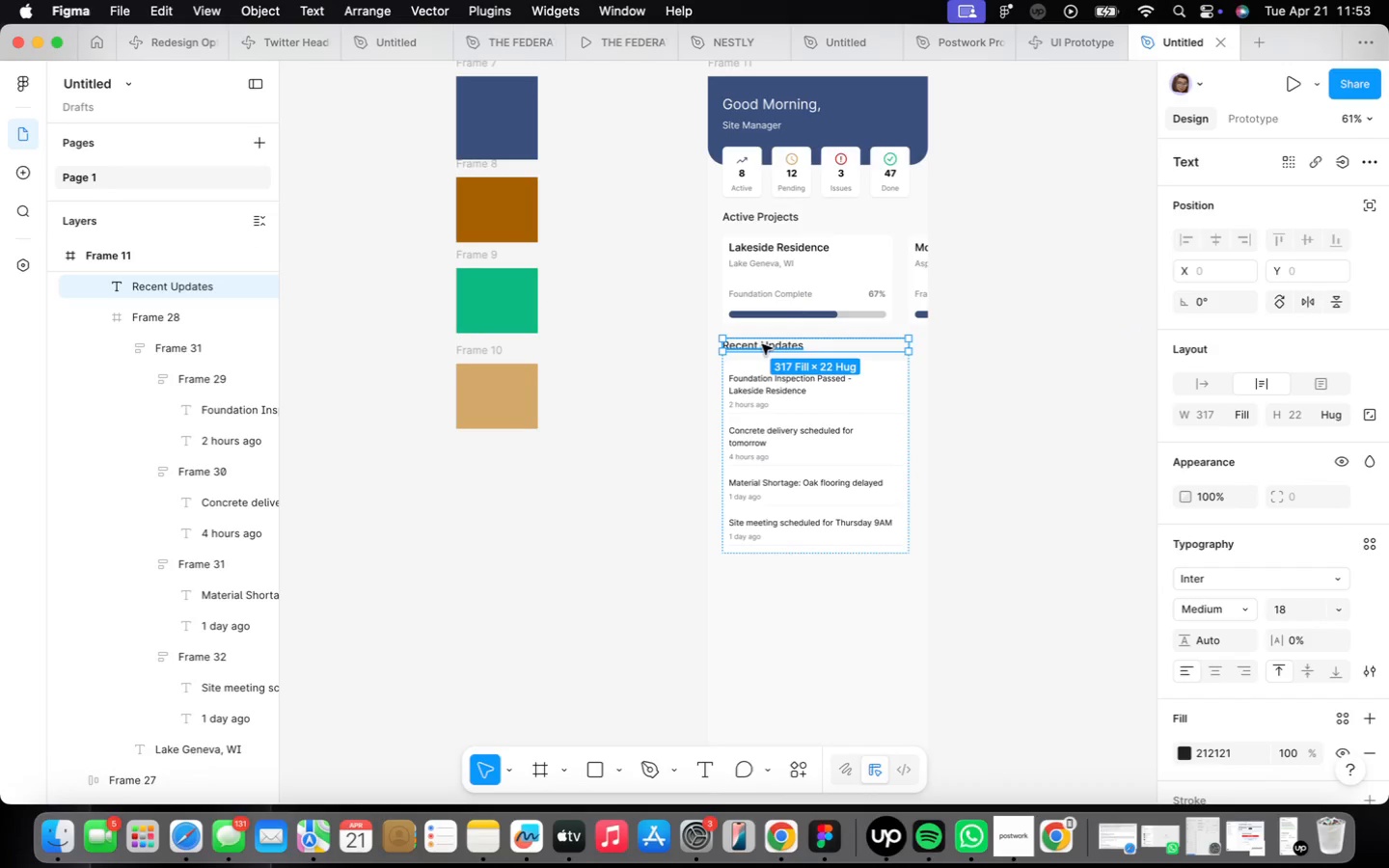 
hold_key(key=OptionLeft, duration=1.84)
left_click_drag(start_coordinate=[762, 344], to_coordinate=[764, 584])
 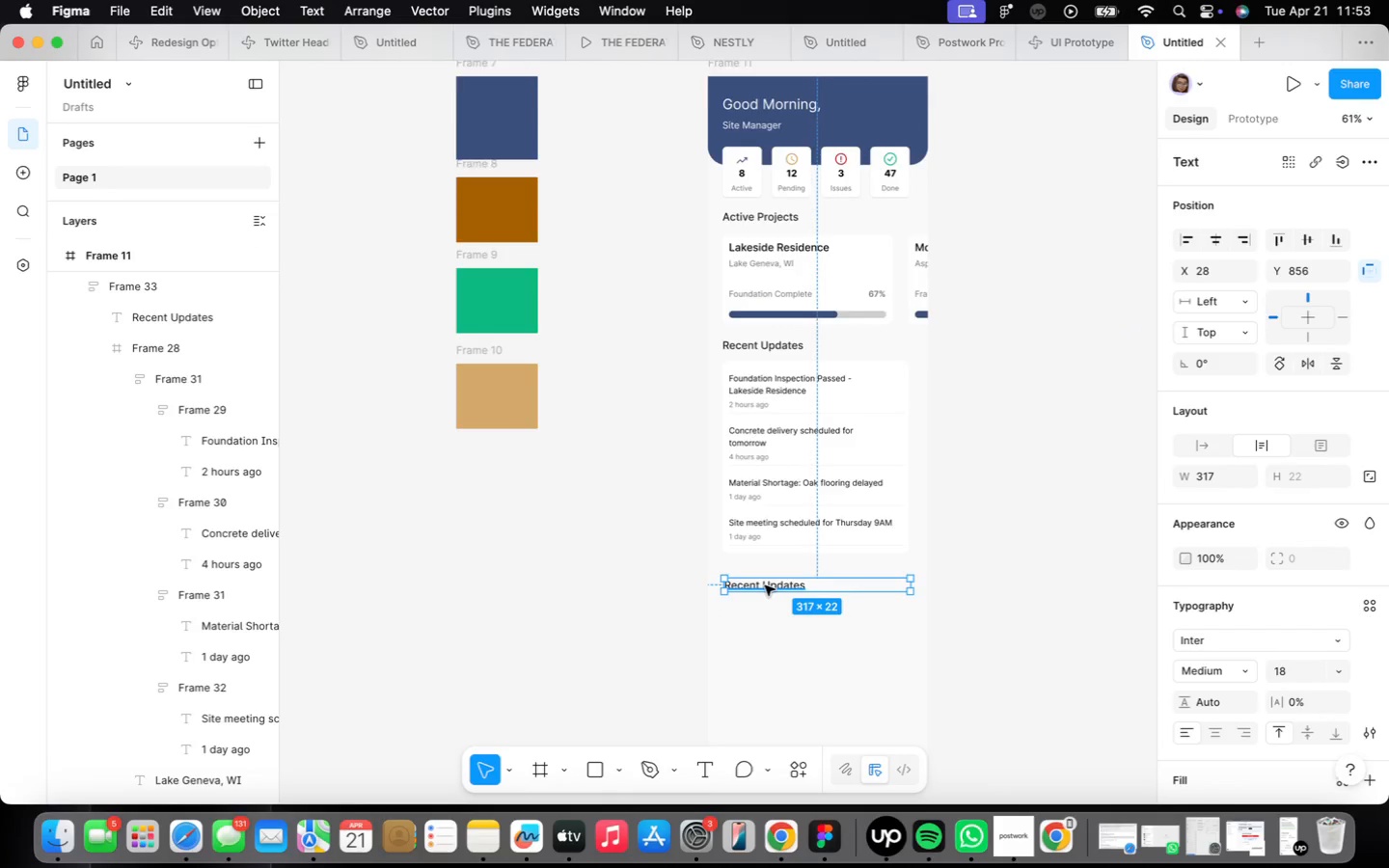 
left_click_drag(start_coordinate=[762, 587], to_coordinate=[757, 583])
 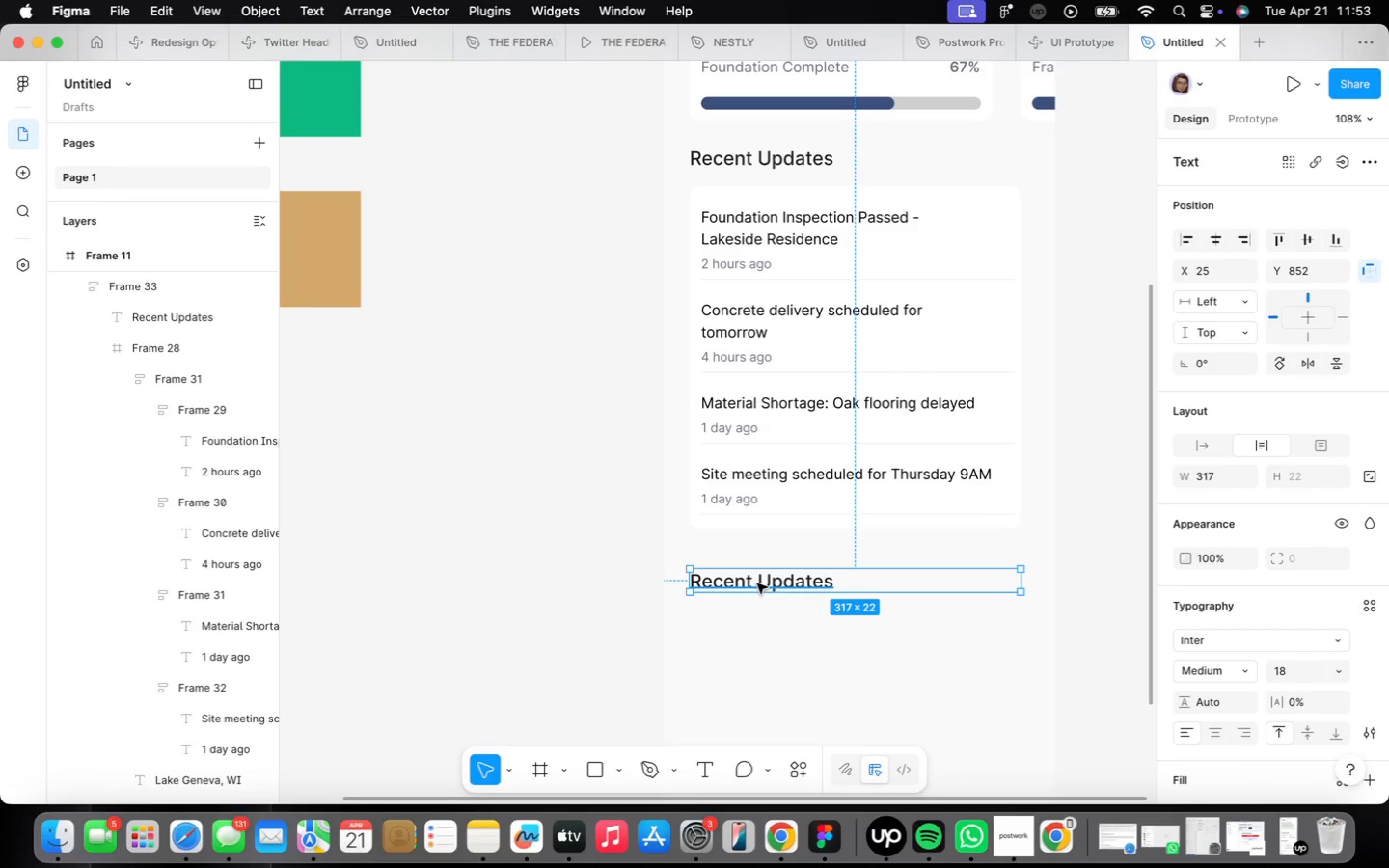 
scroll: coordinate [765, 585], scroll_direction: up, amount: 6.0
 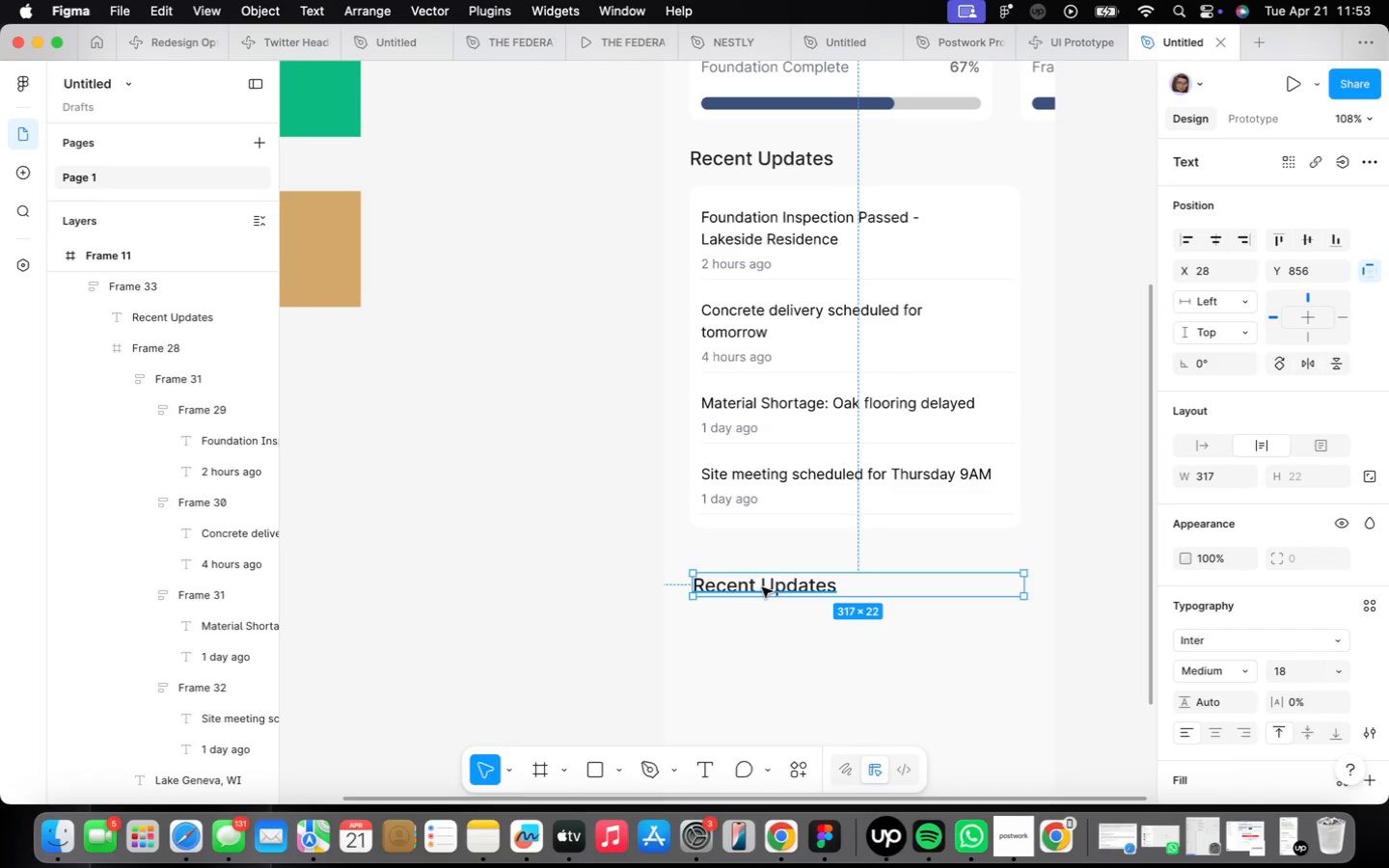 
left_click_drag(start_coordinate=[757, 583], to_coordinate=[758, 576])
 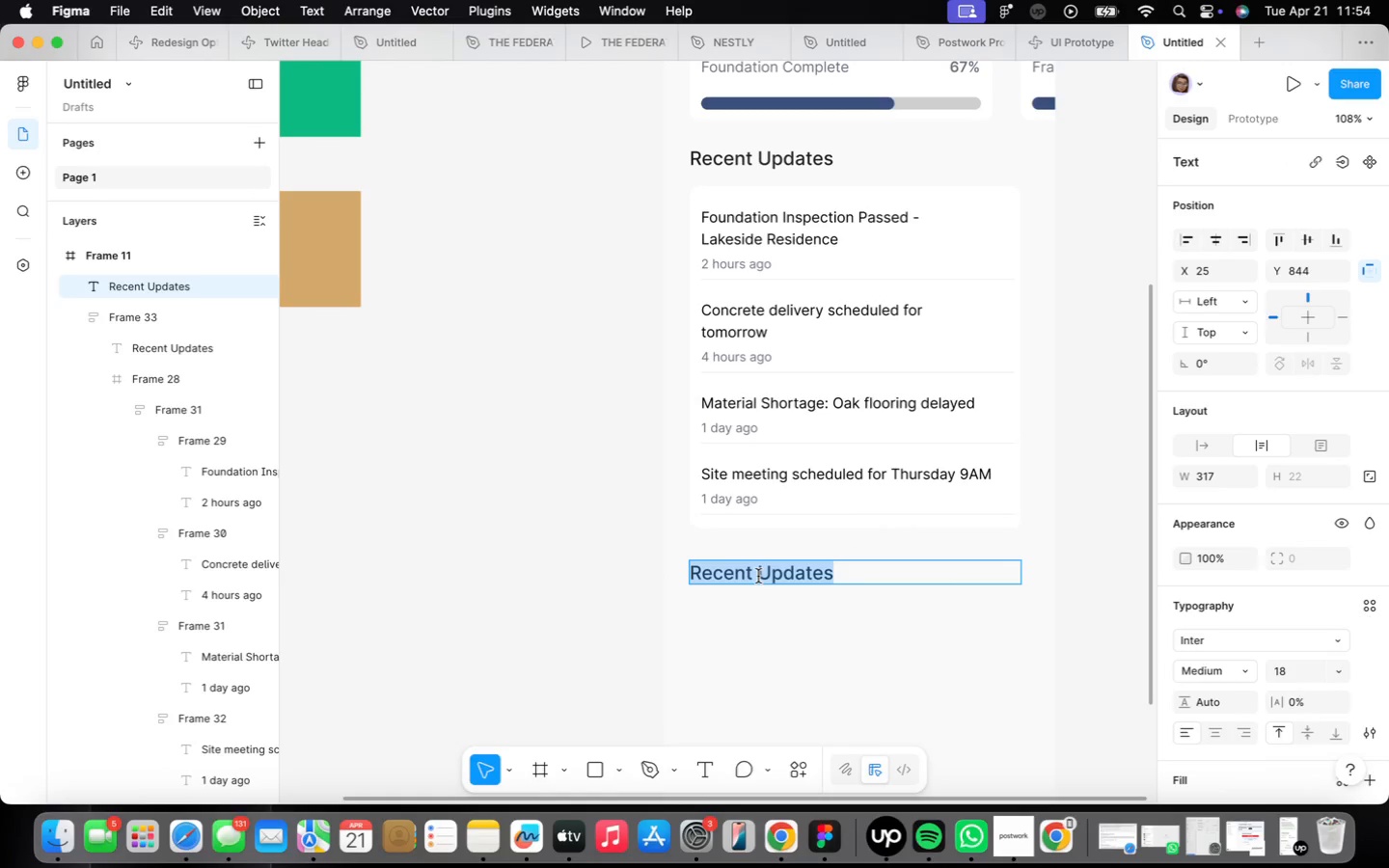 
type(Quick Action)
 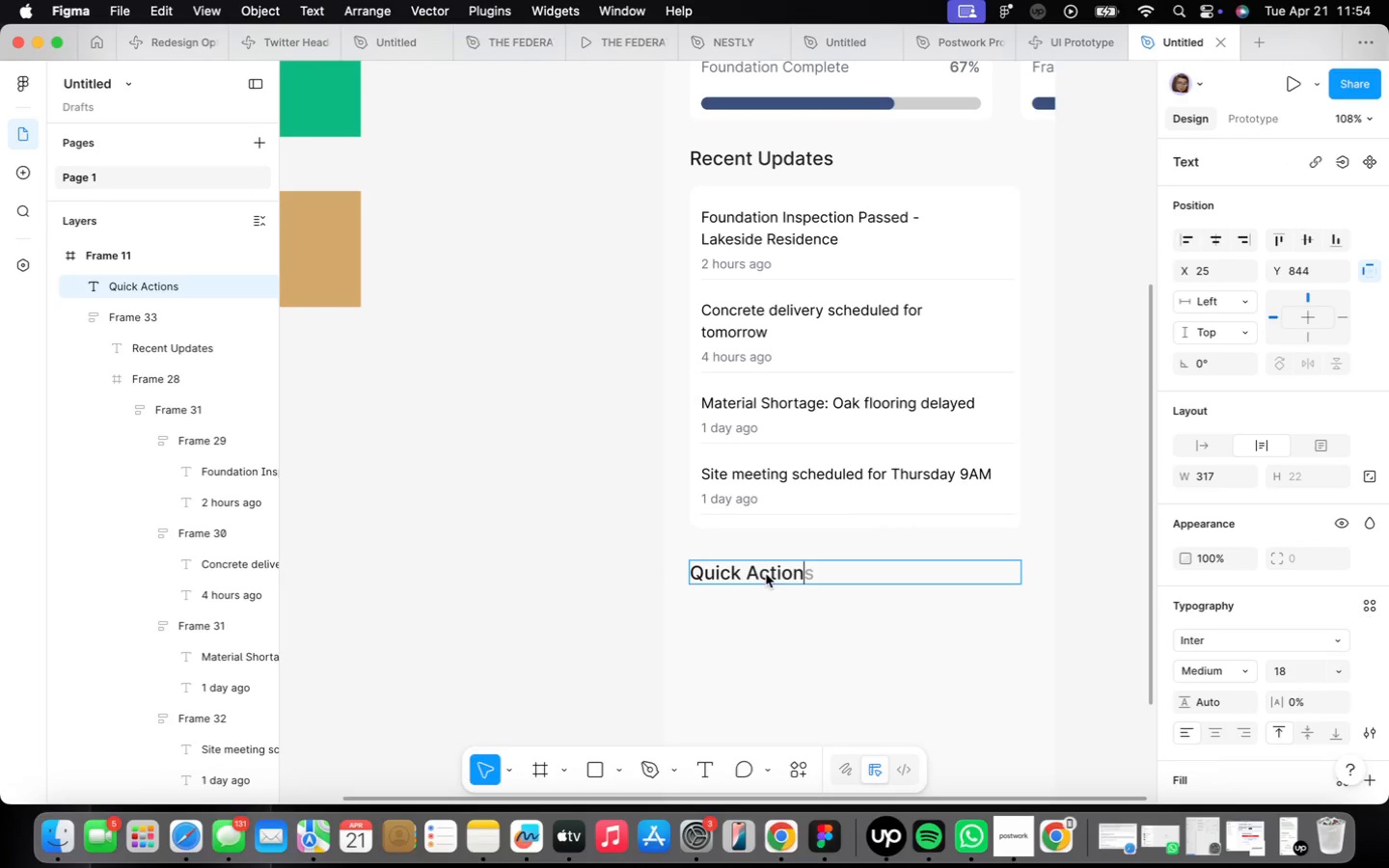 
key(S)
 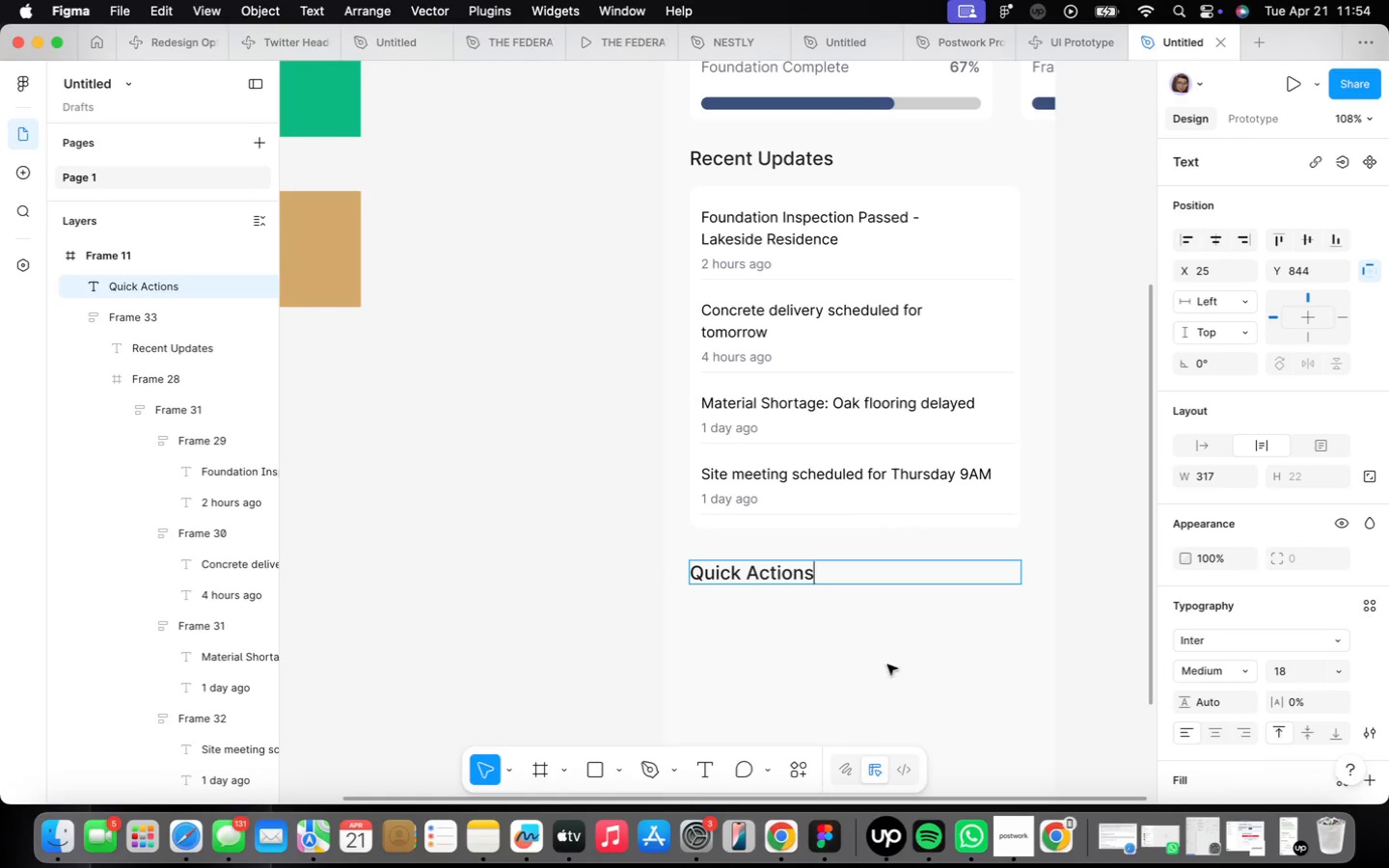 
left_click([913, 680])
 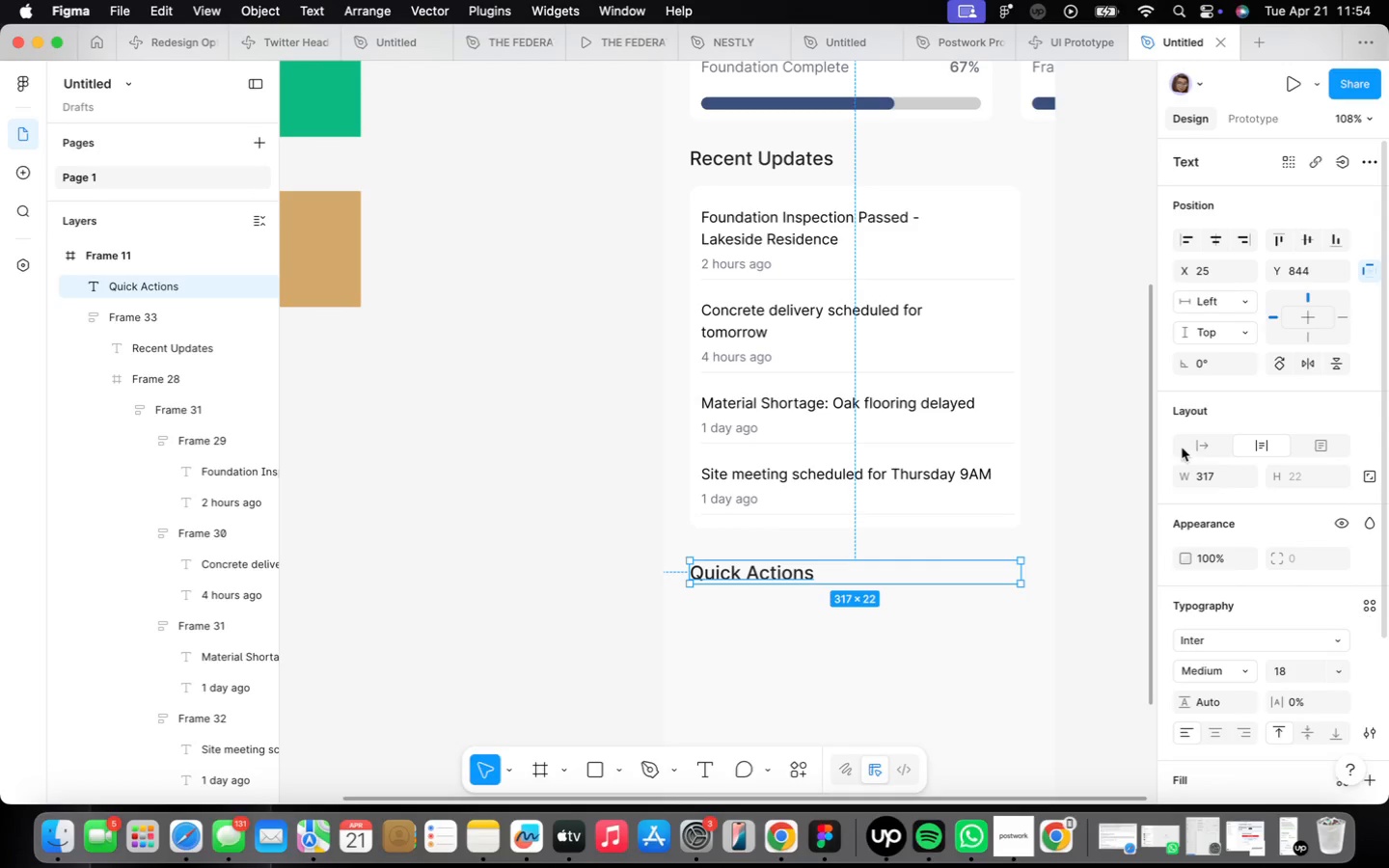 
left_click([1197, 442])
 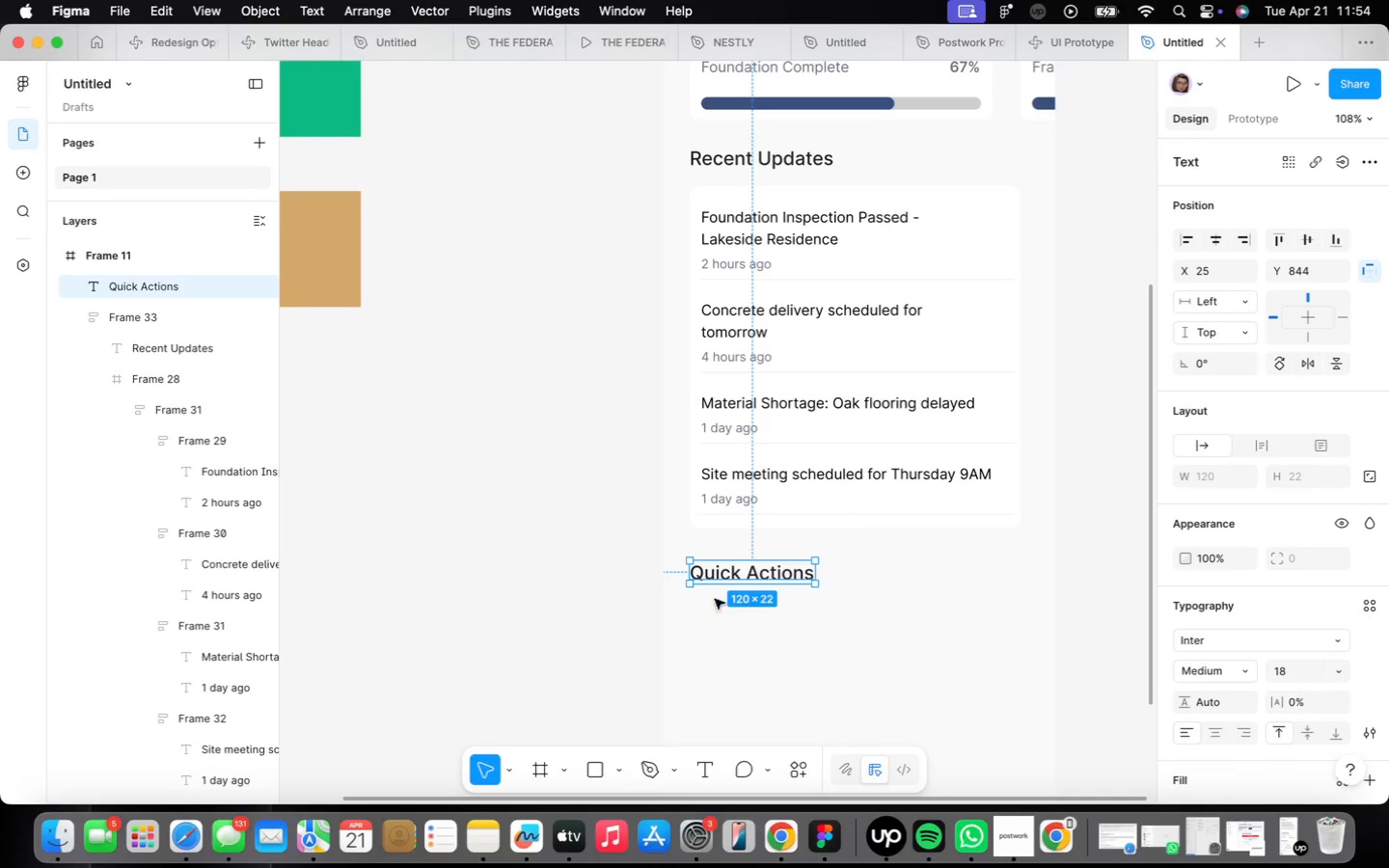 
scroll: coordinate [711, 590], scroll_direction: up, amount: 2.0
 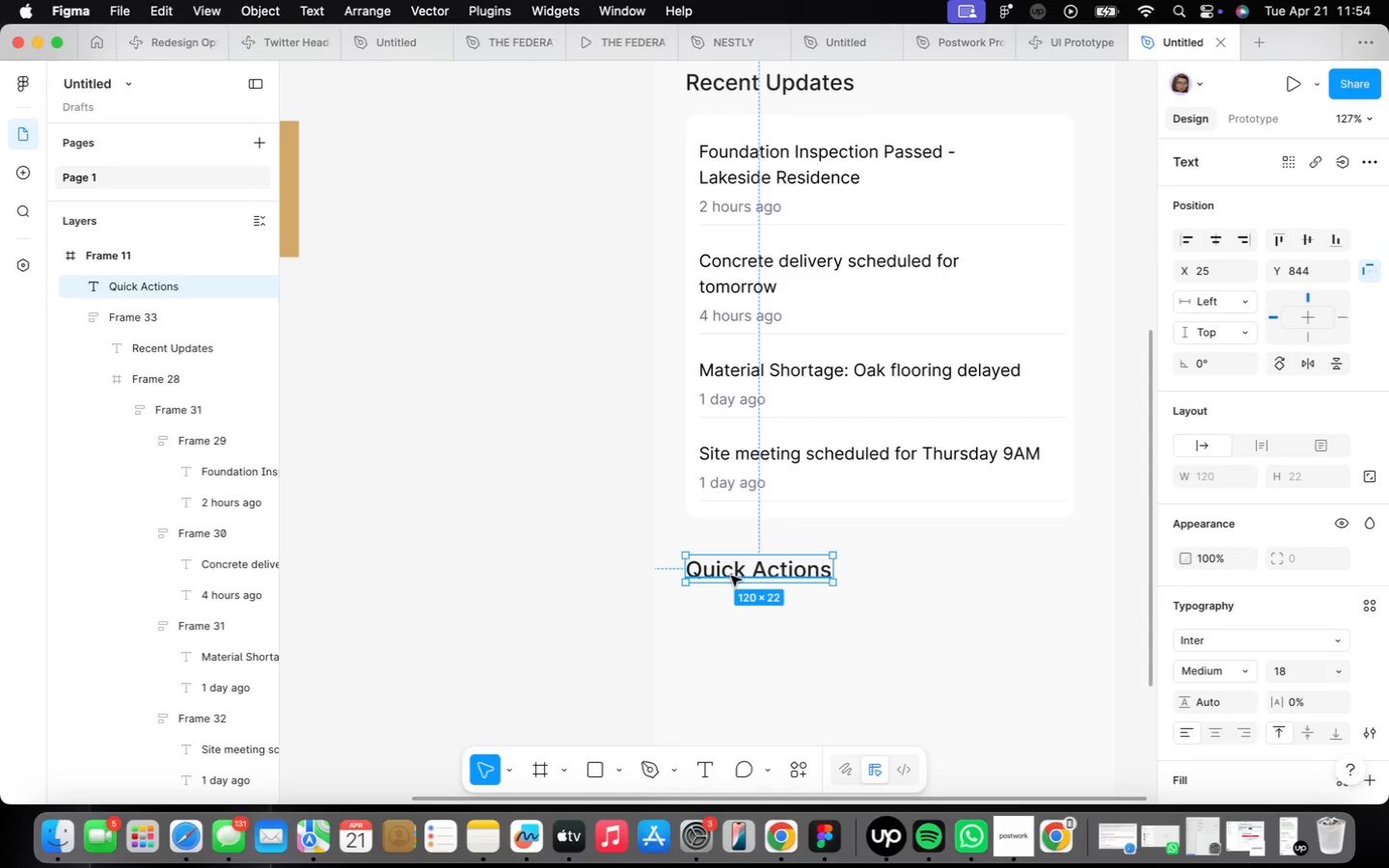 
wait(23.13)
 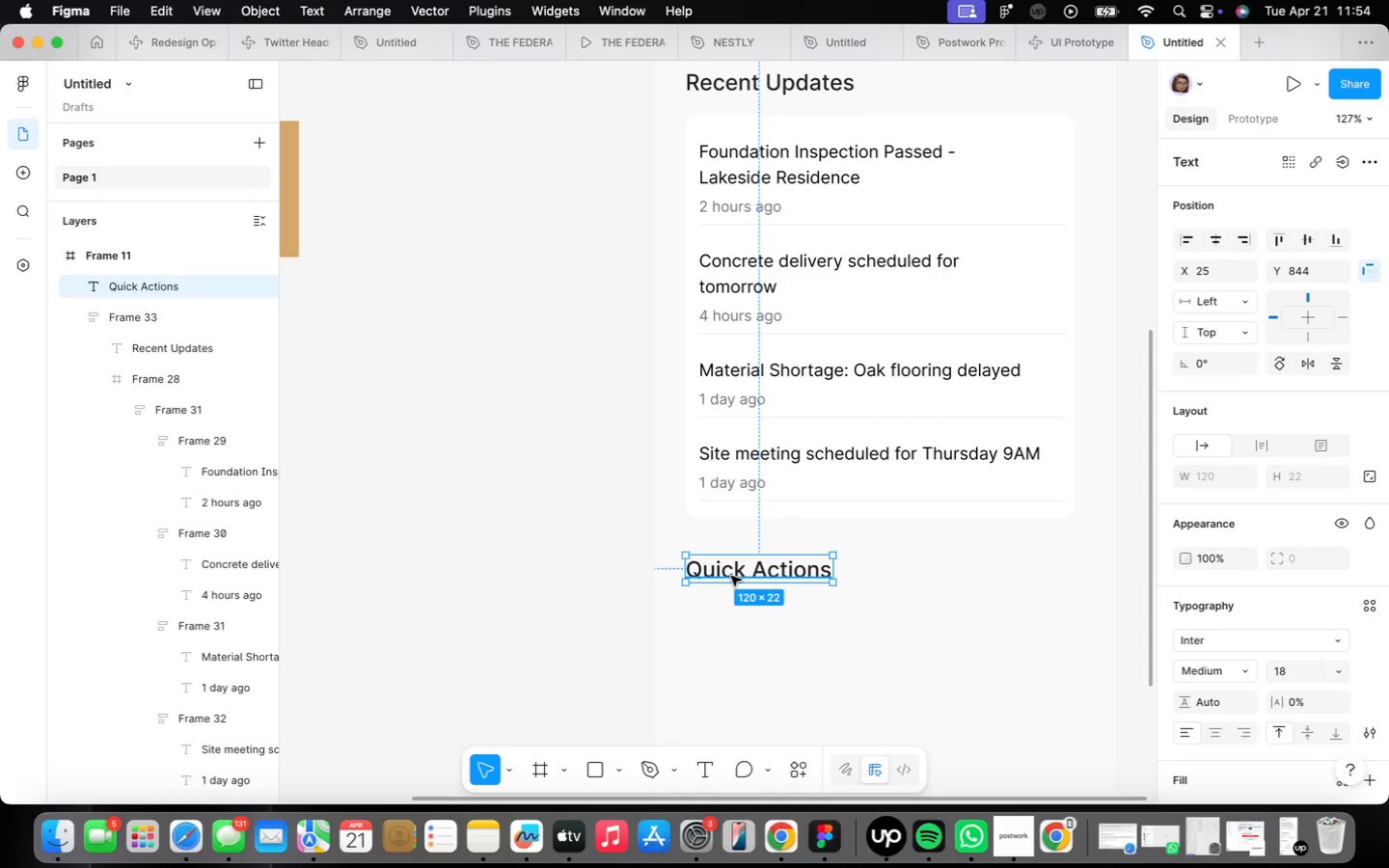 
left_click([455, 459])
 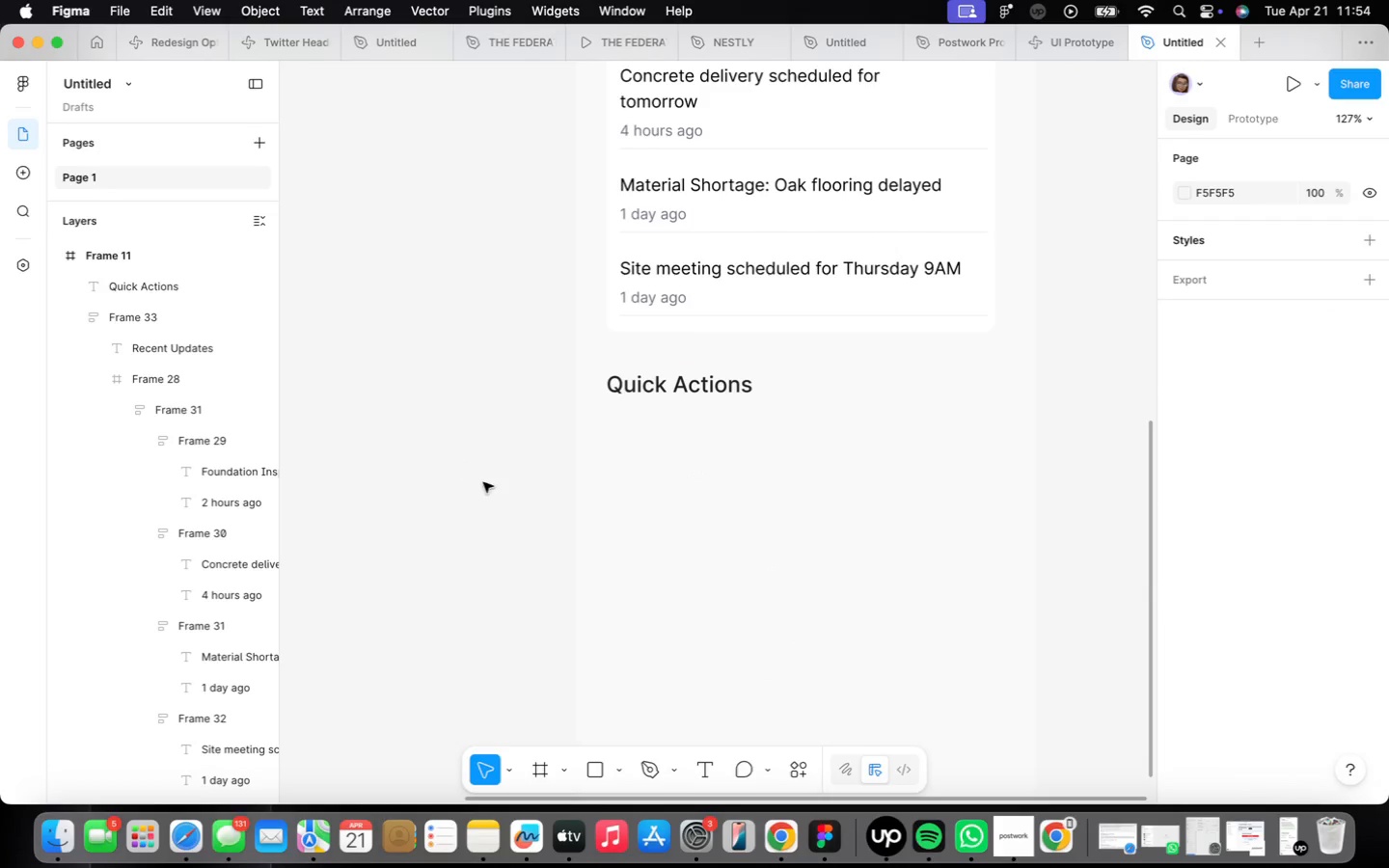 
scroll: coordinate [638, 496], scroll_direction: up, amount: 4.0
 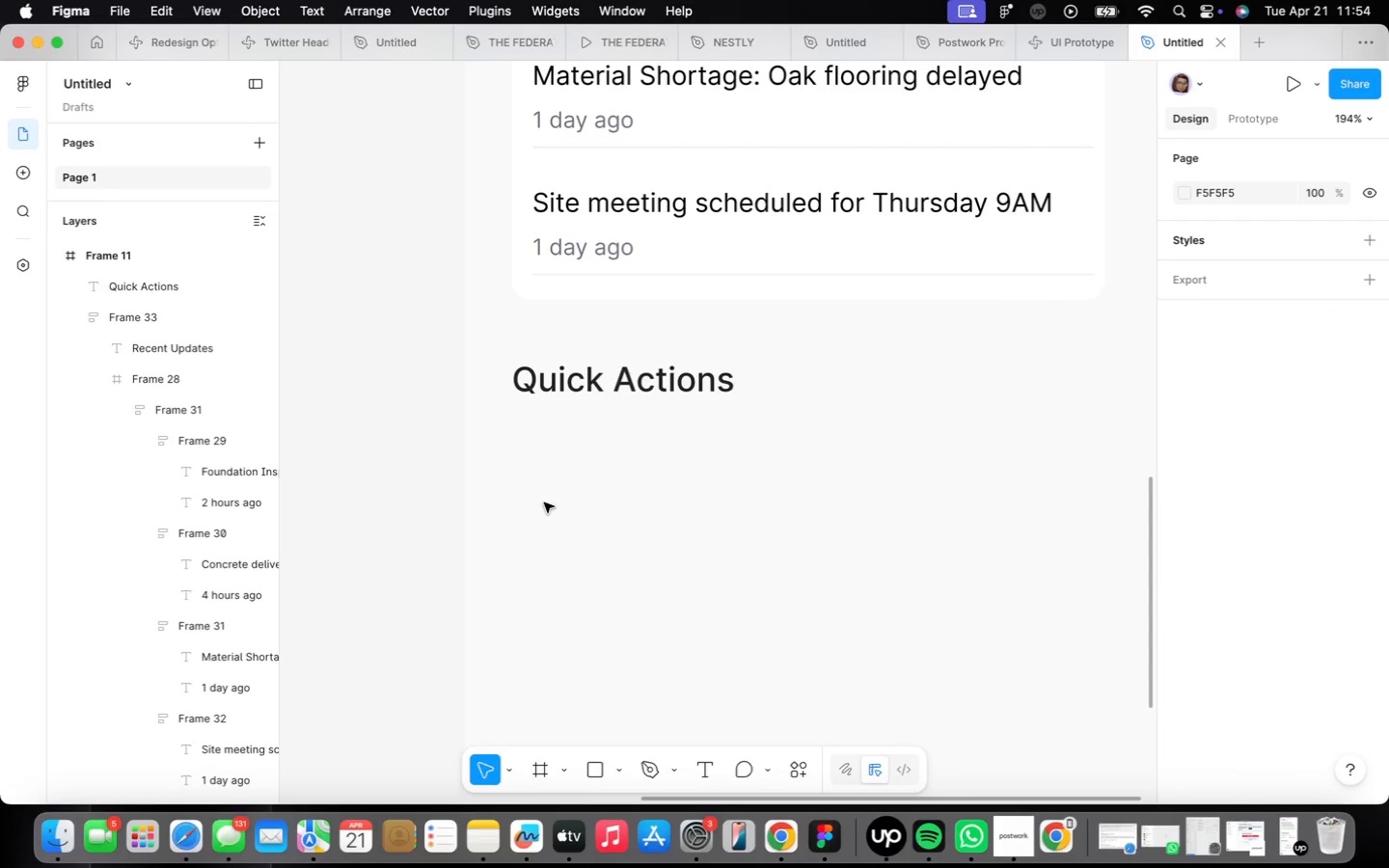 
key(F)
 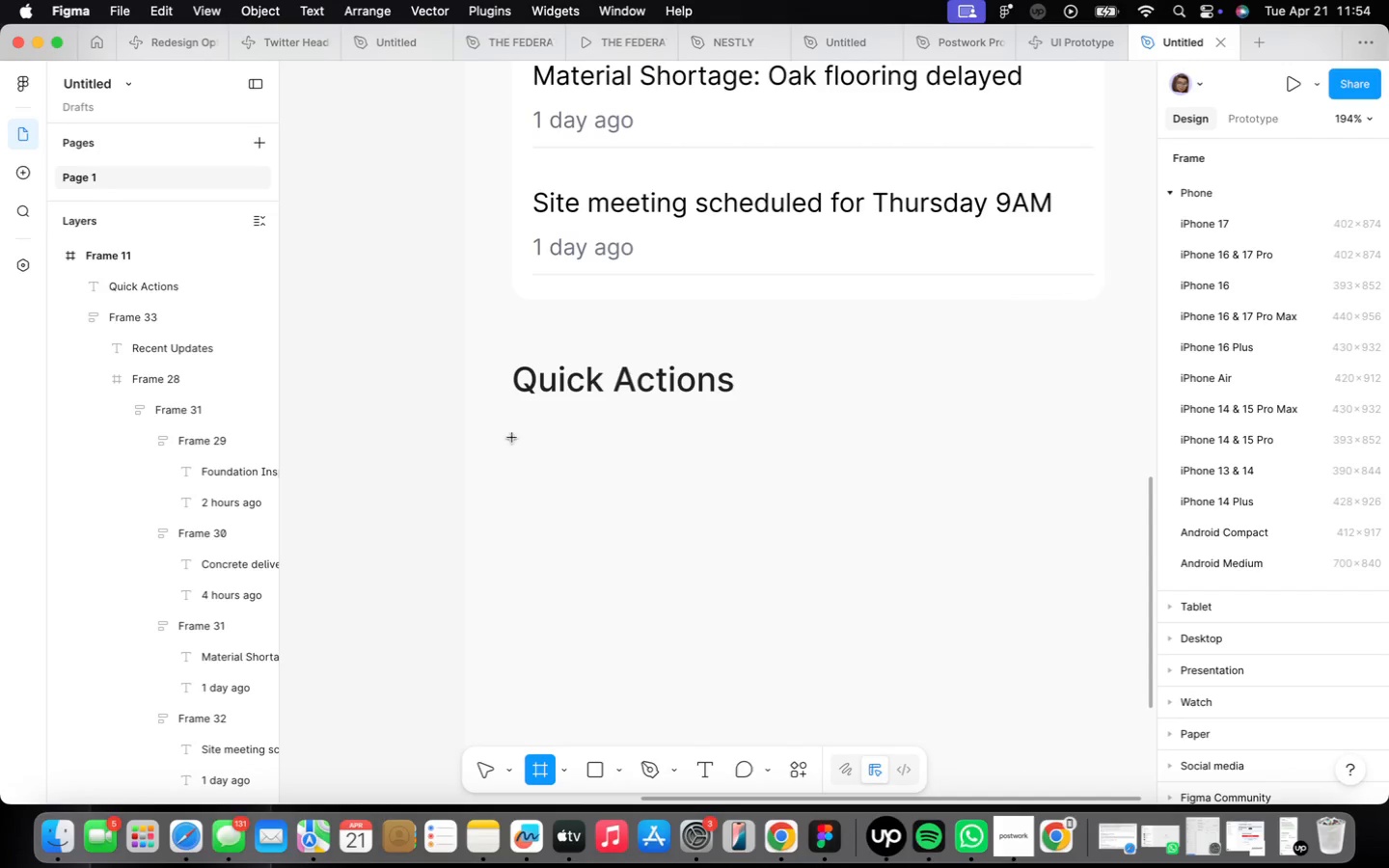 
left_click_drag(start_coordinate=[512, 438], to_coordinate=[768, 517])
 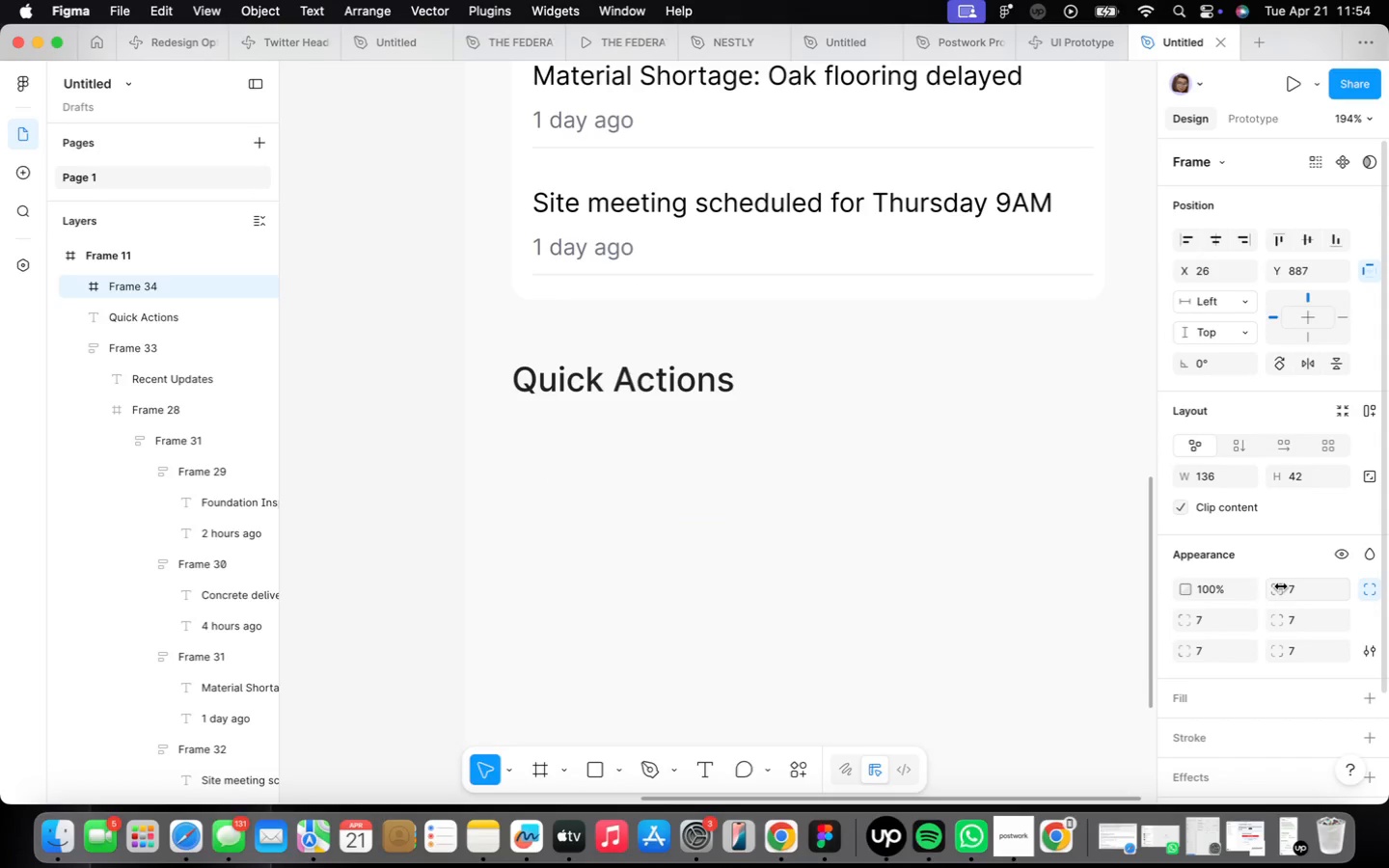 
scroll: coordinate [1194, 561], scroll_direction: down, amount: 9.0
 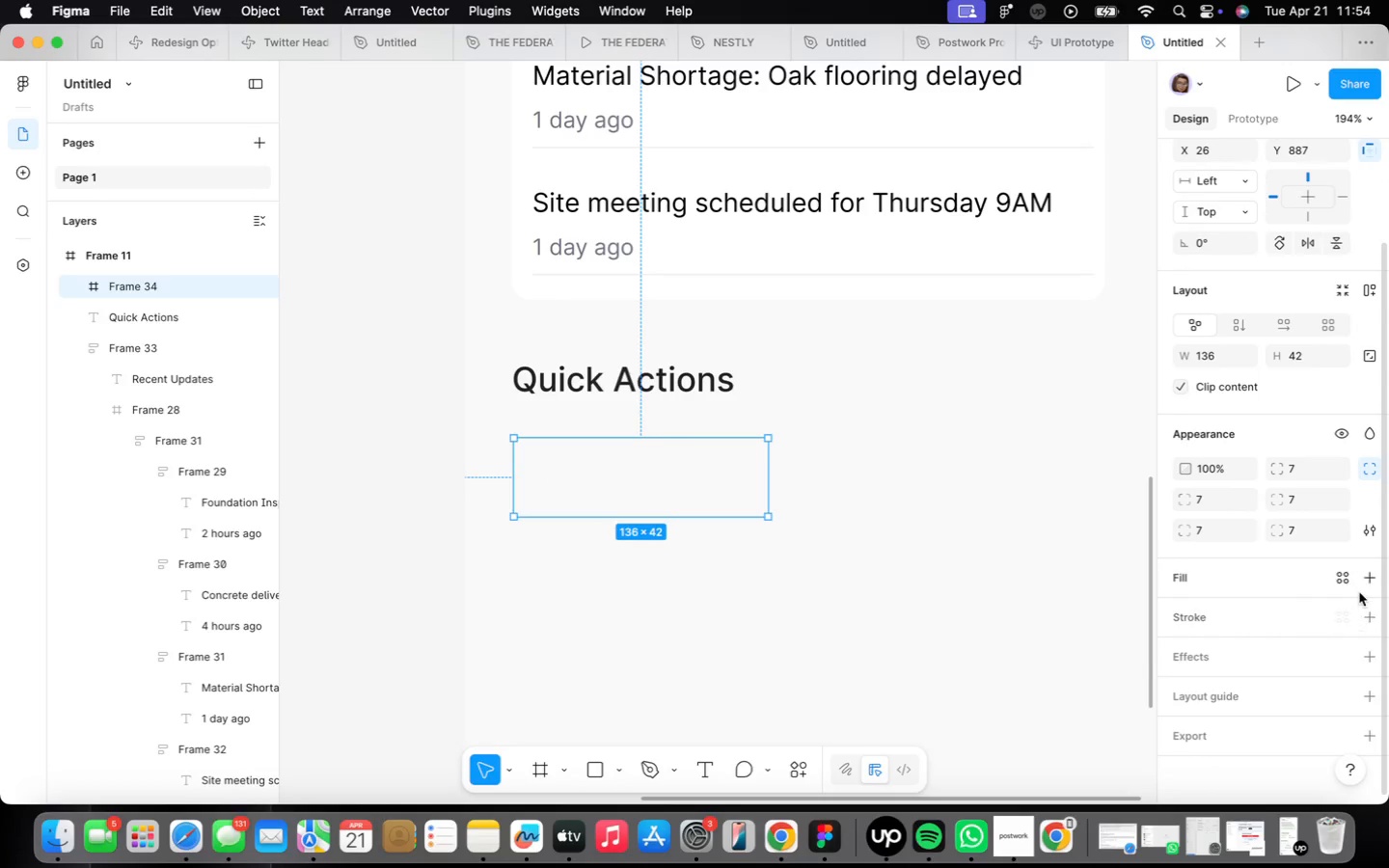 
left_click([1364, 583])
 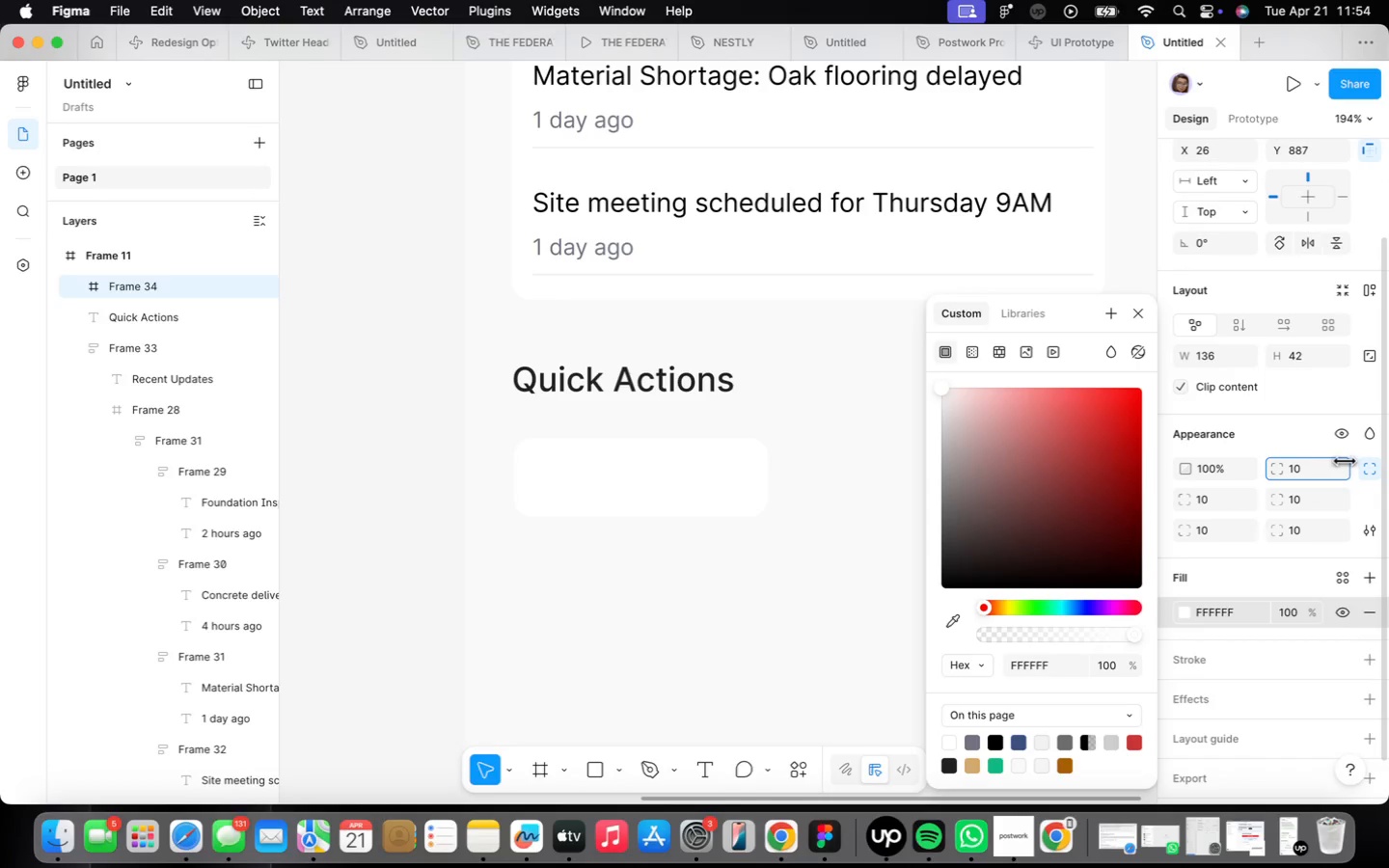 
scroll: coordinate [588, 464], scroll_direction: up, amount: 5.0
 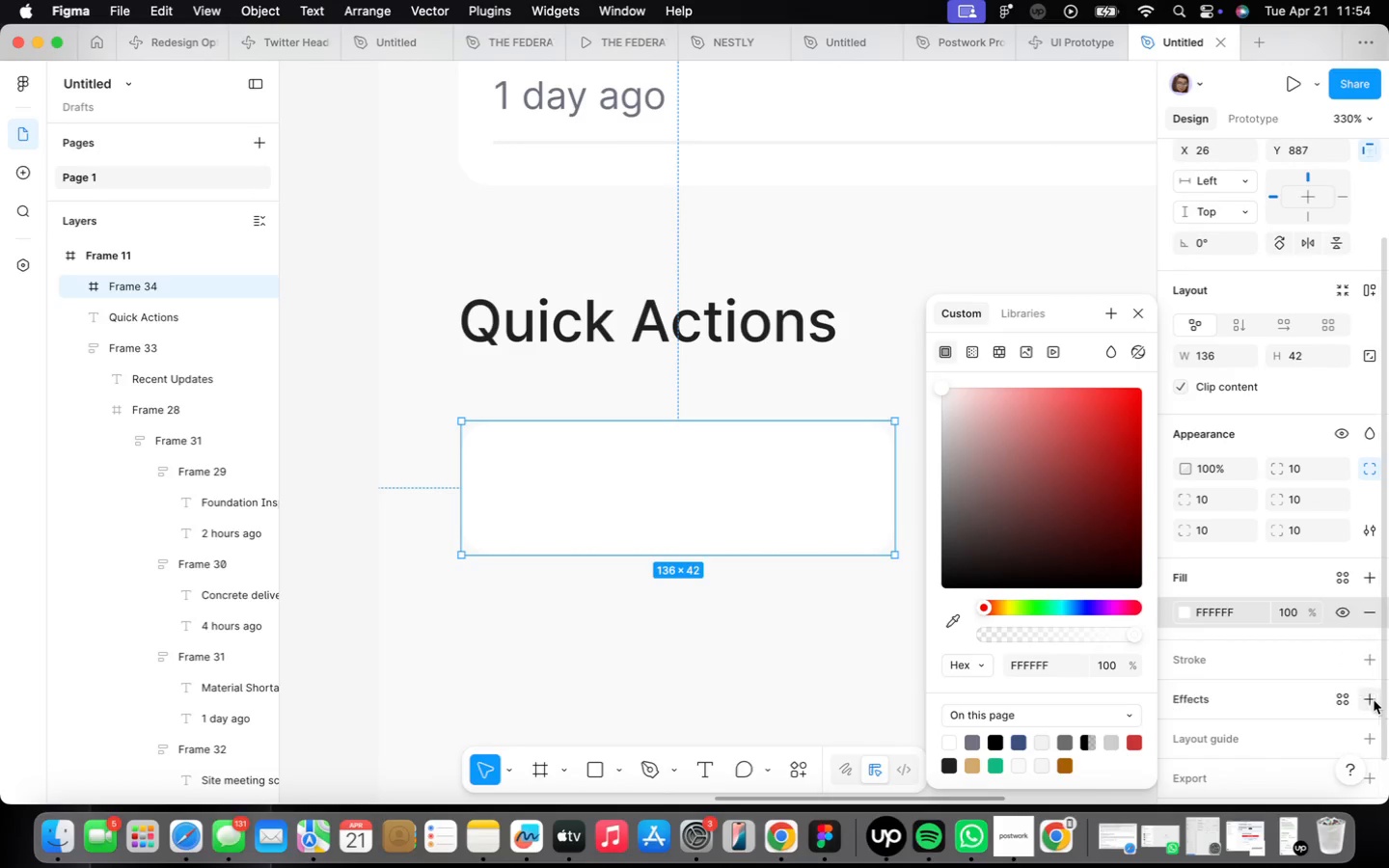 
left_click([1360, 693])
 